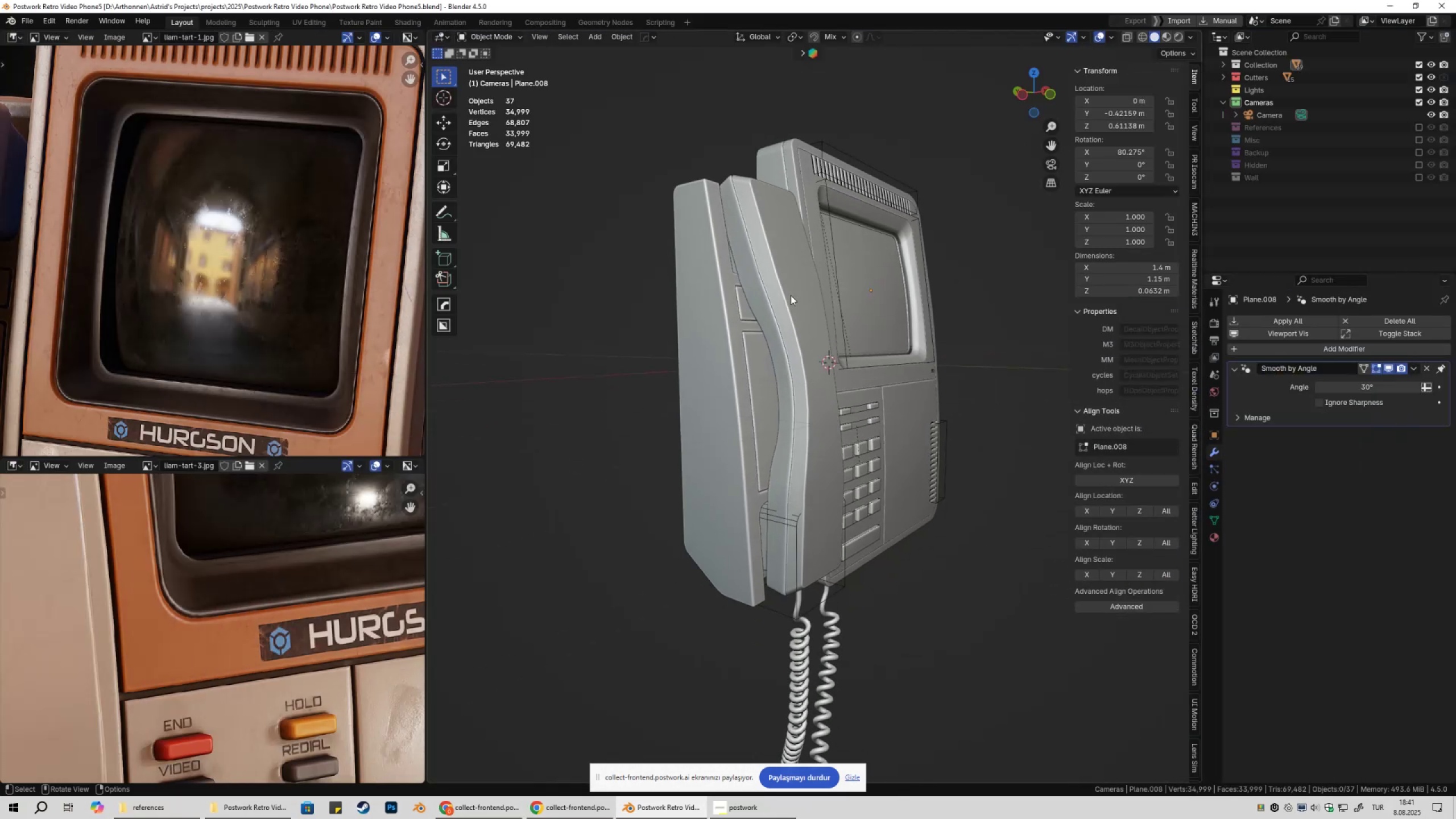 
left_click([791, 295])
 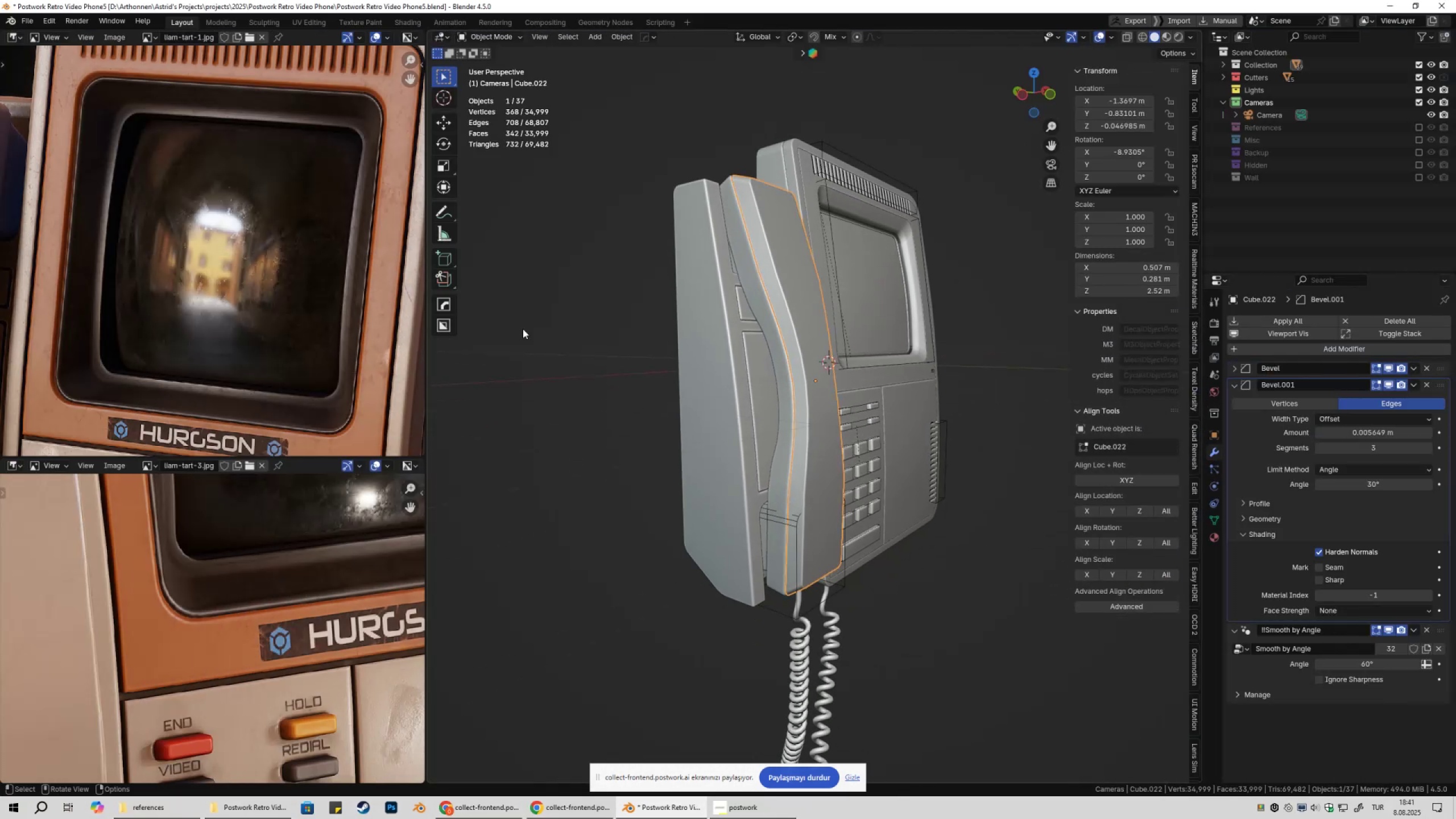 
scroll: coordinate [212, 355], scroll_direction: down, amount: 4.0
 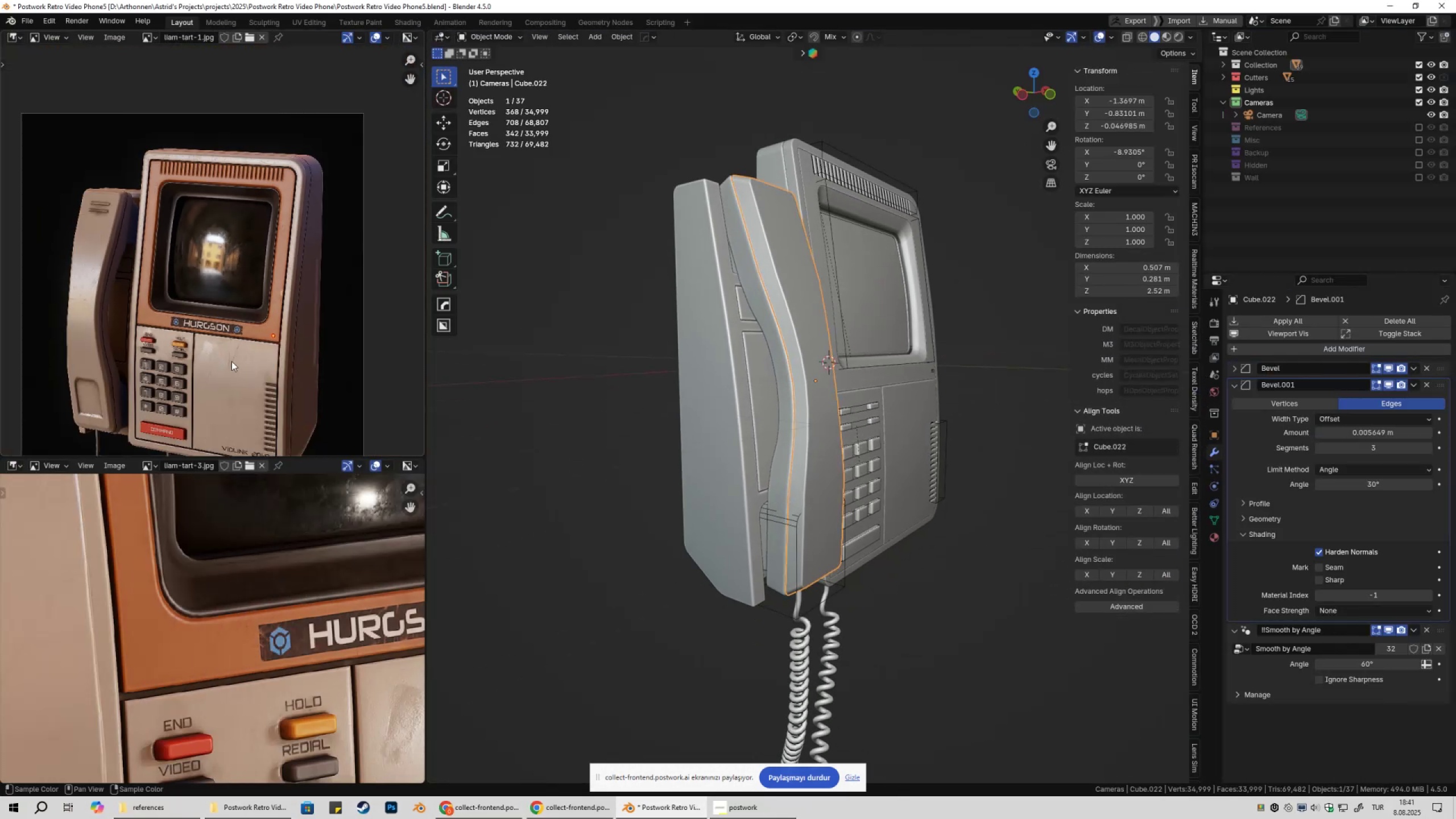 
hold_key(key=ShiftLeft, duration=0.32)
 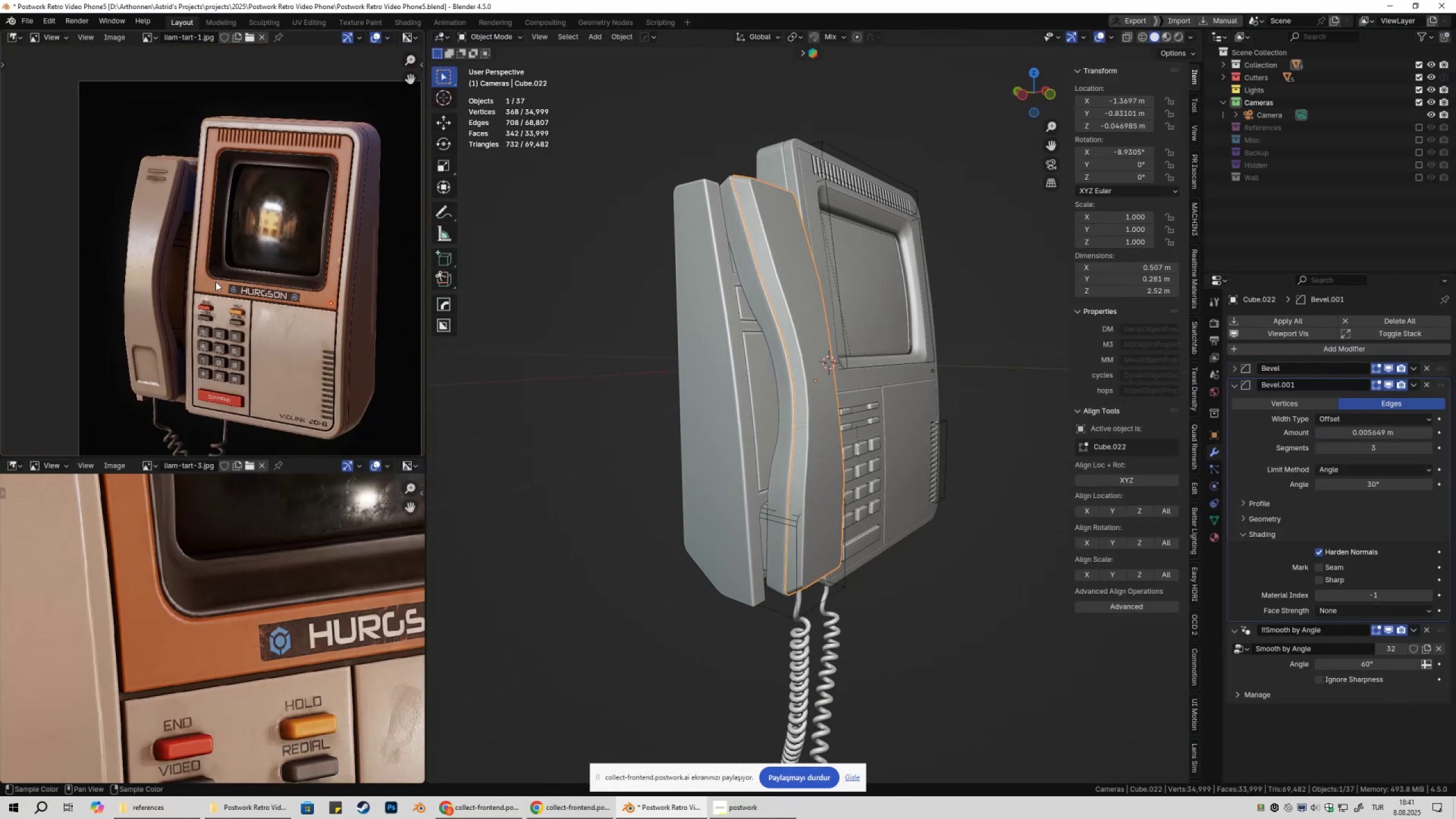 
scroll: coordinate [216, 282], scroll_direction: up, amount: 1.0
 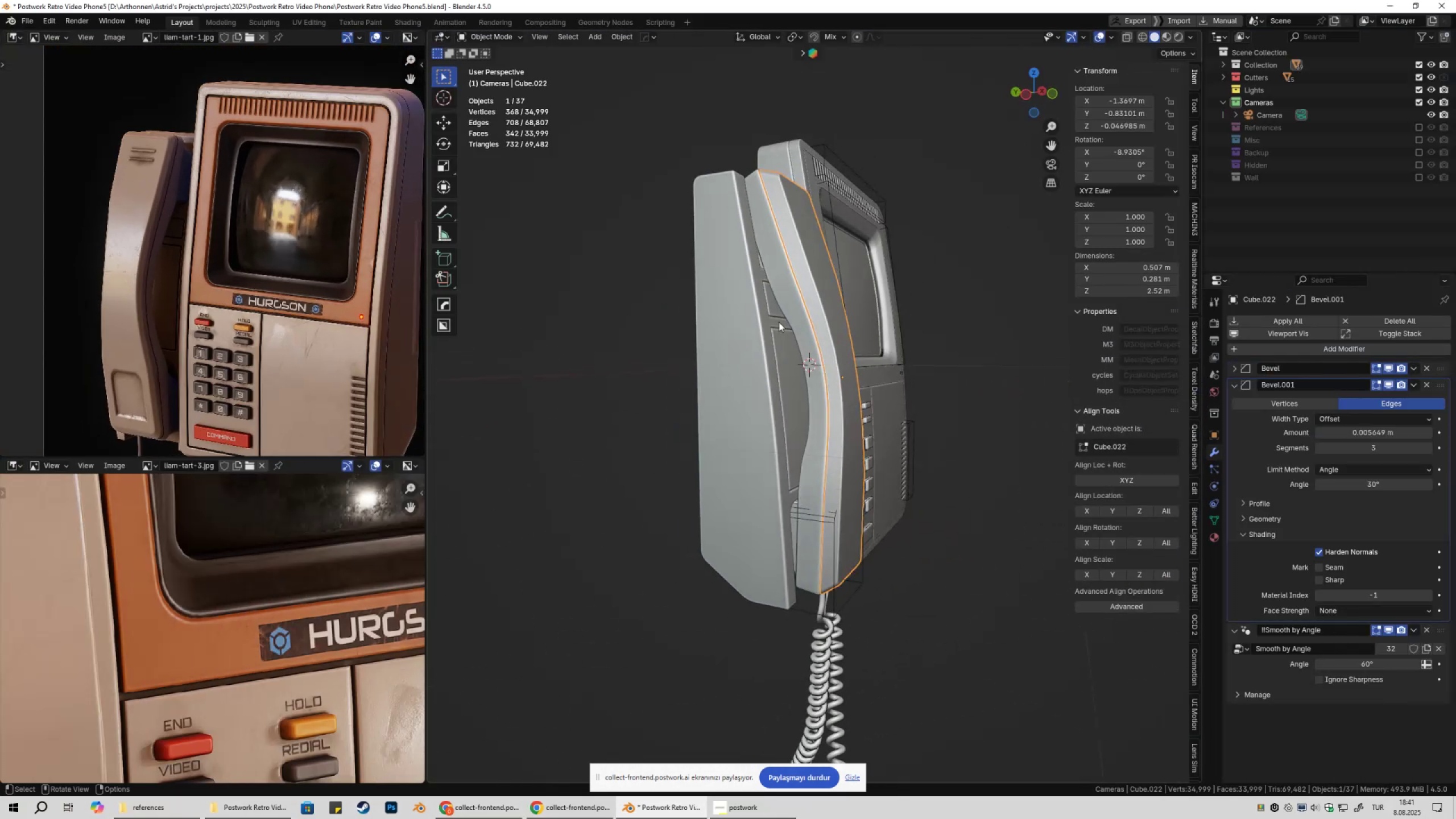 
left_click([801, 326])
 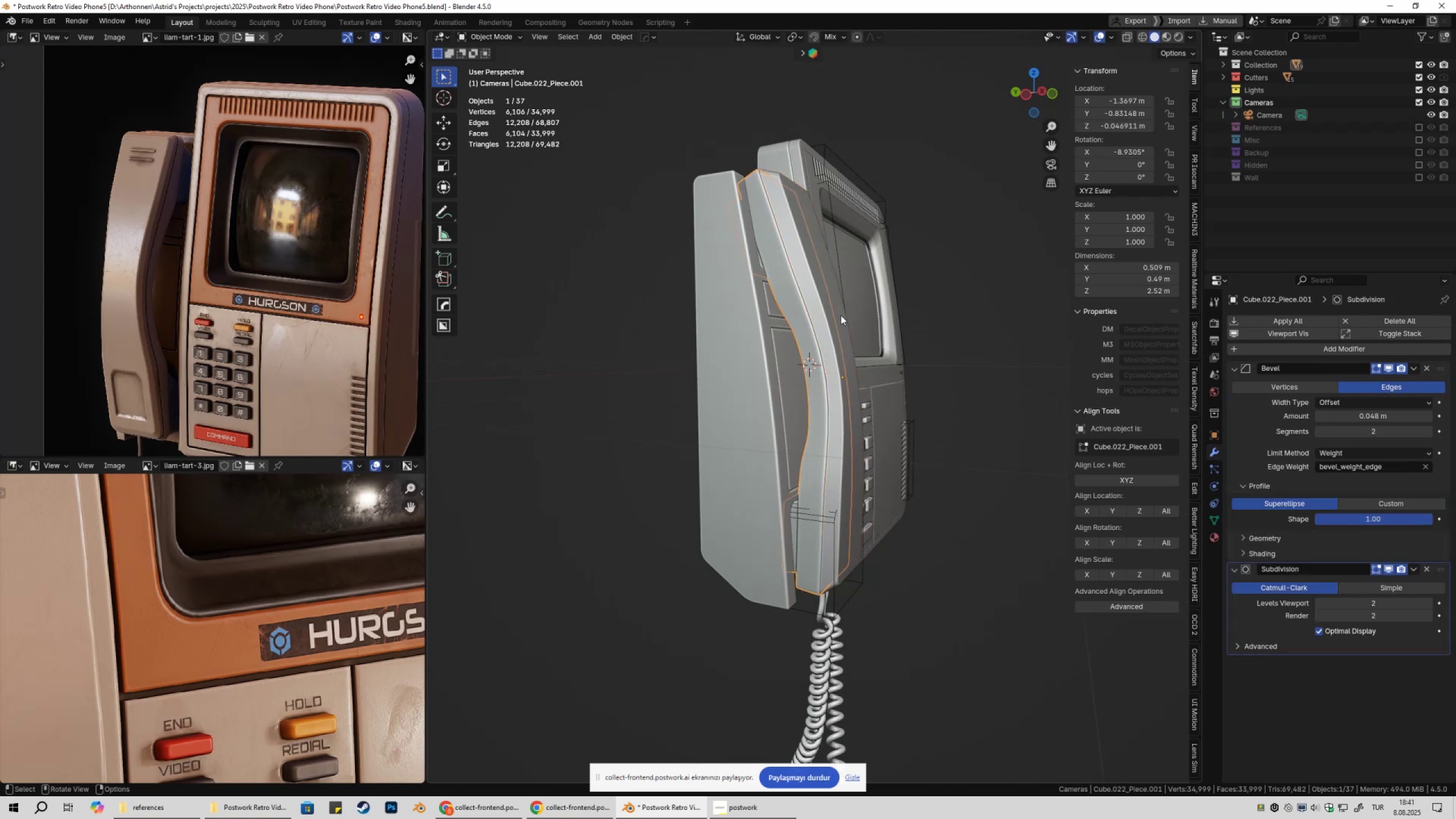 
hold_key(key=ShiftLeft, duration=0.32)
 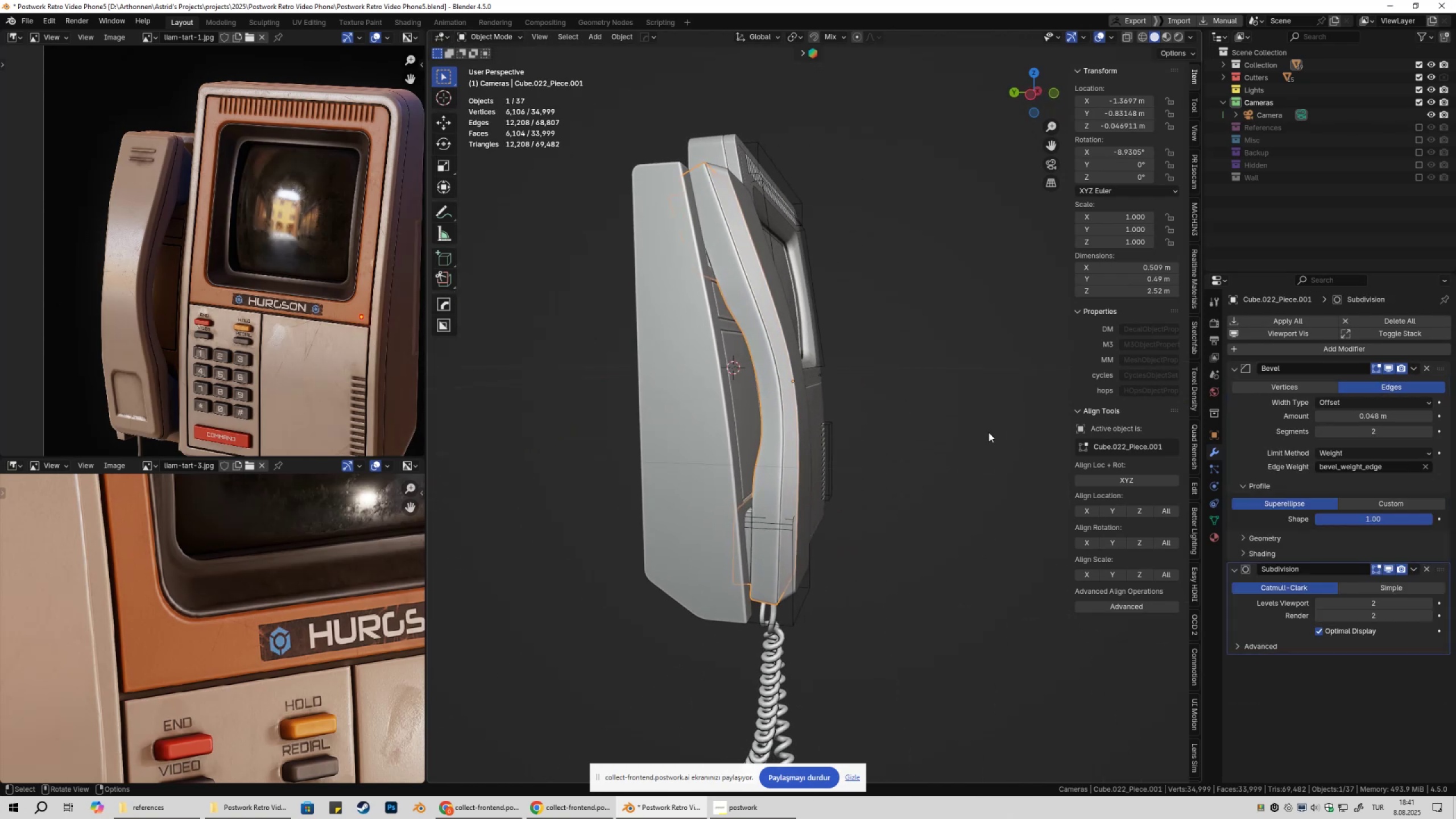 
left_click([1424, 572])
 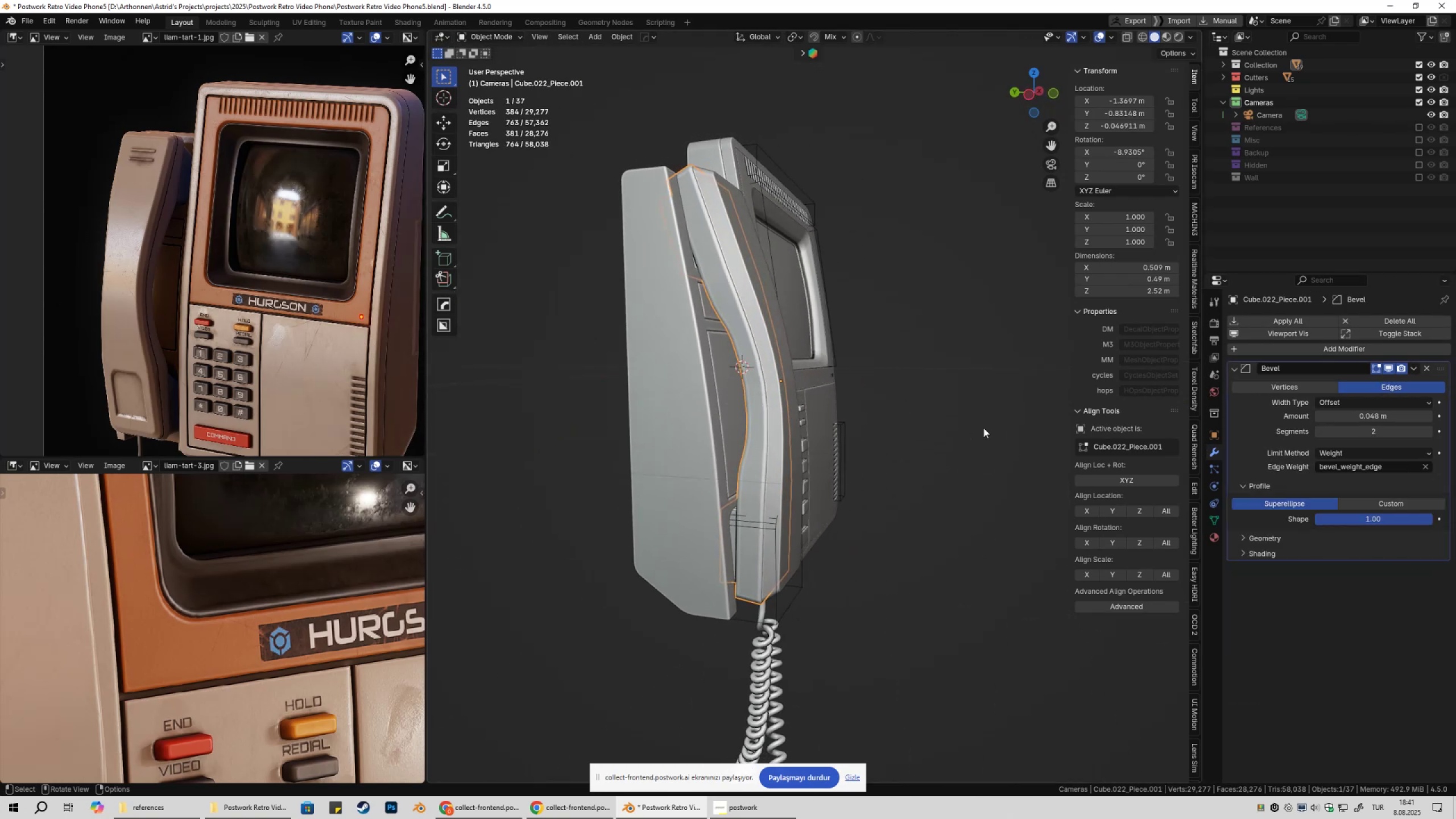 
key(NumpadDivide)
 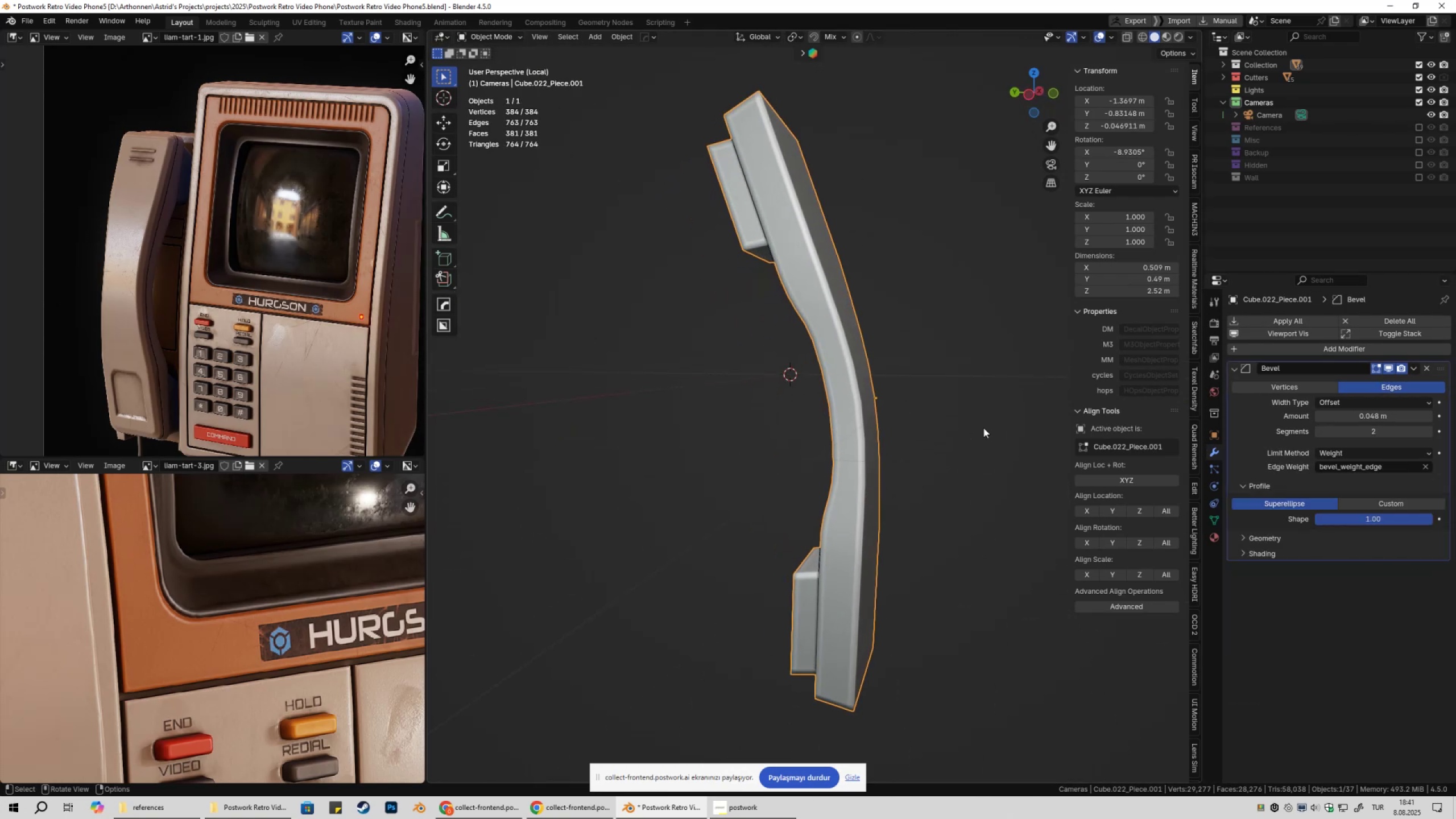 
key(Tab)
 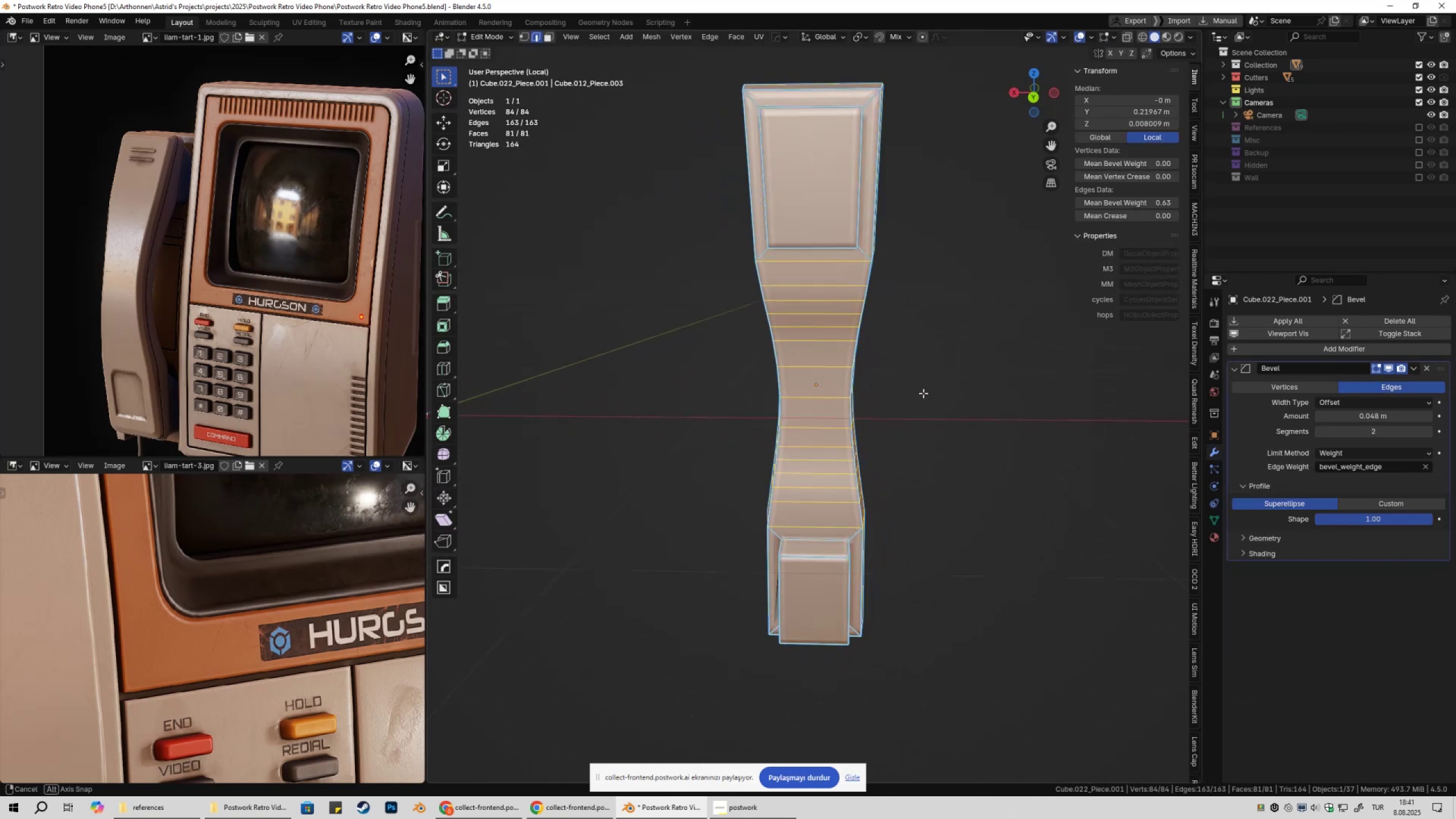 
key(Tab)
 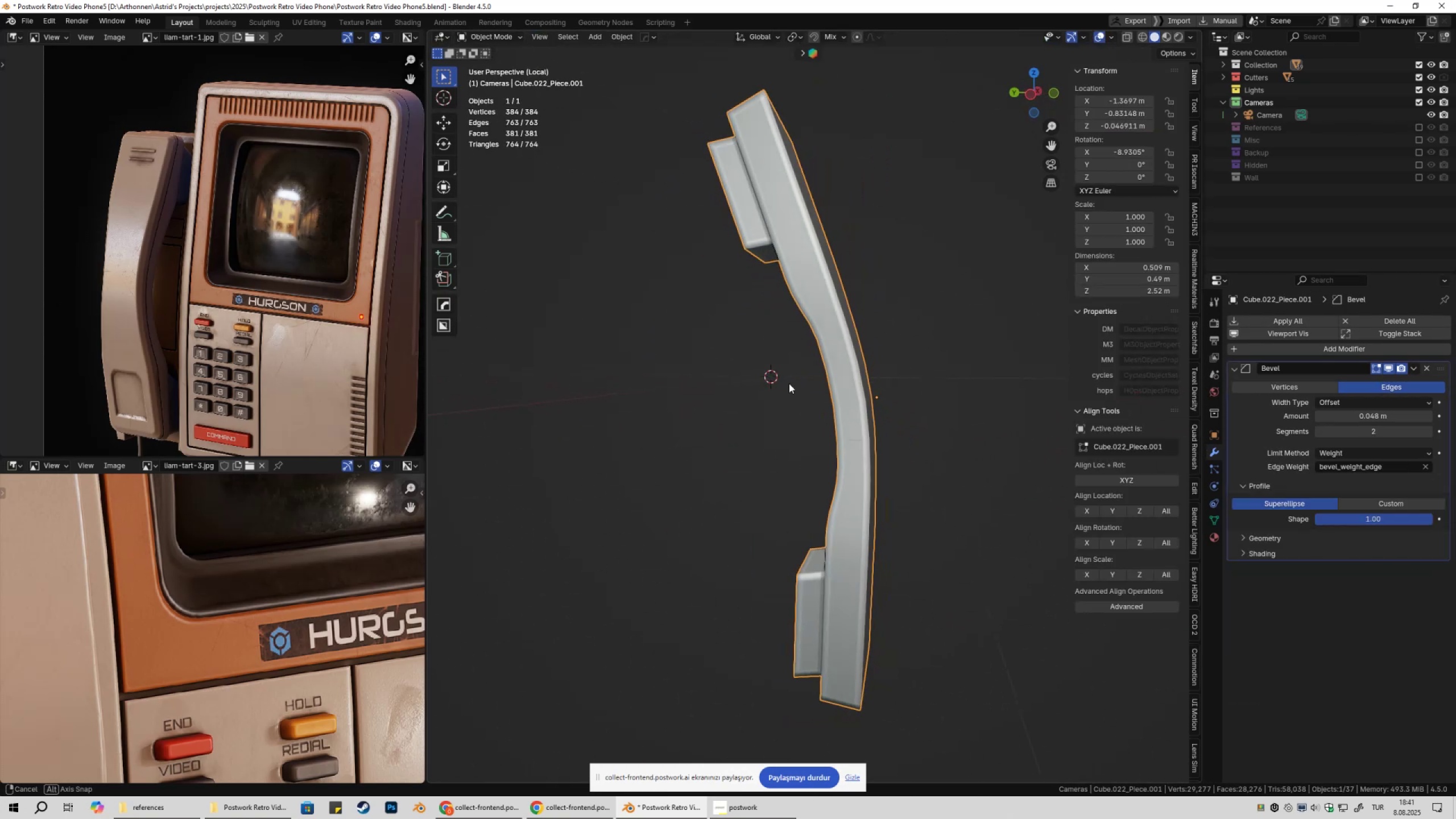 
key(NumpadDivide)
 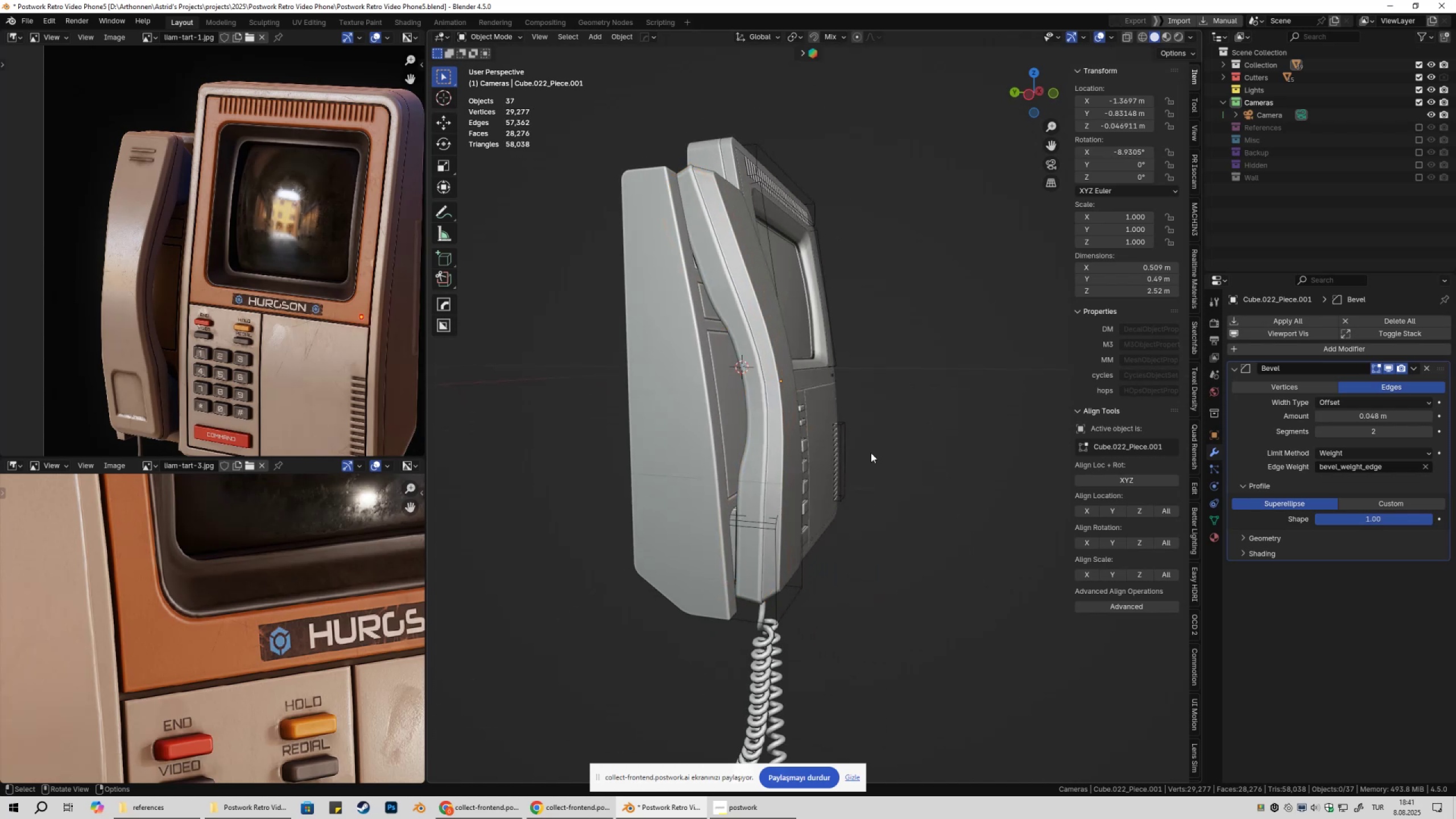 
double_click([785, 416])
 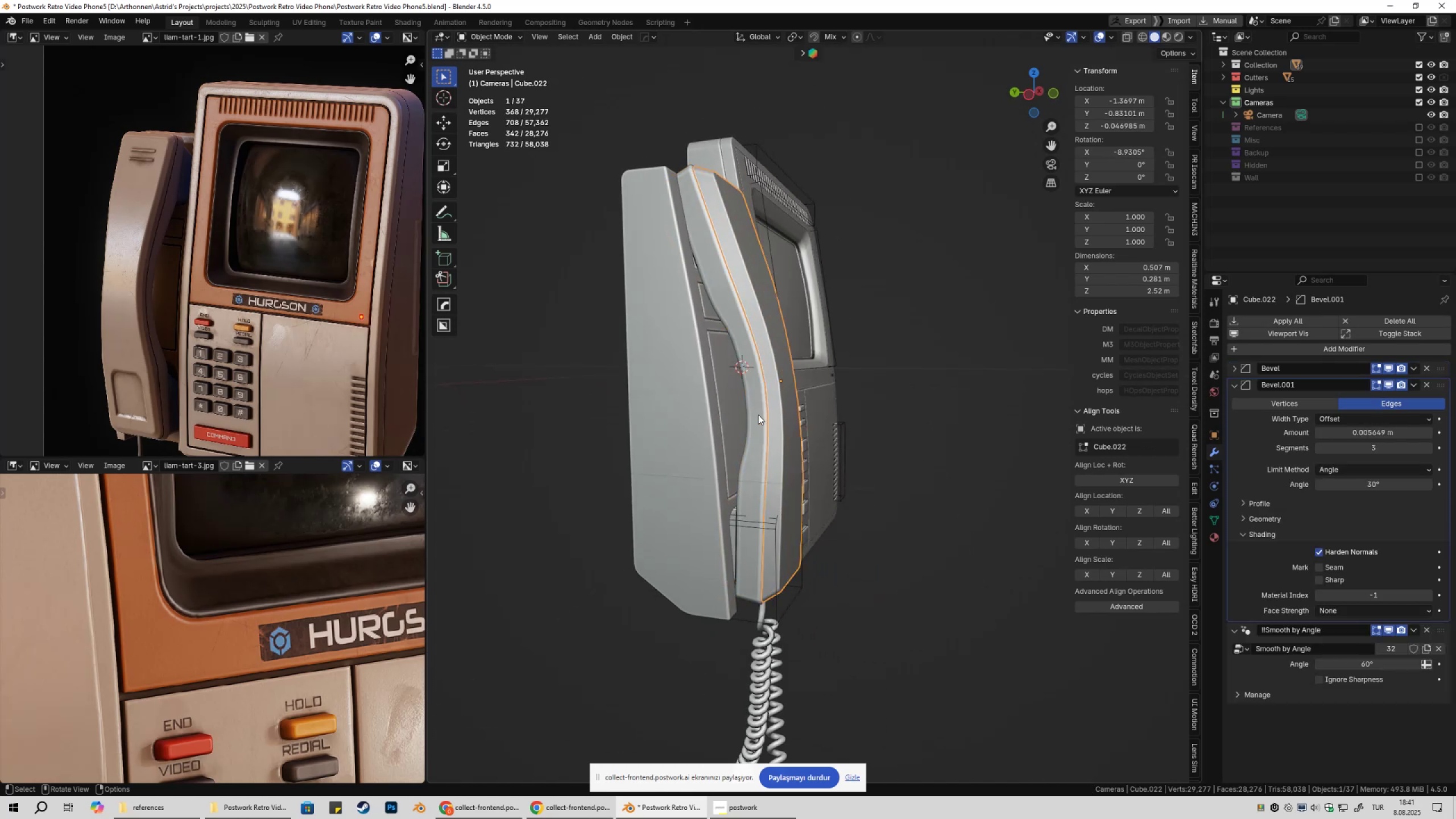 
hold_key(key=ShiftLeft, duration=0.6)
left_click([750, 415])
 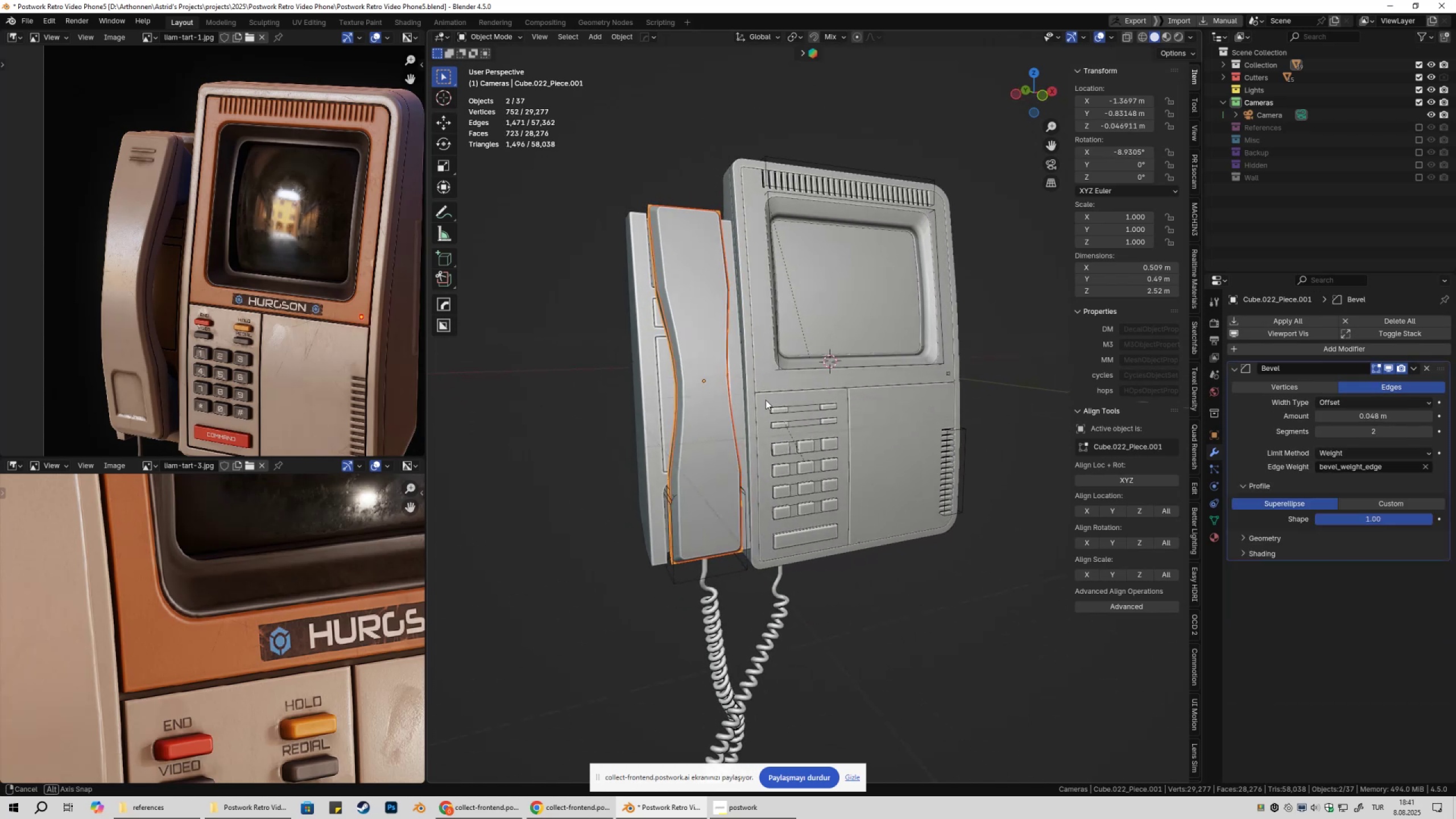 
key(Tab)
type(1z11z)
 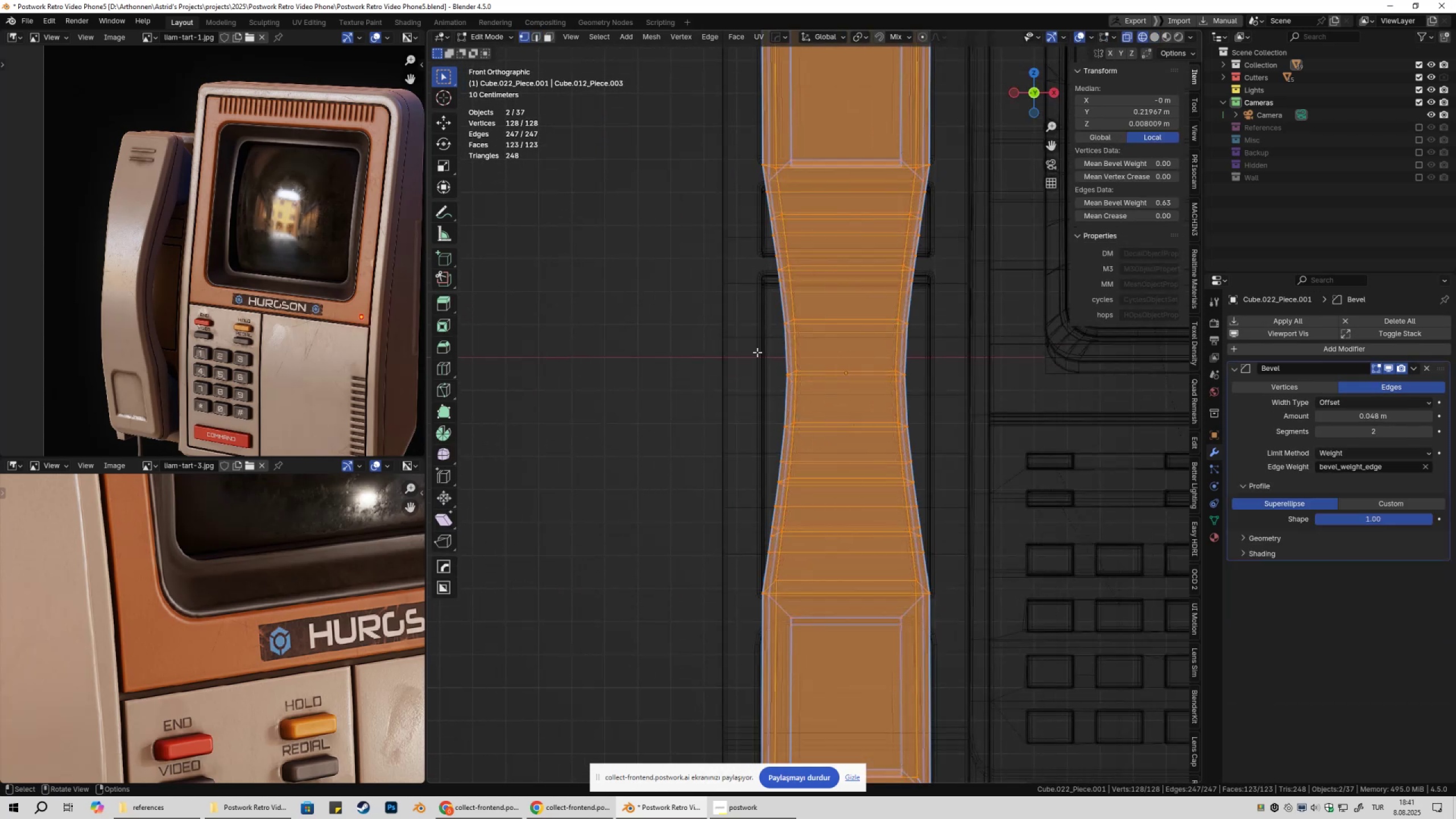 
scroll: coordinate [823, 435], scroll_direction: up, amount: 6.0
 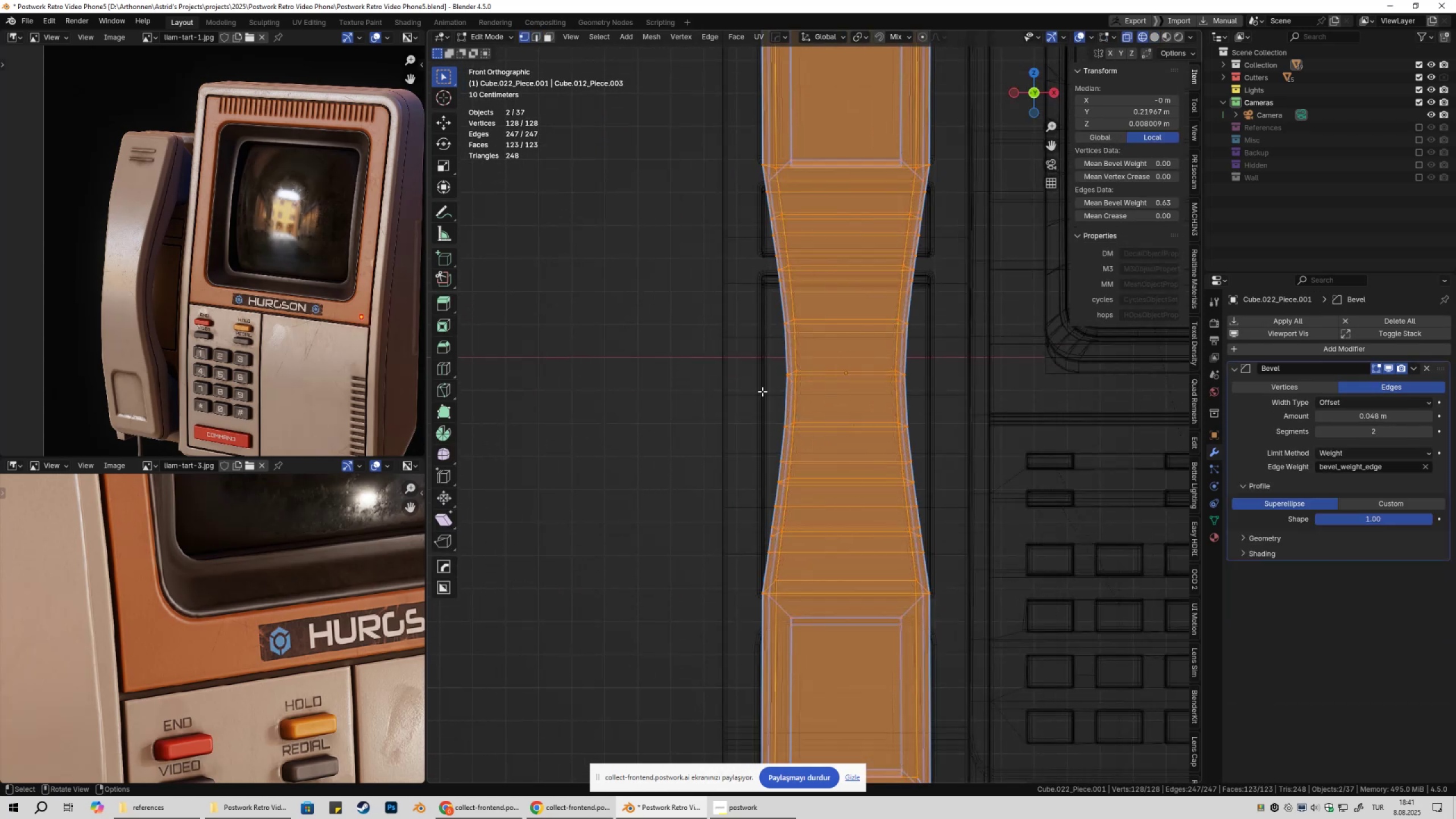 
left_click_drag(start_coordinate=[740, 349], to_coordinate=[973, 399])
 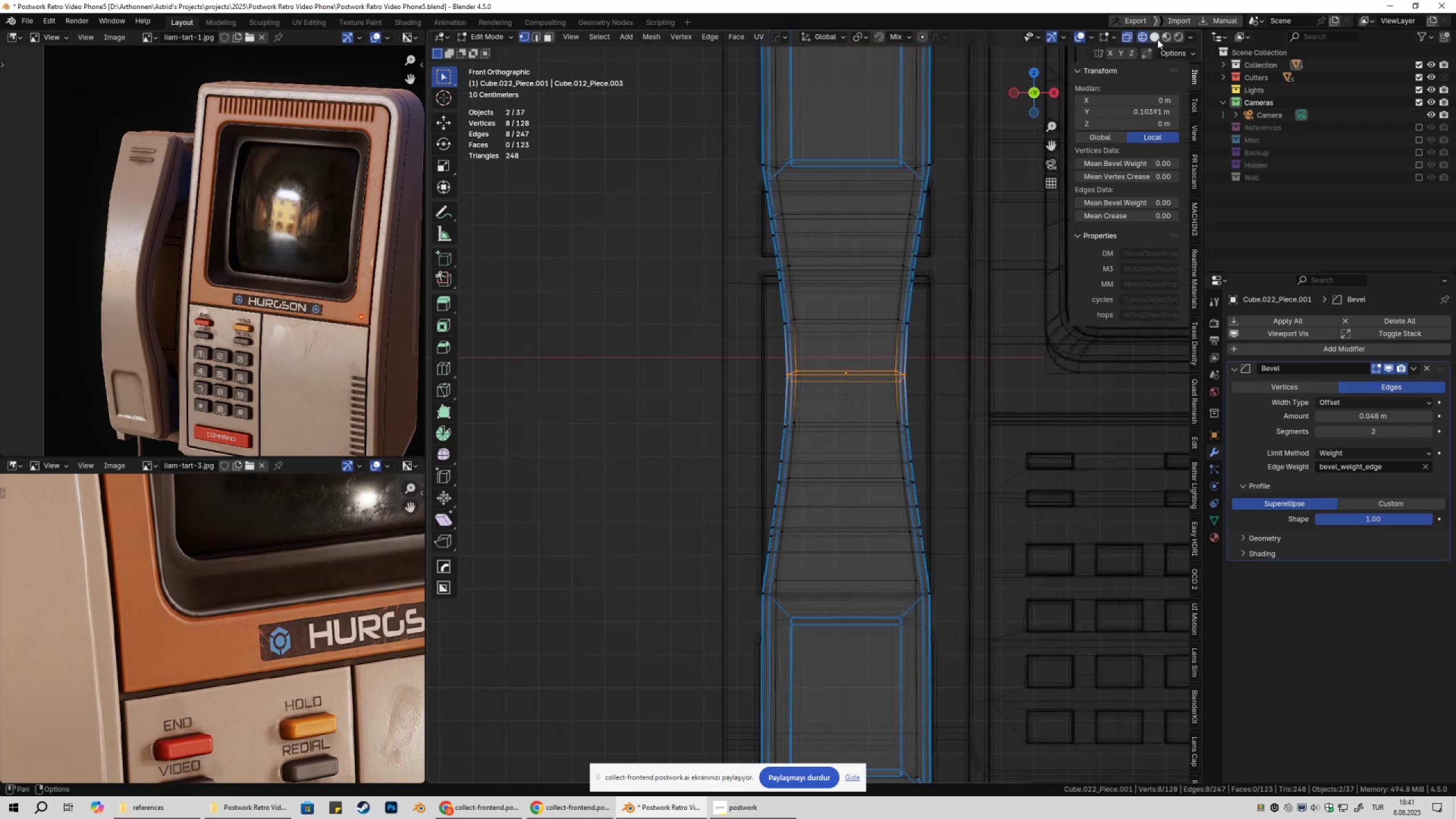 
left_click([1155, 38])
 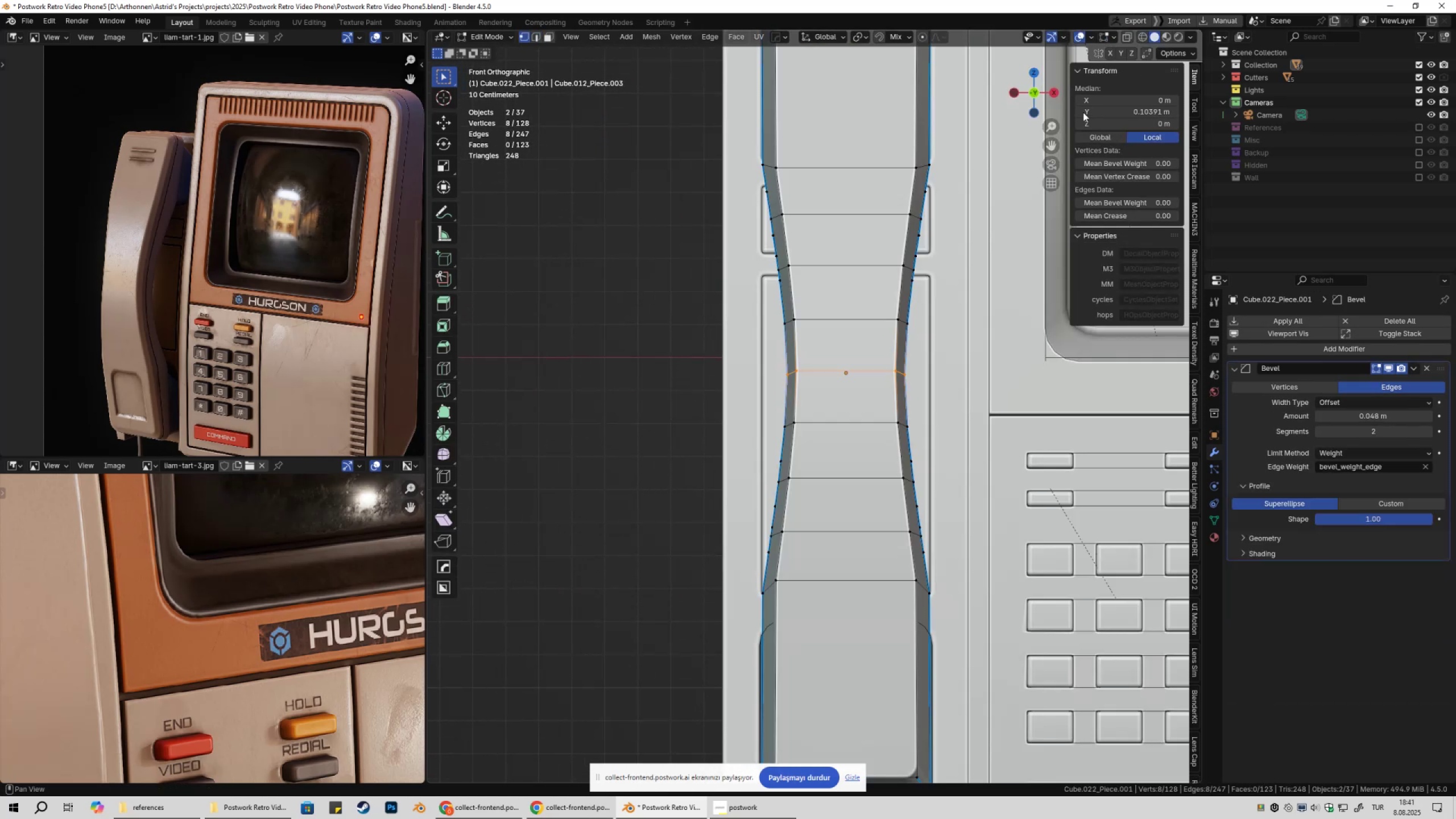 
scroll: coordinate [947, 306], scroll_direction: down, amount: 4.0
 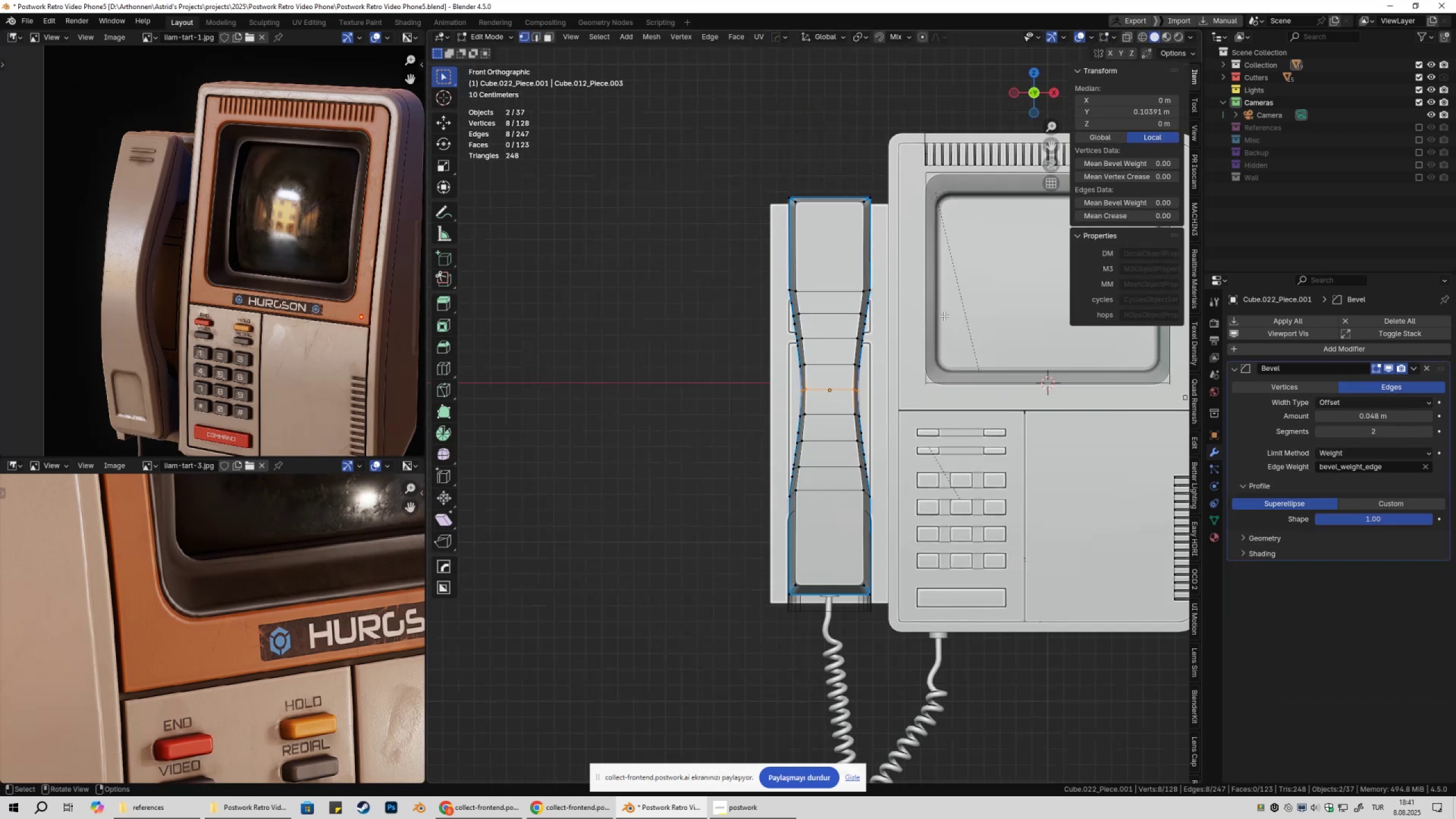 
key(Shift+ShiftLeft)
 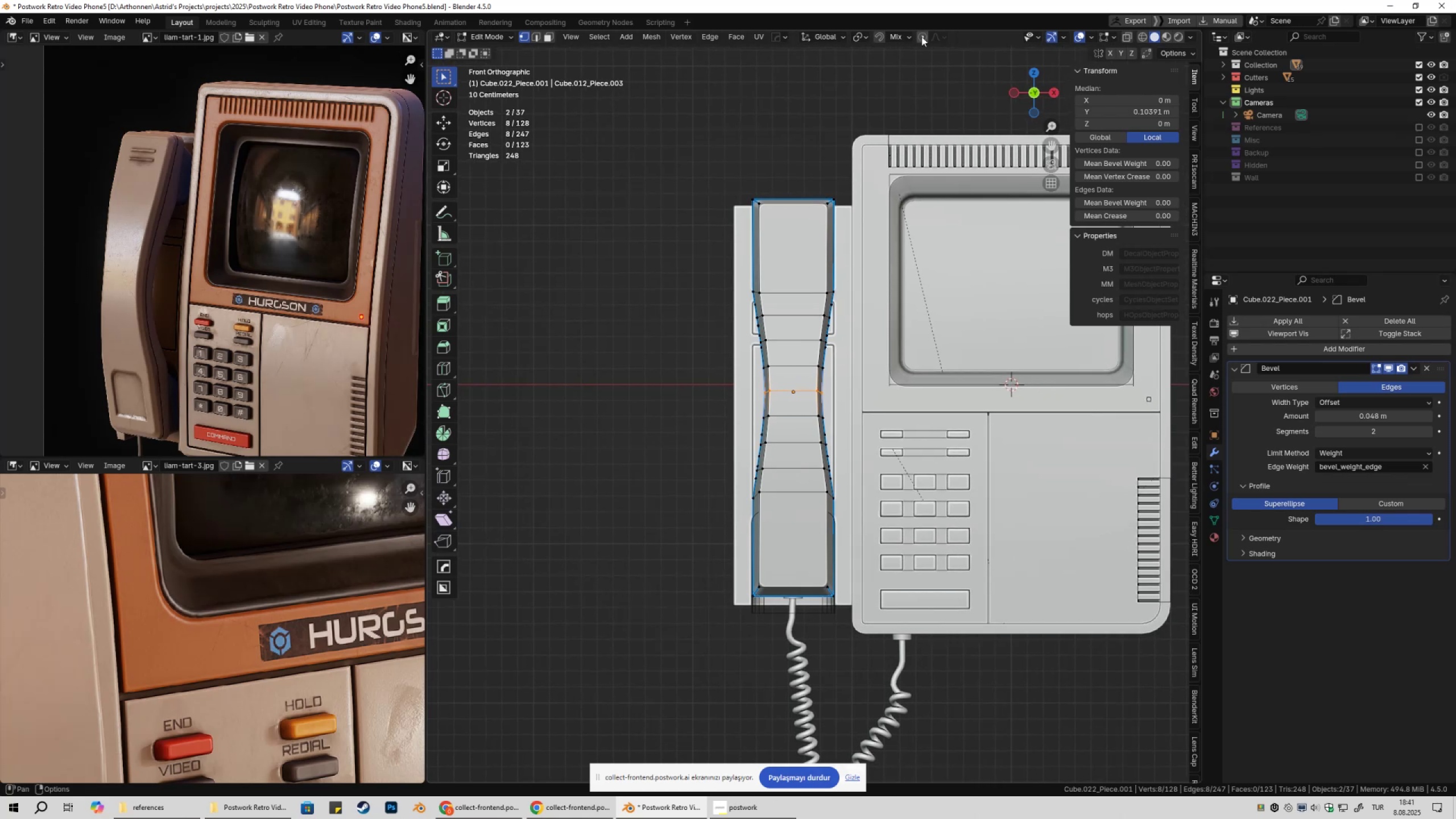 
left_click([923, 36])
 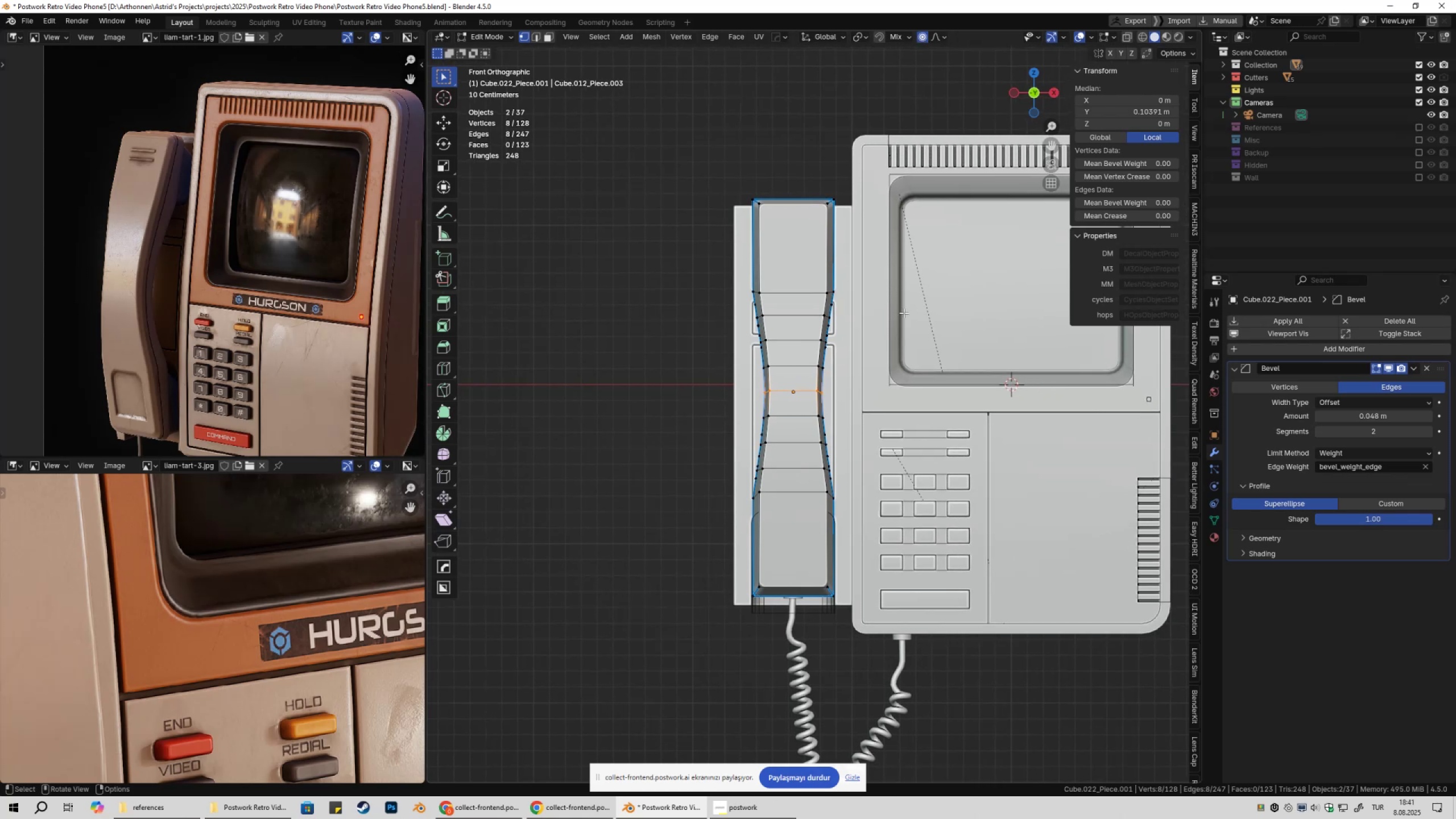 
scroll: coordinate [904, 335], scroll_direction: up, amount: 1.0
 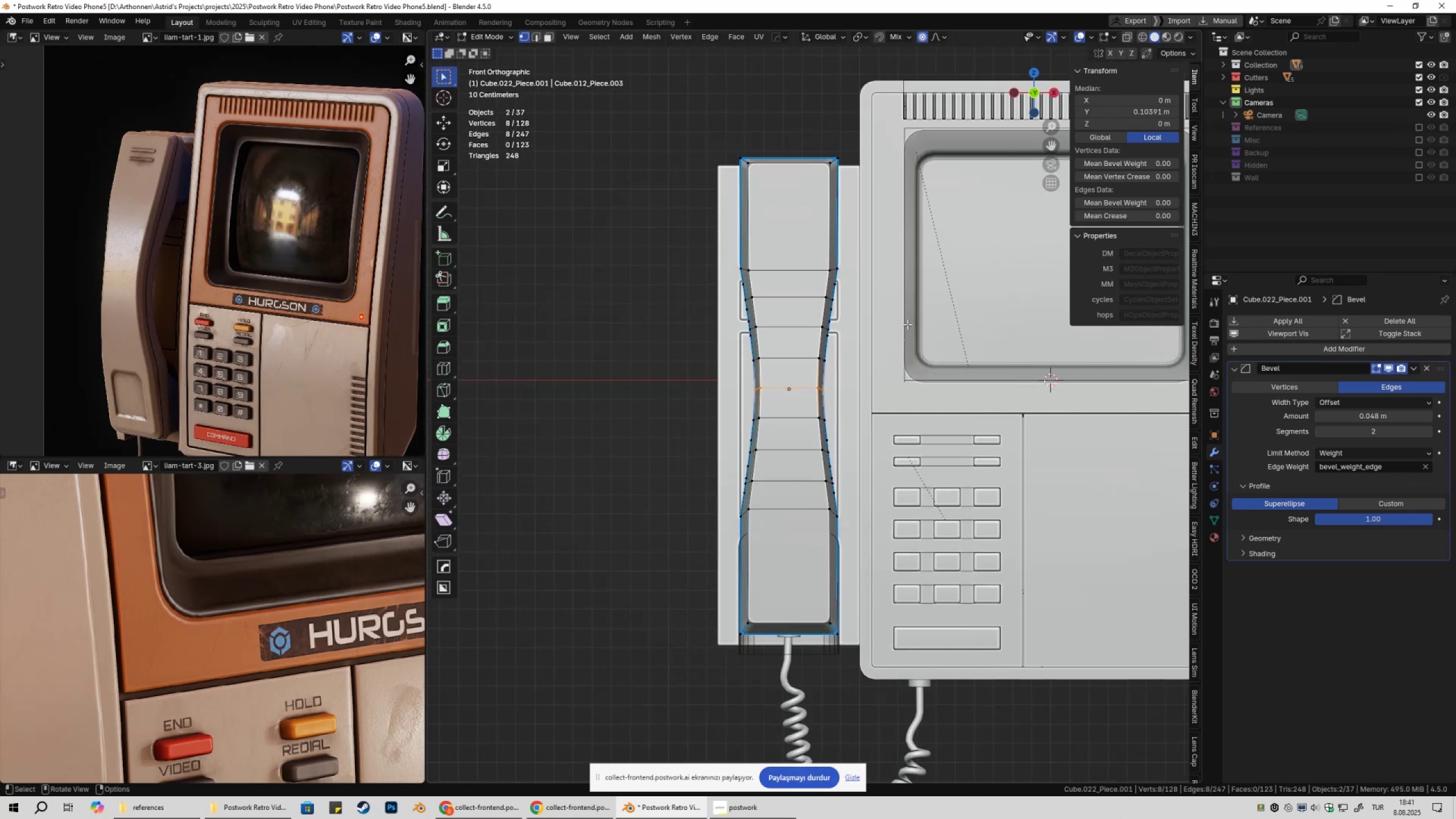 
type(sx)
 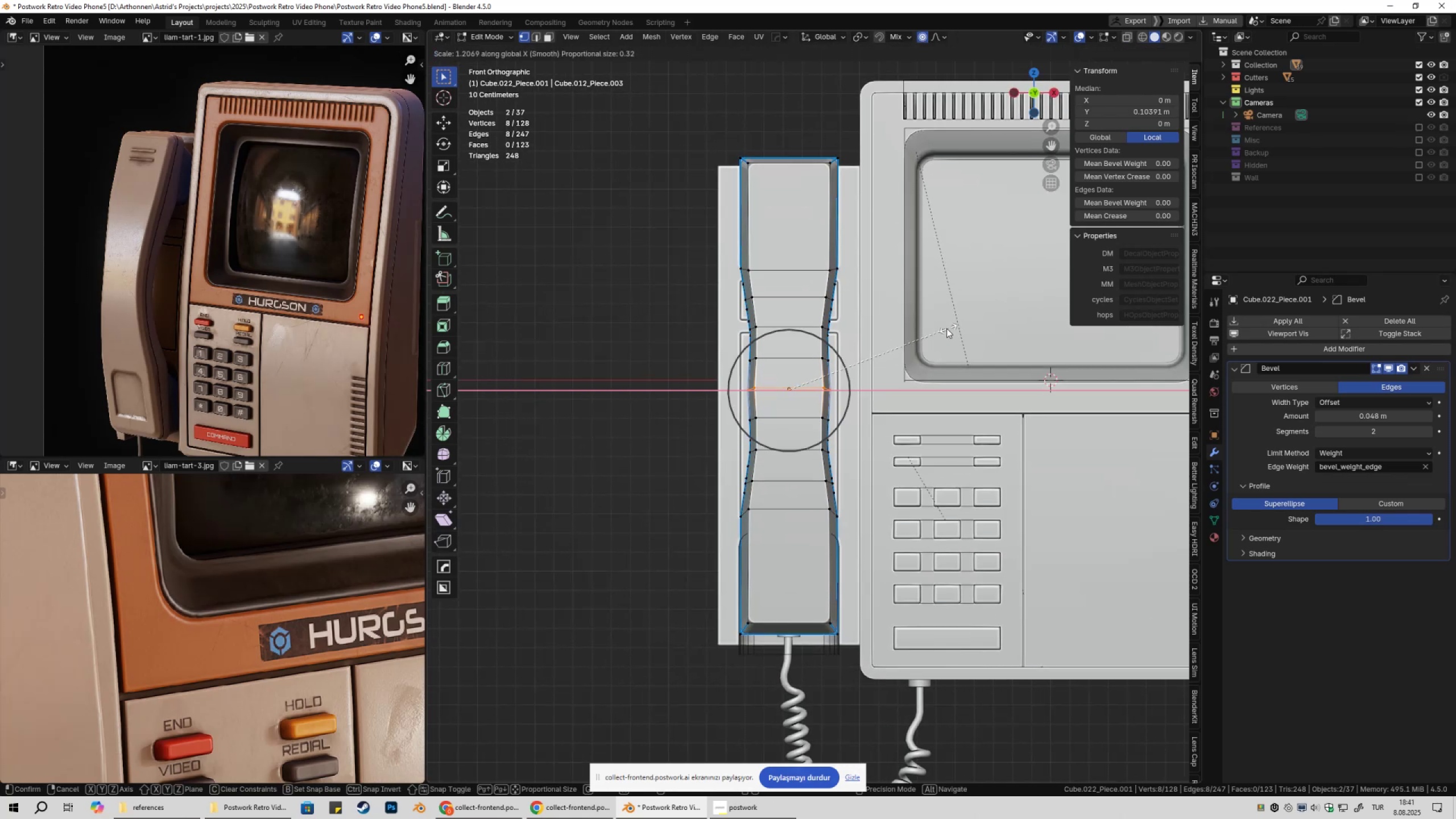 
scroll: coordinate [940, 331], scroll_direction: down, amount: 14.0
 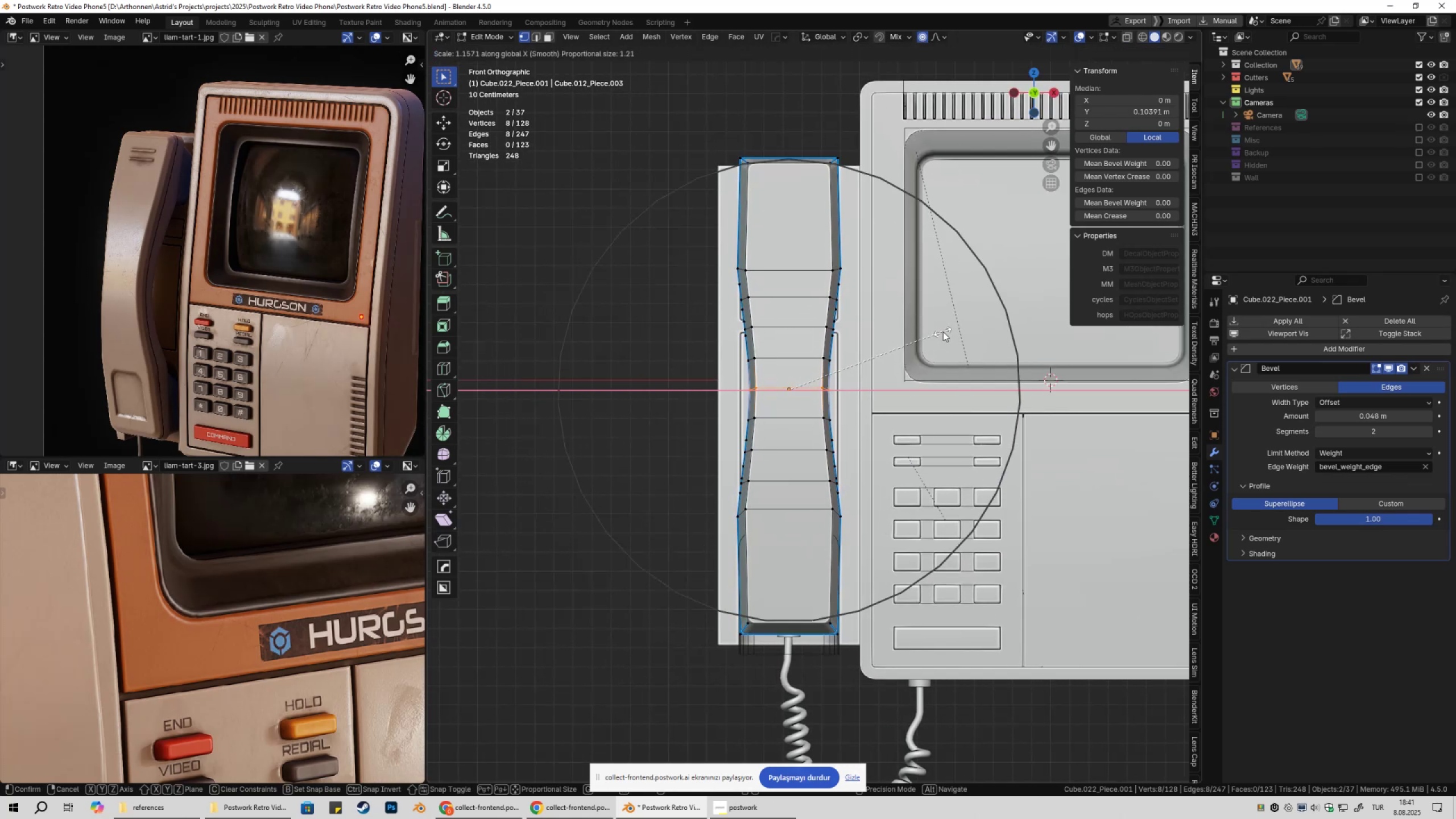 
scroll: coordinate [944, 332], scroll_direction: up, amount: 3.0
 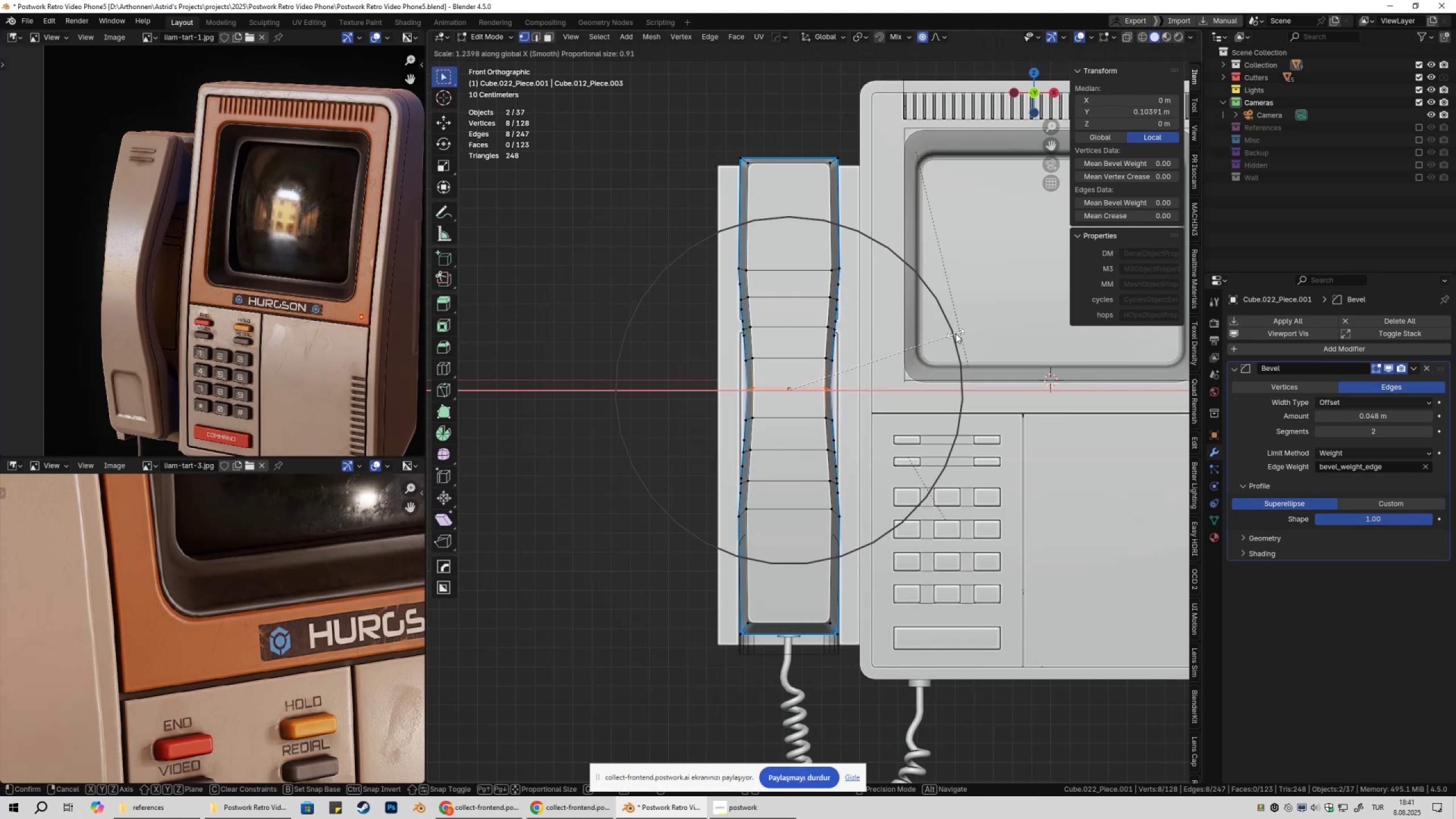 
wait(5.62)
 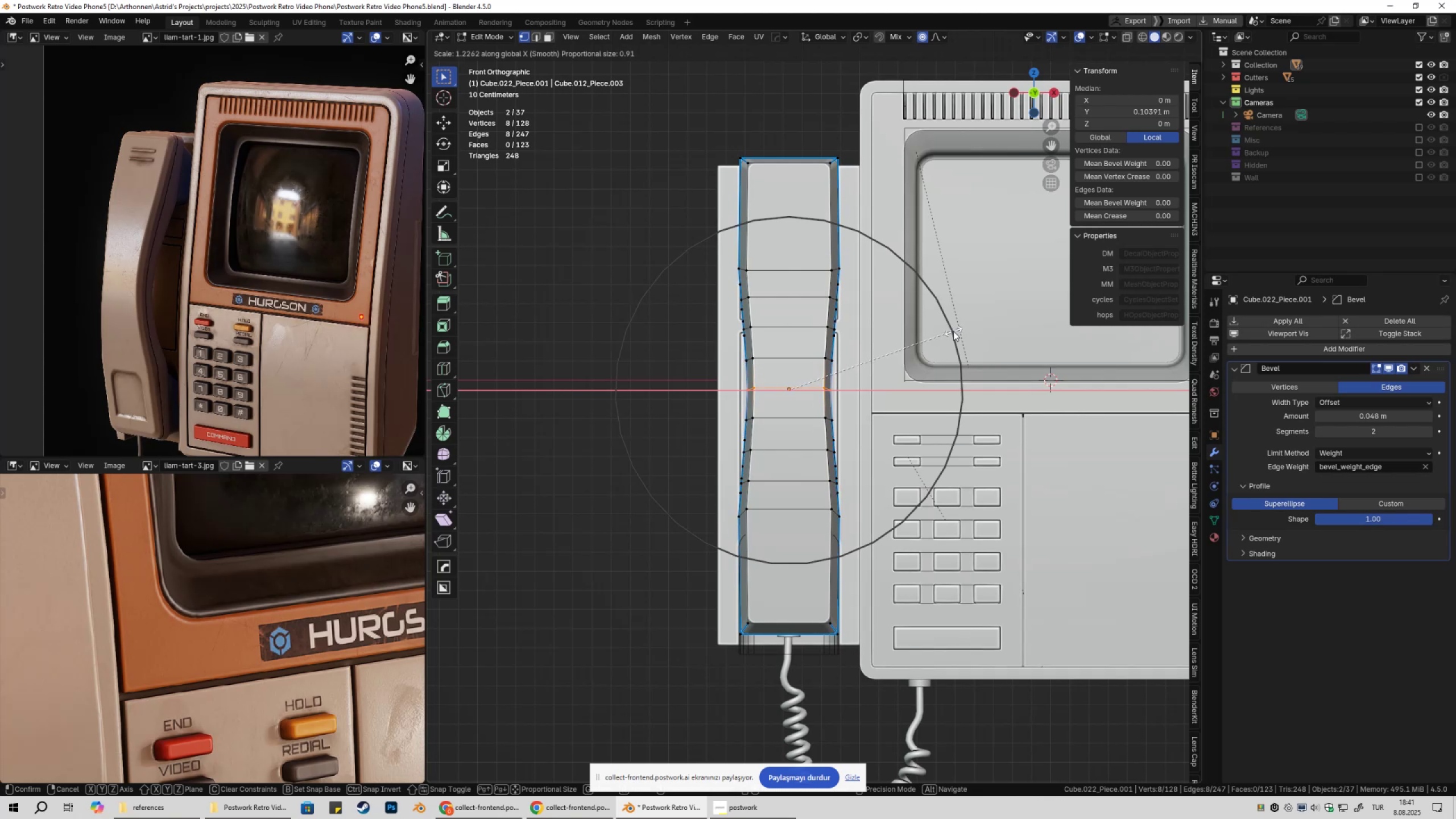 
scroll: coordinate [958, 334], scroll_direction: up, amount: 2.0
 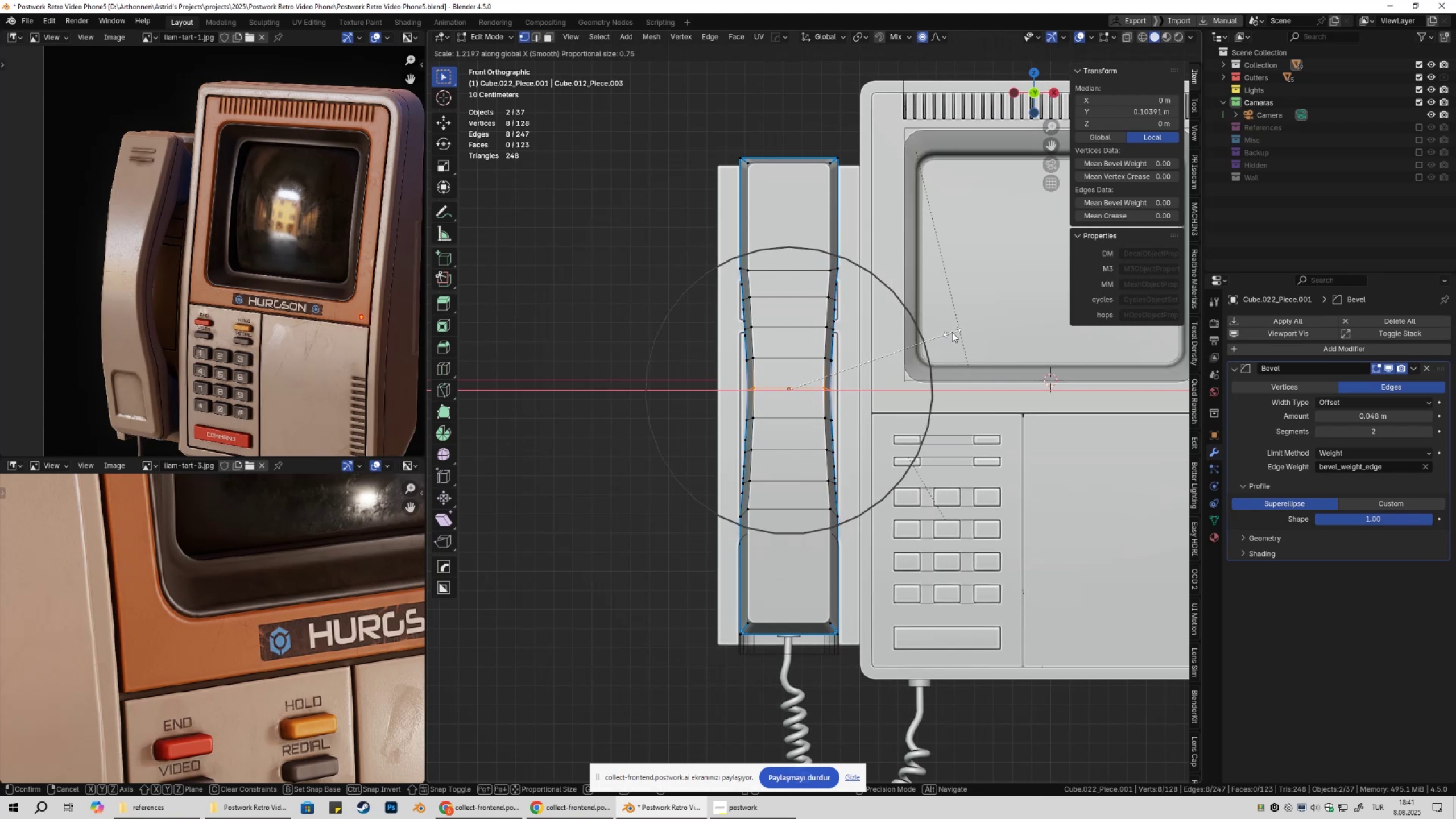 
key(Tab)
 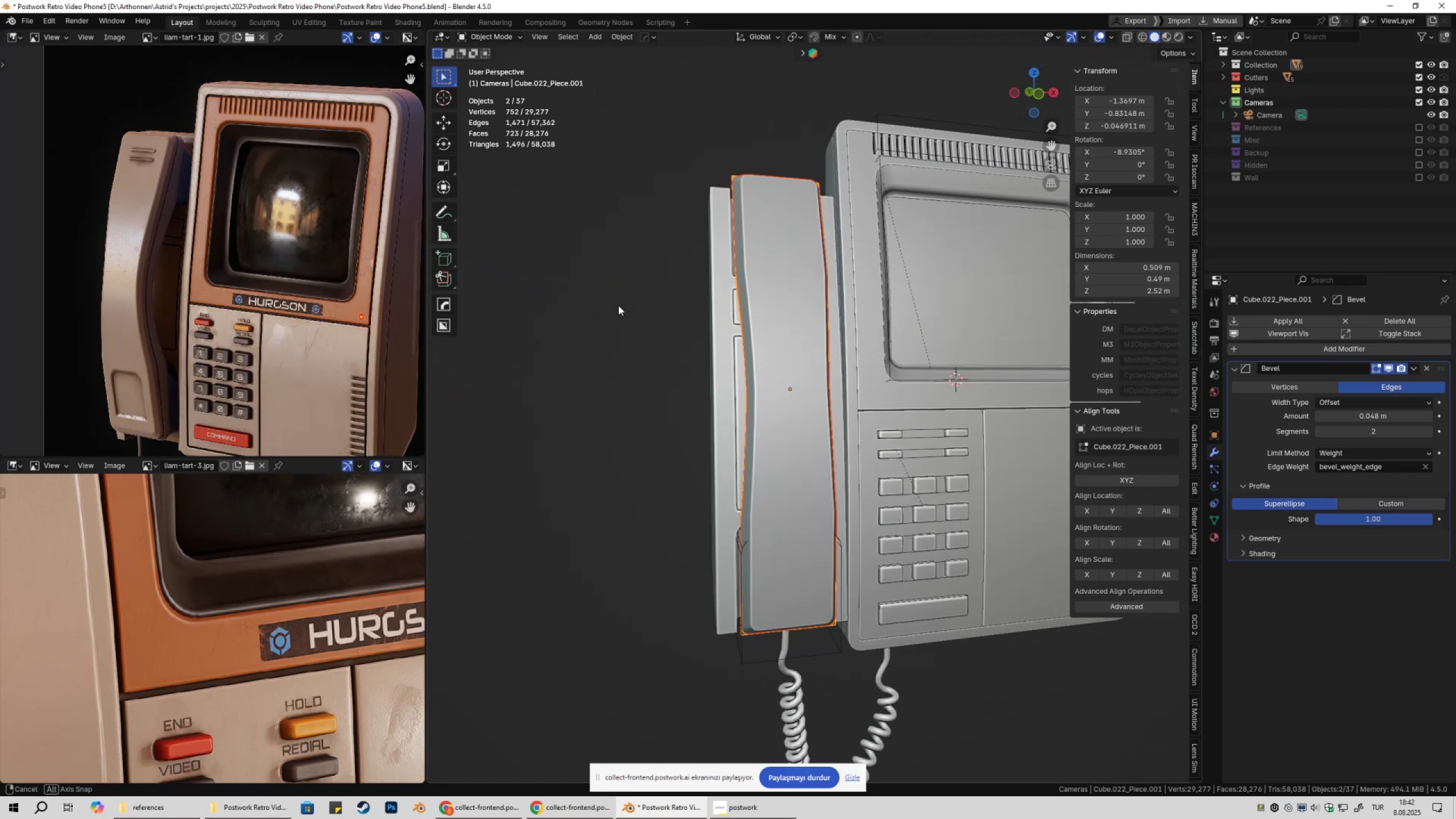 
left_click([947, 326])
 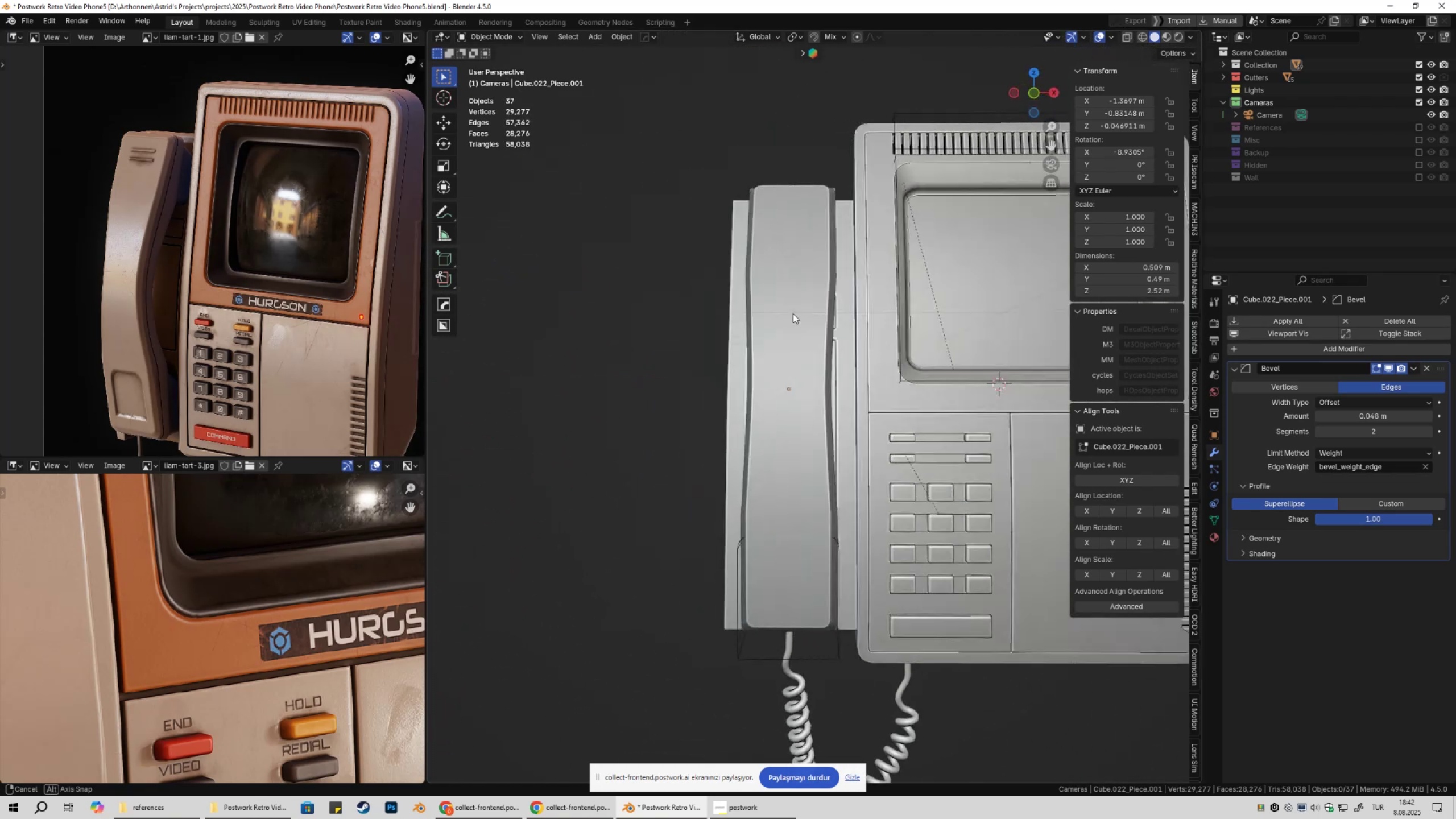 
scroll: coordinate [722, 329], scroll_direction: down, amount: 2.0
 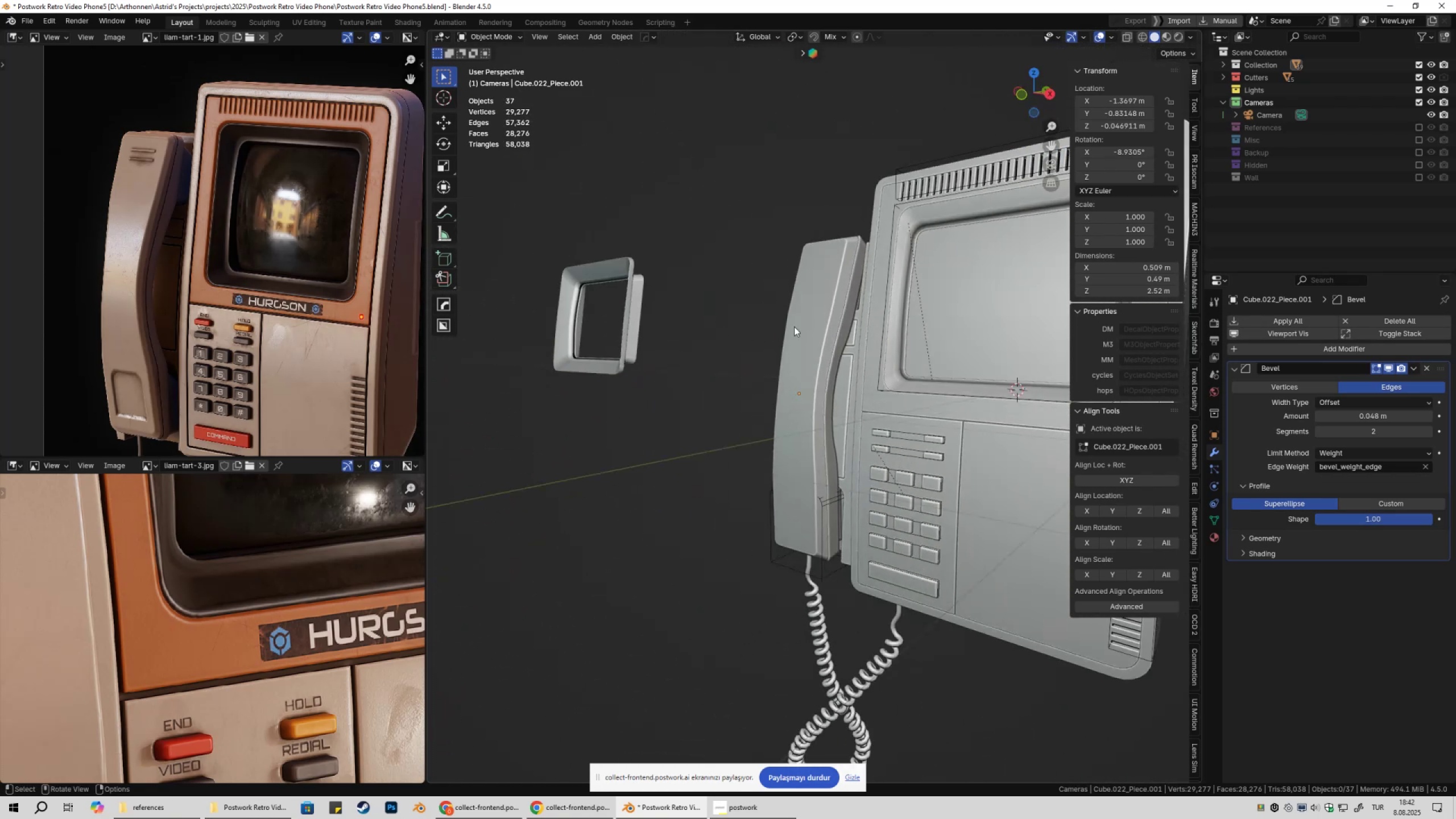 
key(Shift+ShiftLeft)
 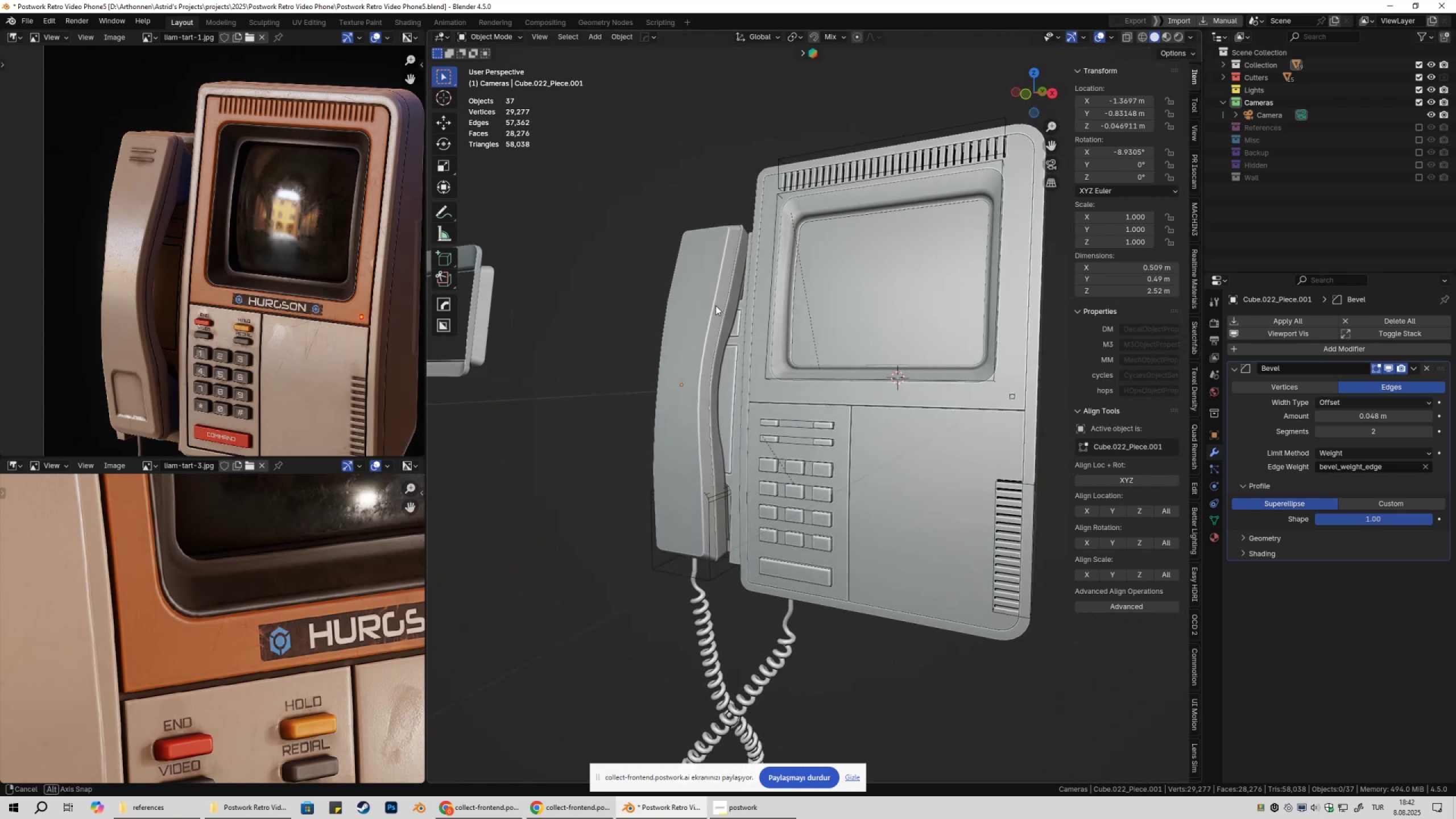 
left_click([707, 304])
 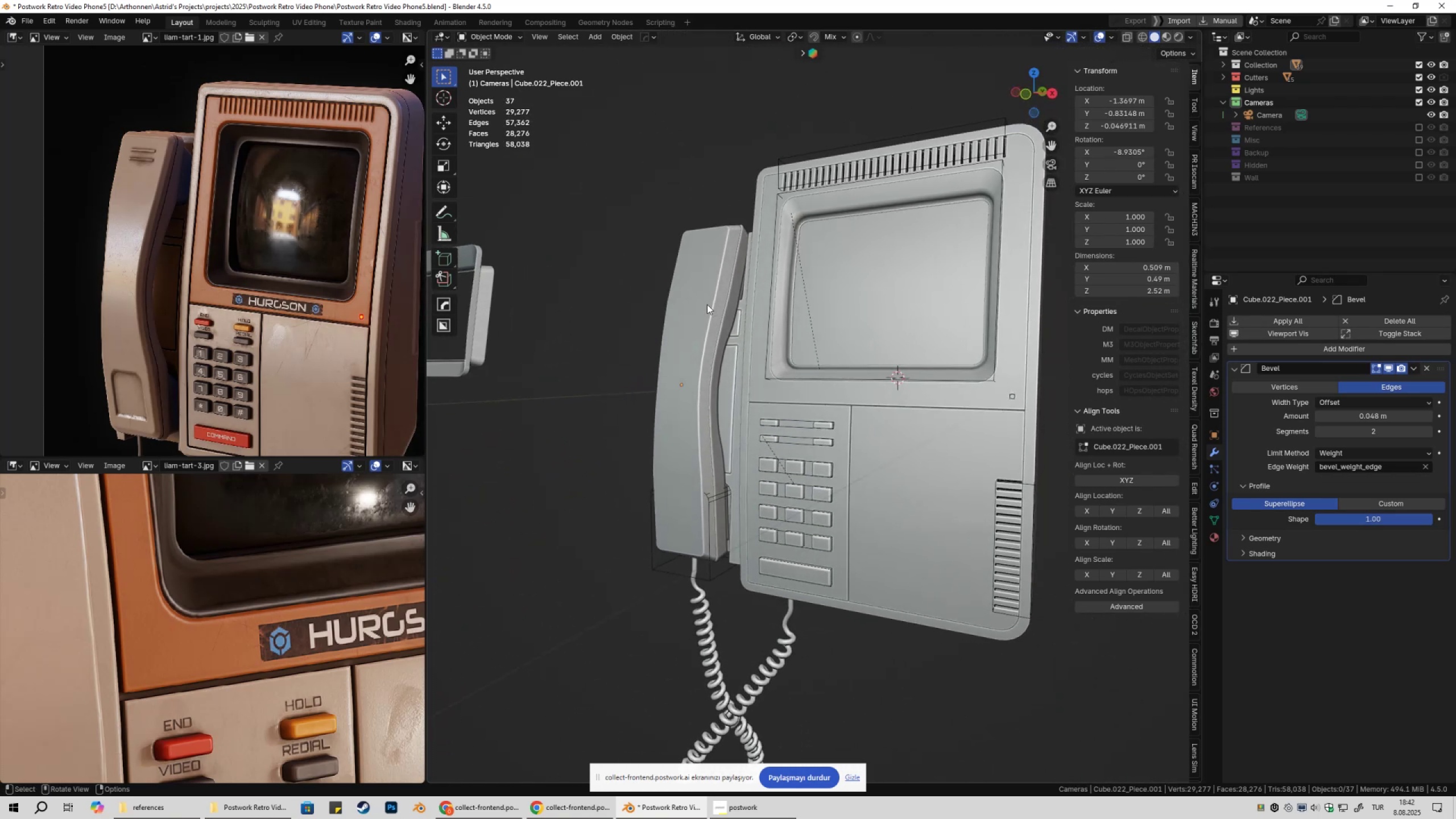 
key(Tab)
type(sx)
key(Escape)
key(Tab)
 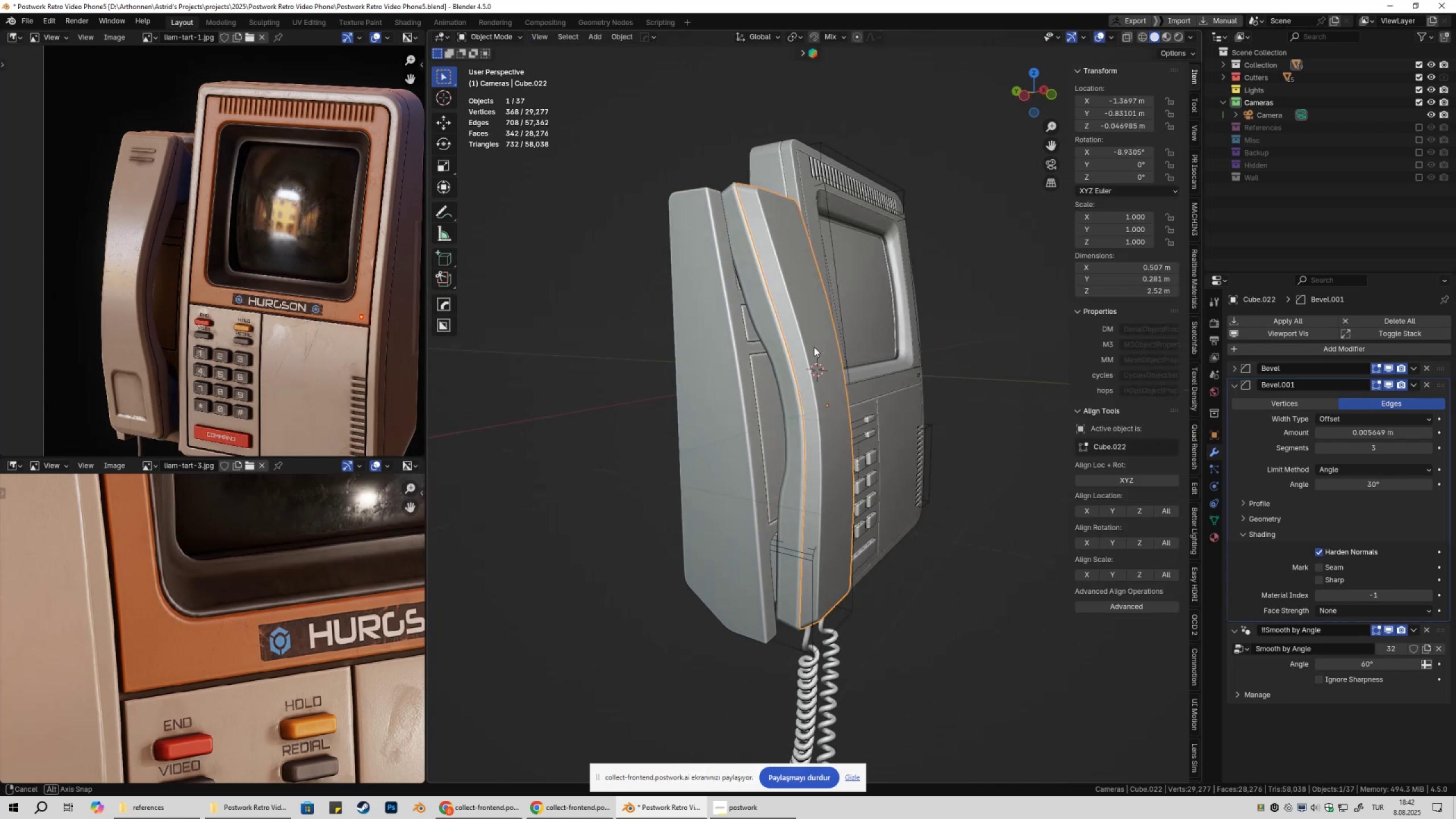 
hold_key(key=ShiftLeft, duration=0.47)
left_click([755, 311])
 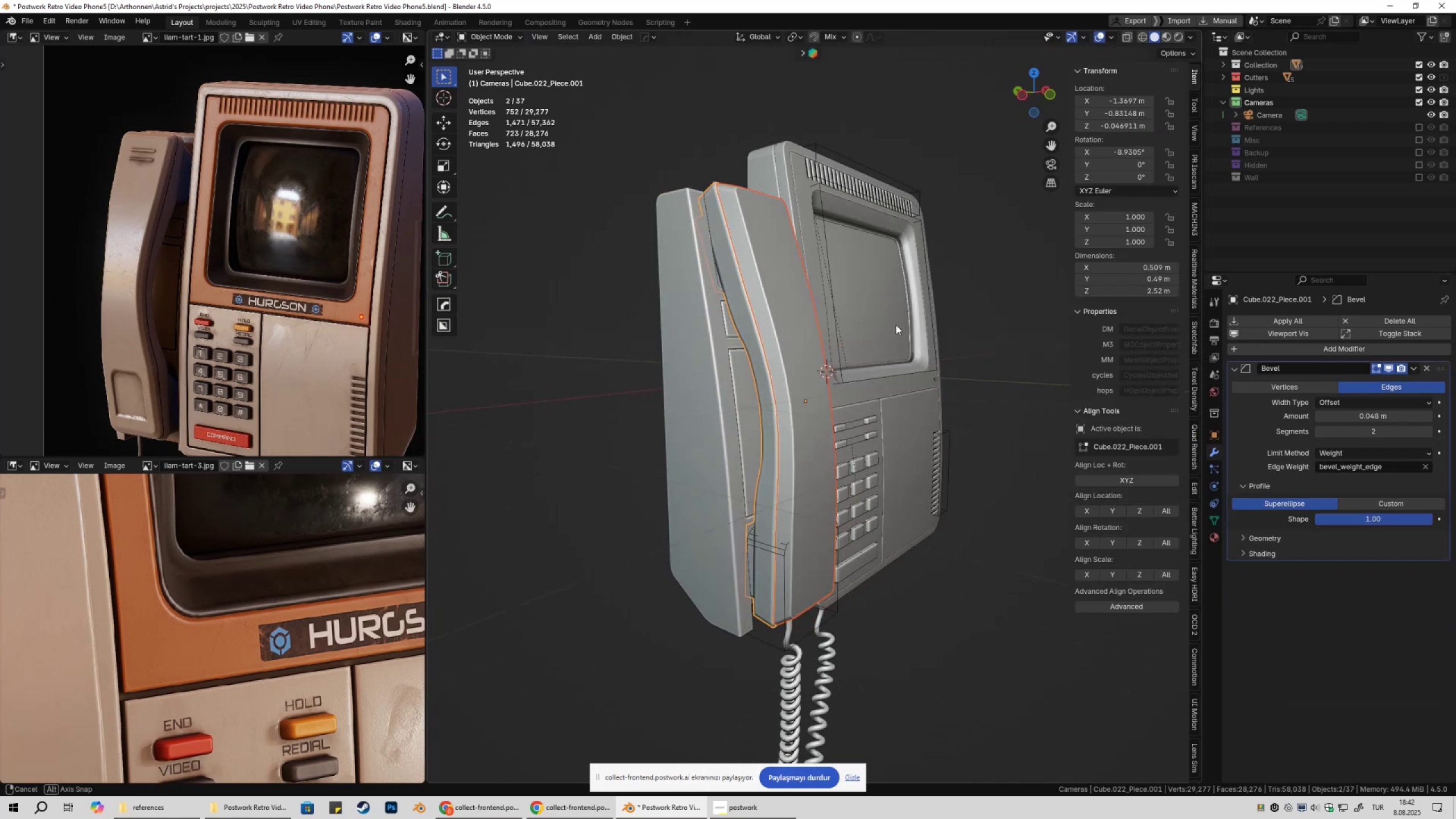 
key(Tab)
type(1sx)
 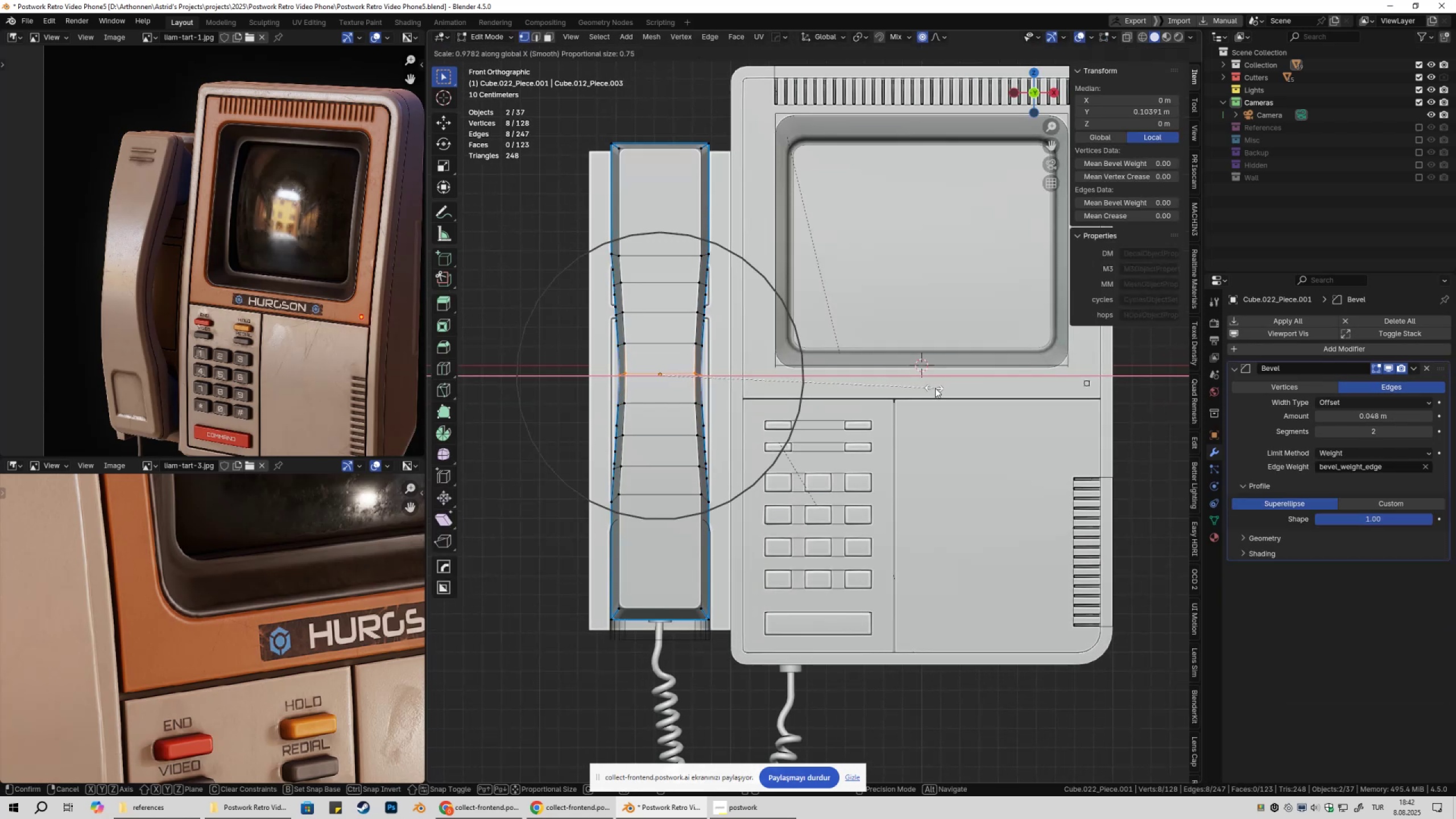 
scroll: coordinate [916, 386], scroll_direction: up, amount: 2.0
 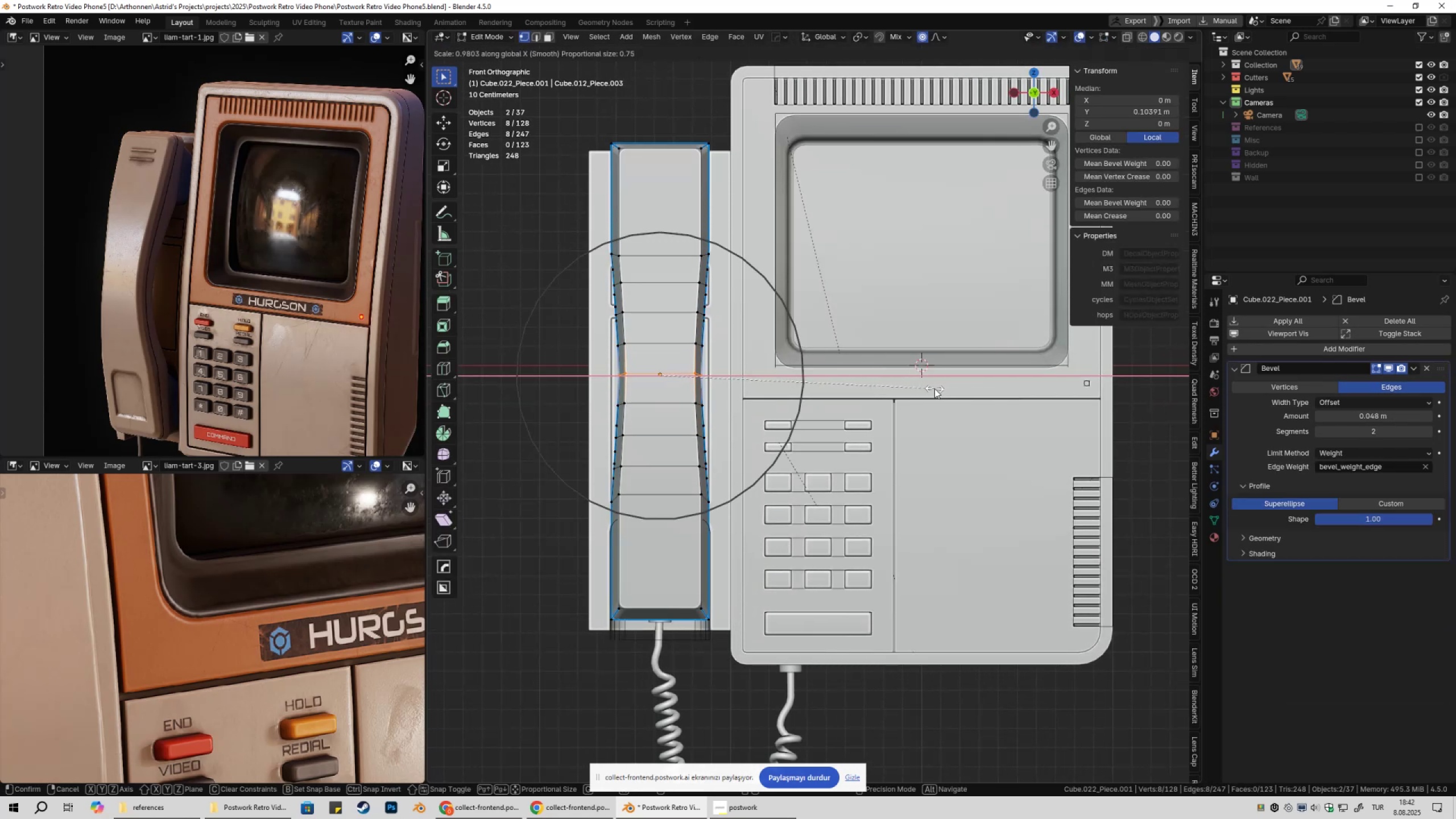 
left_click([935, 388])
 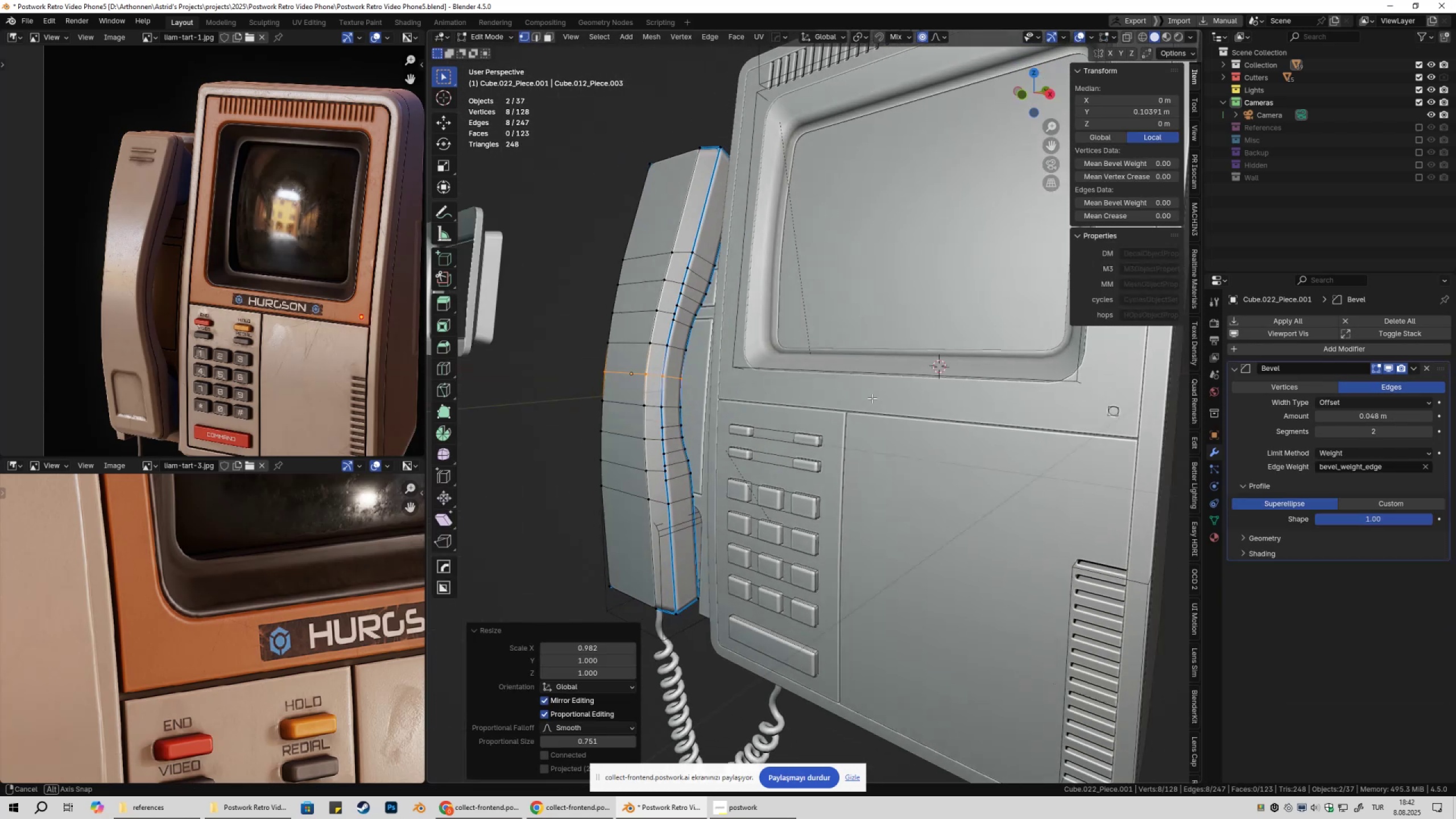 
type(sx)
 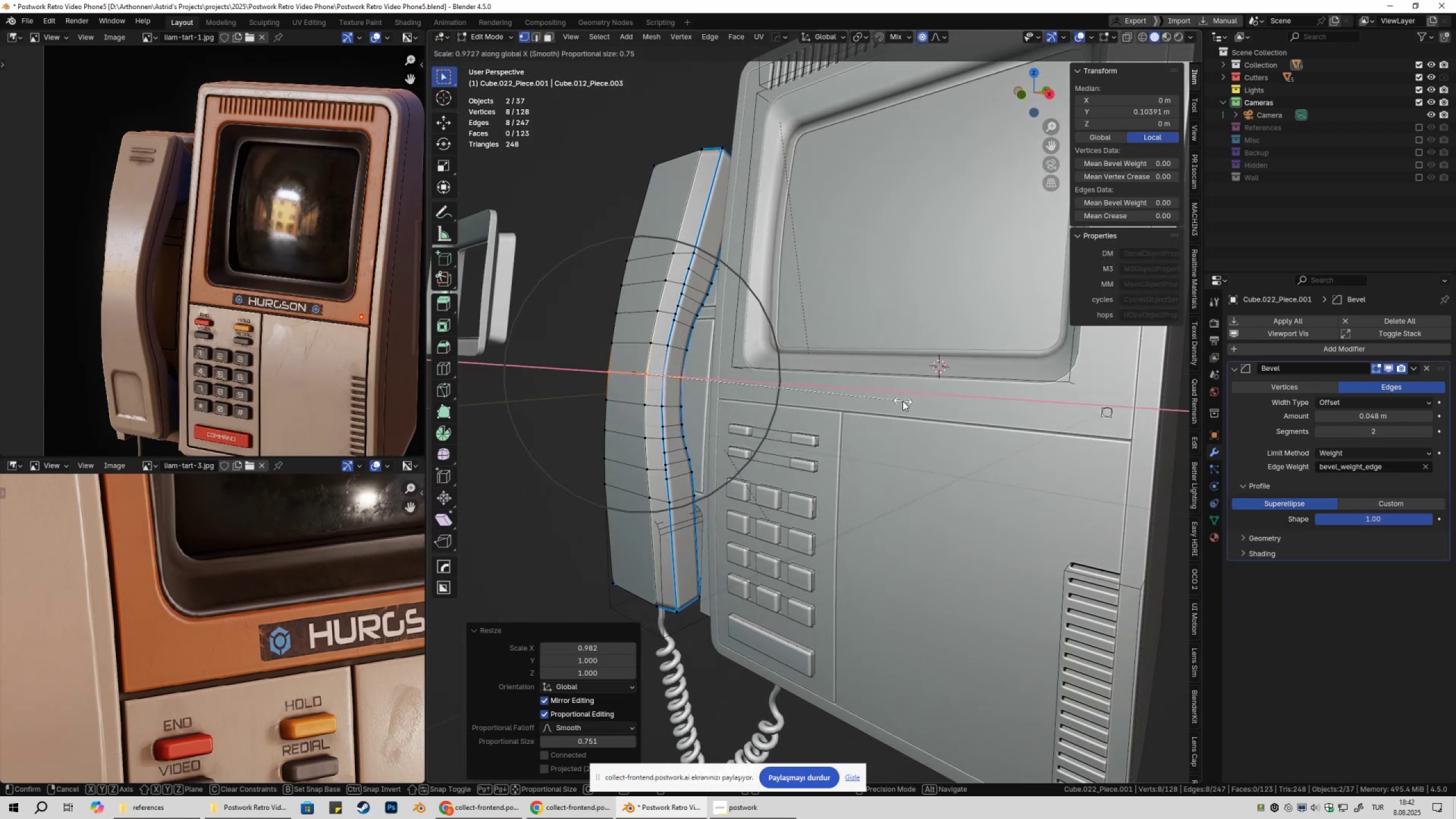 
left_click([903, 402])
 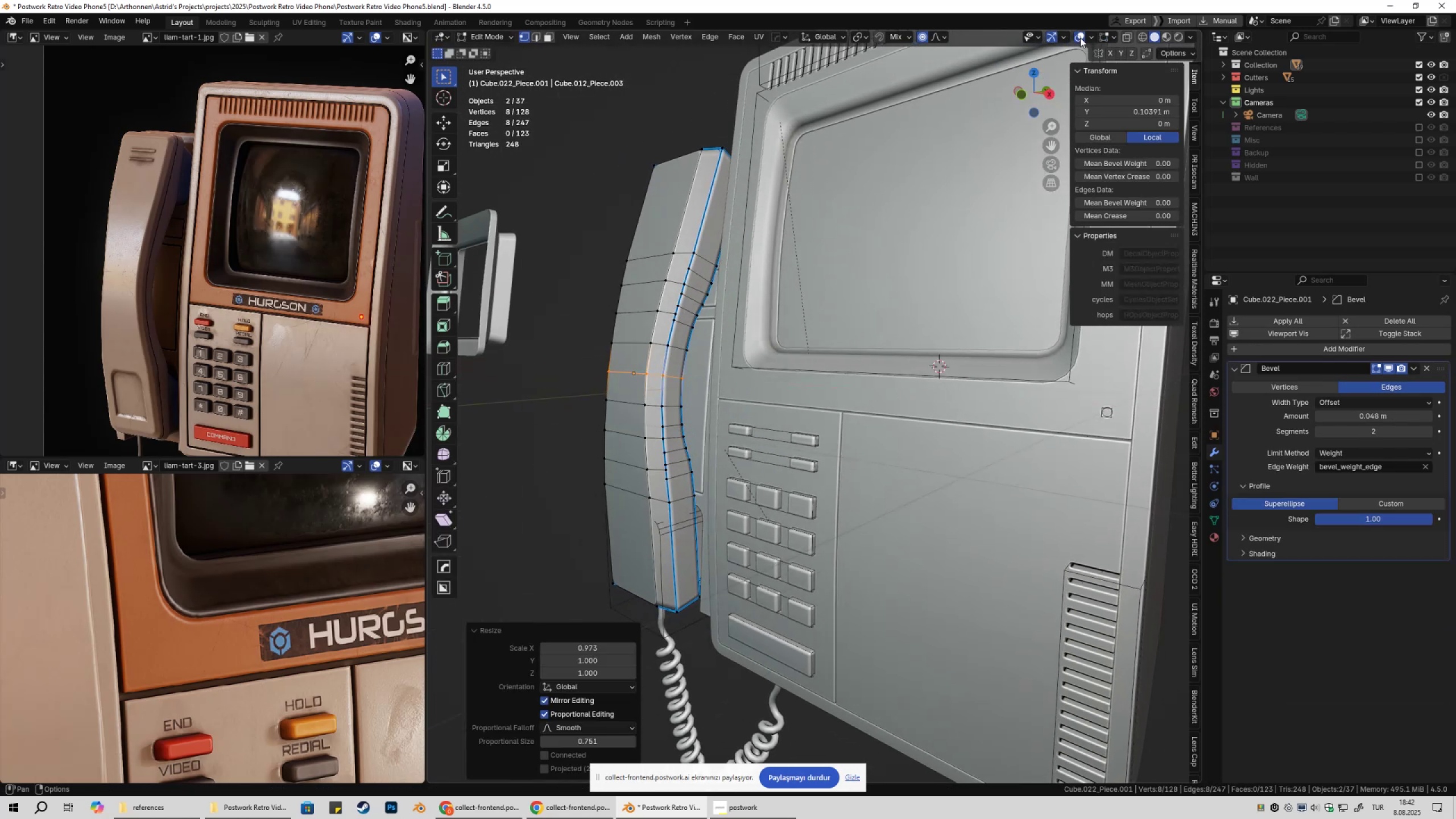 
left_click([1080, 38])
 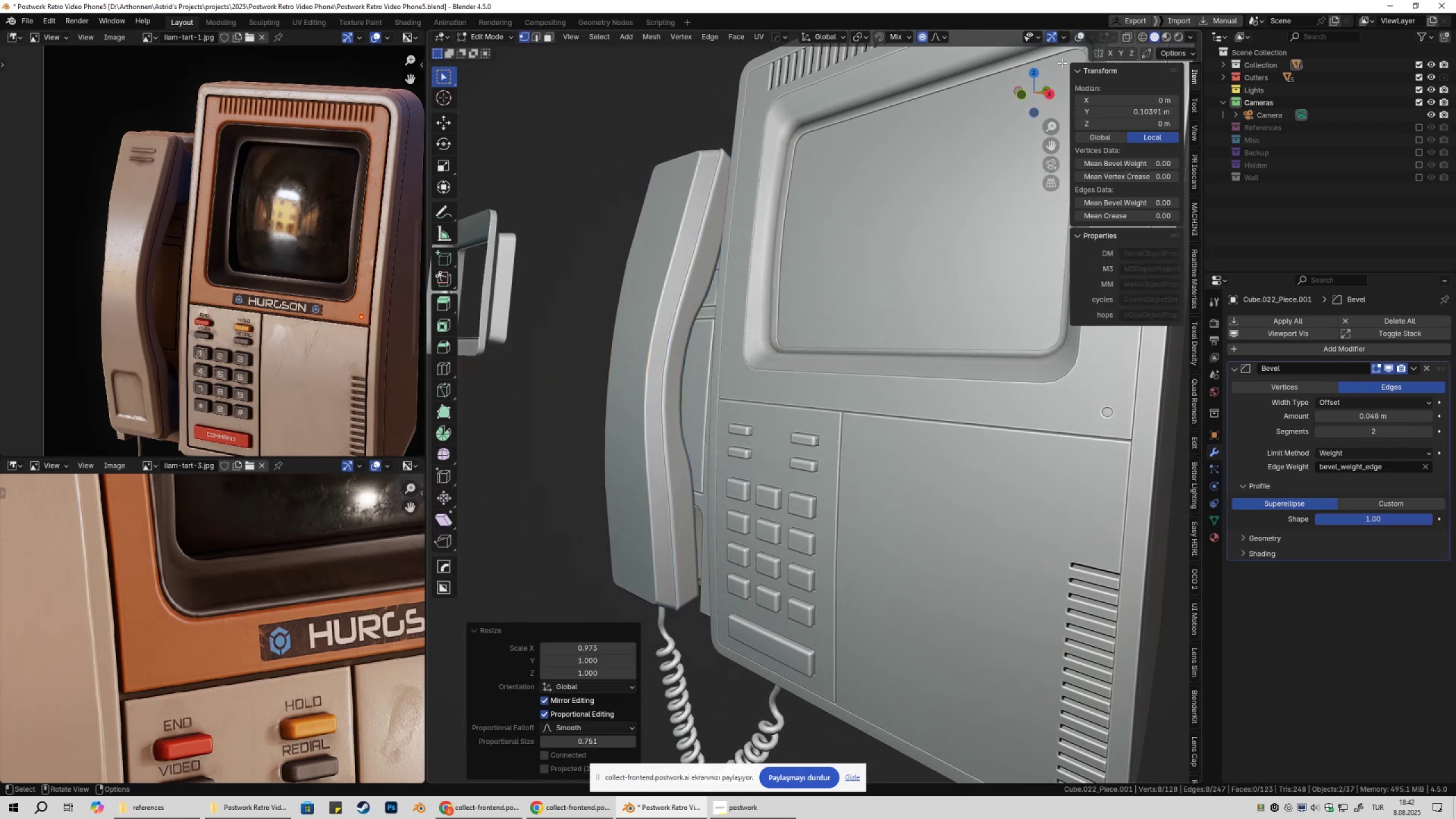 
scroll: coordinate [926, 262], scroll_direction: down, amount: 3.0
 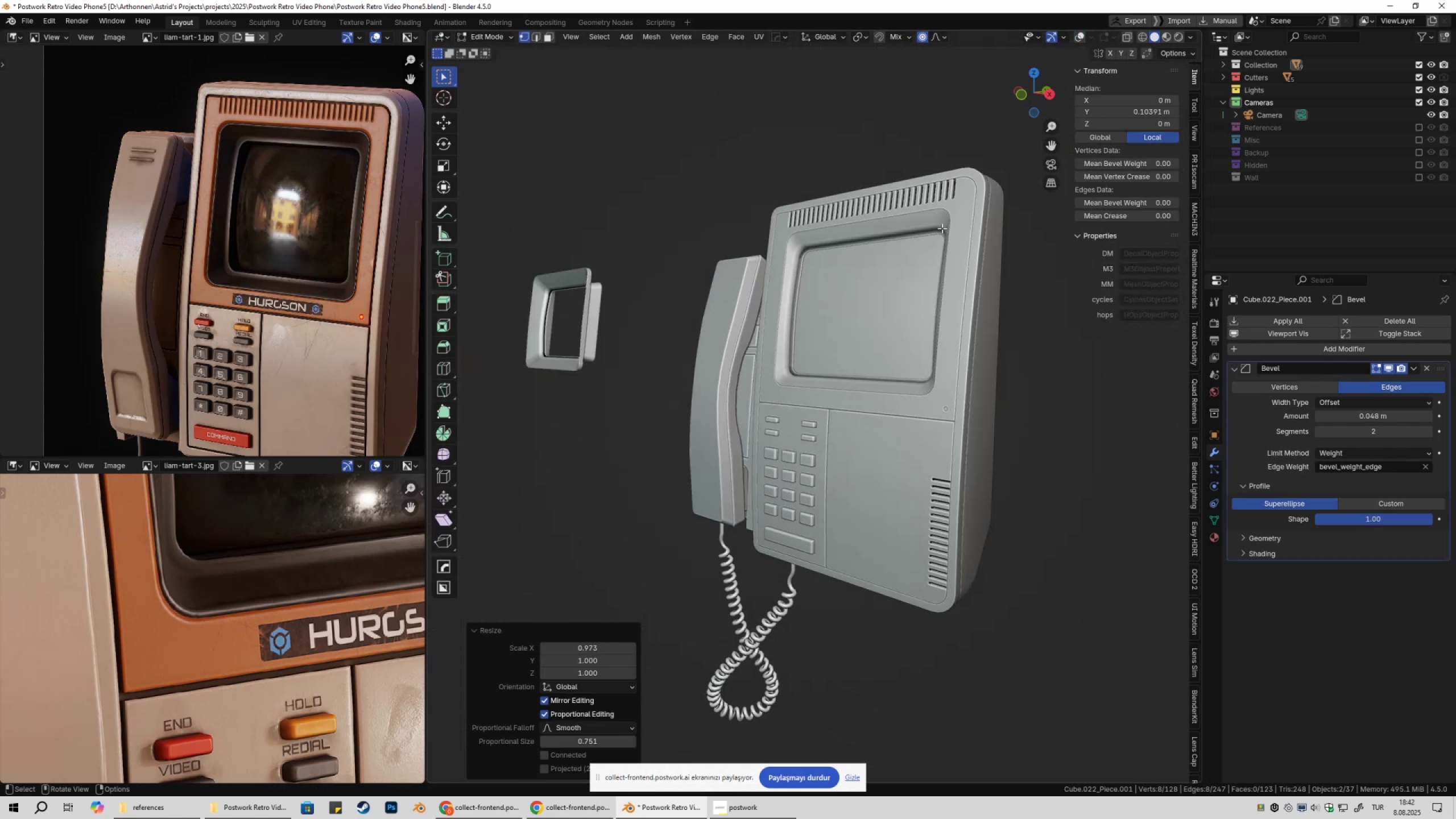 
type(0sx)
 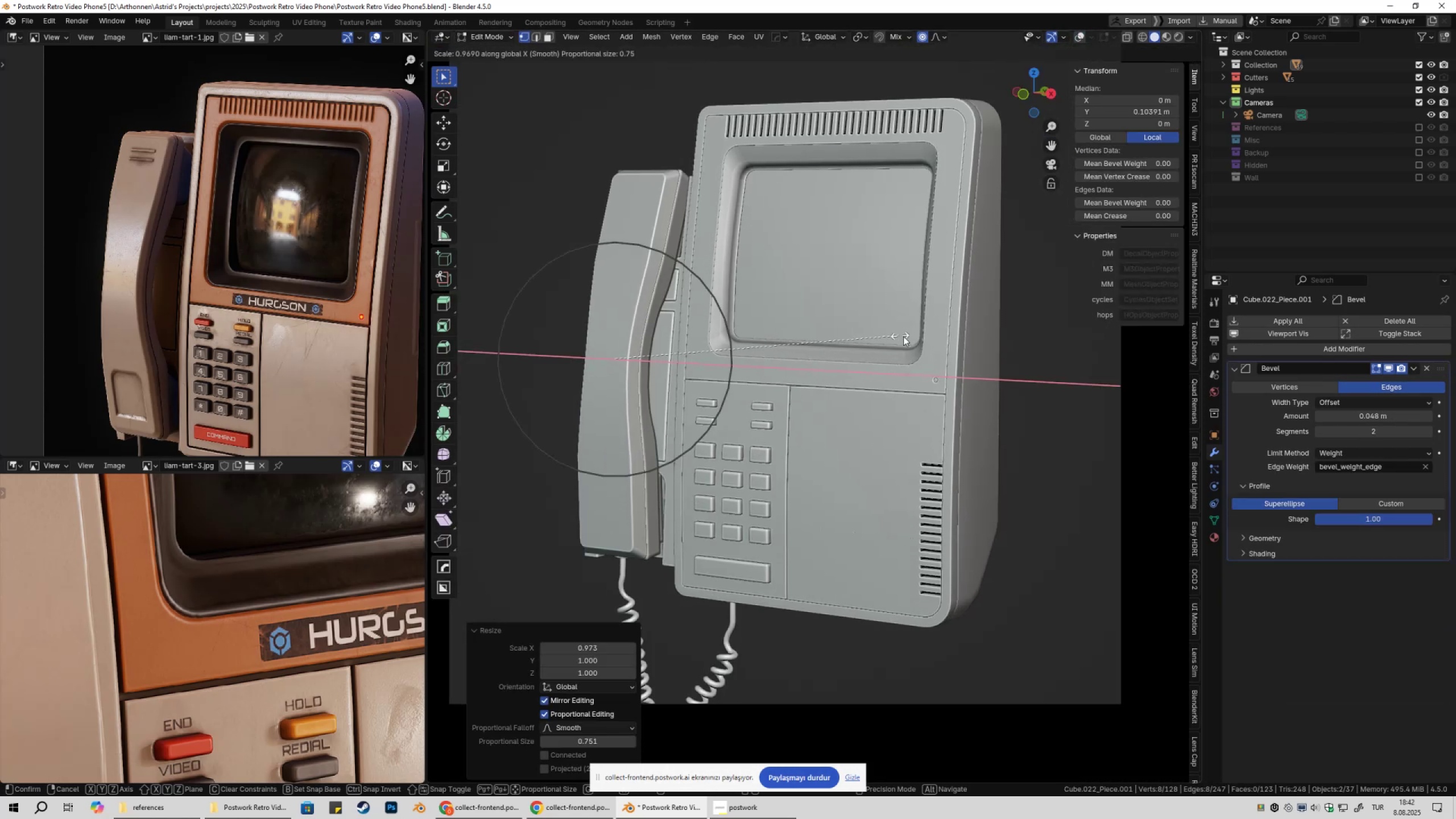 
scroll: coordinate [904, 333], scroll_direction: up, amount: 3.0
 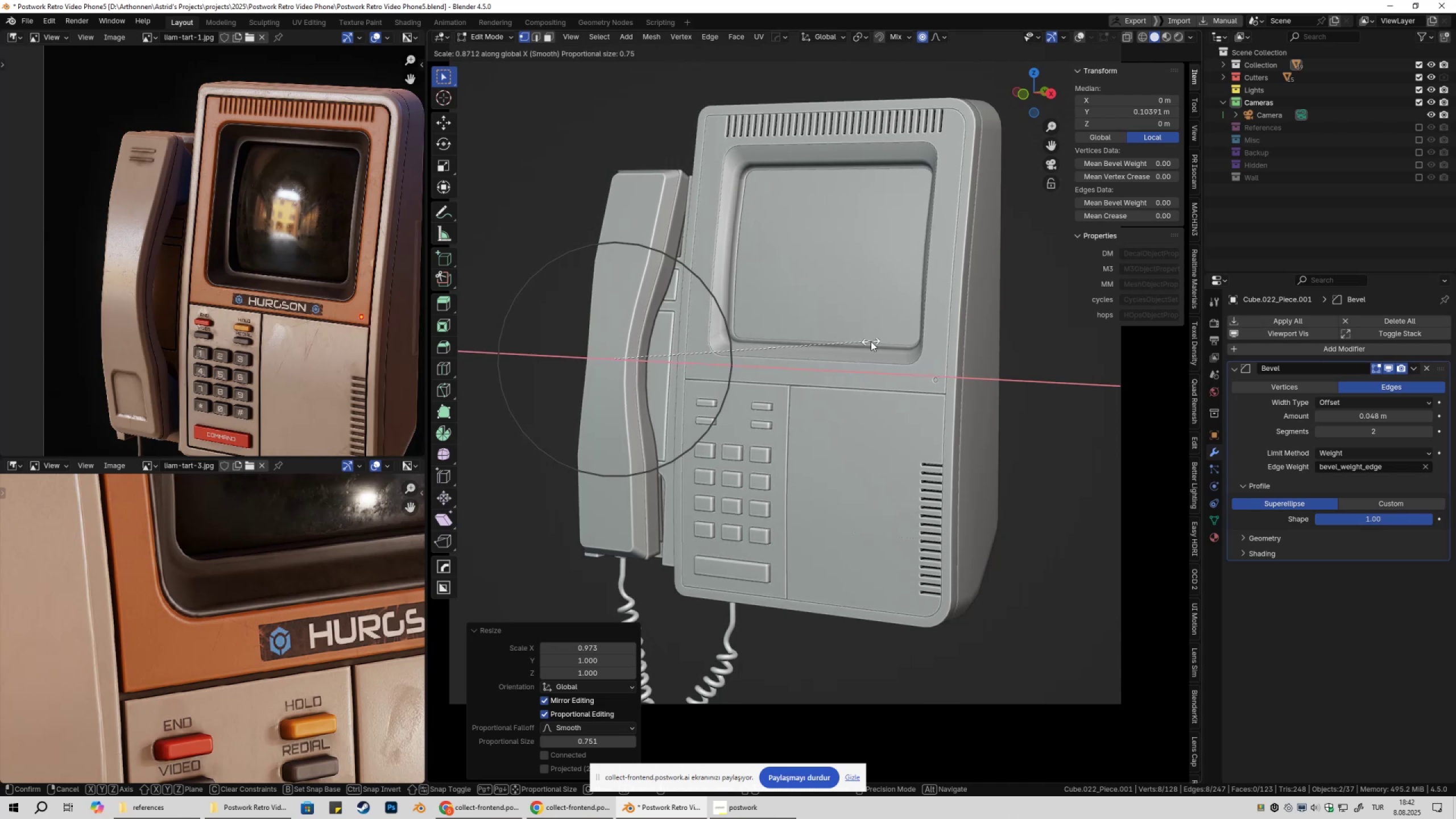 
wait(9.82)
 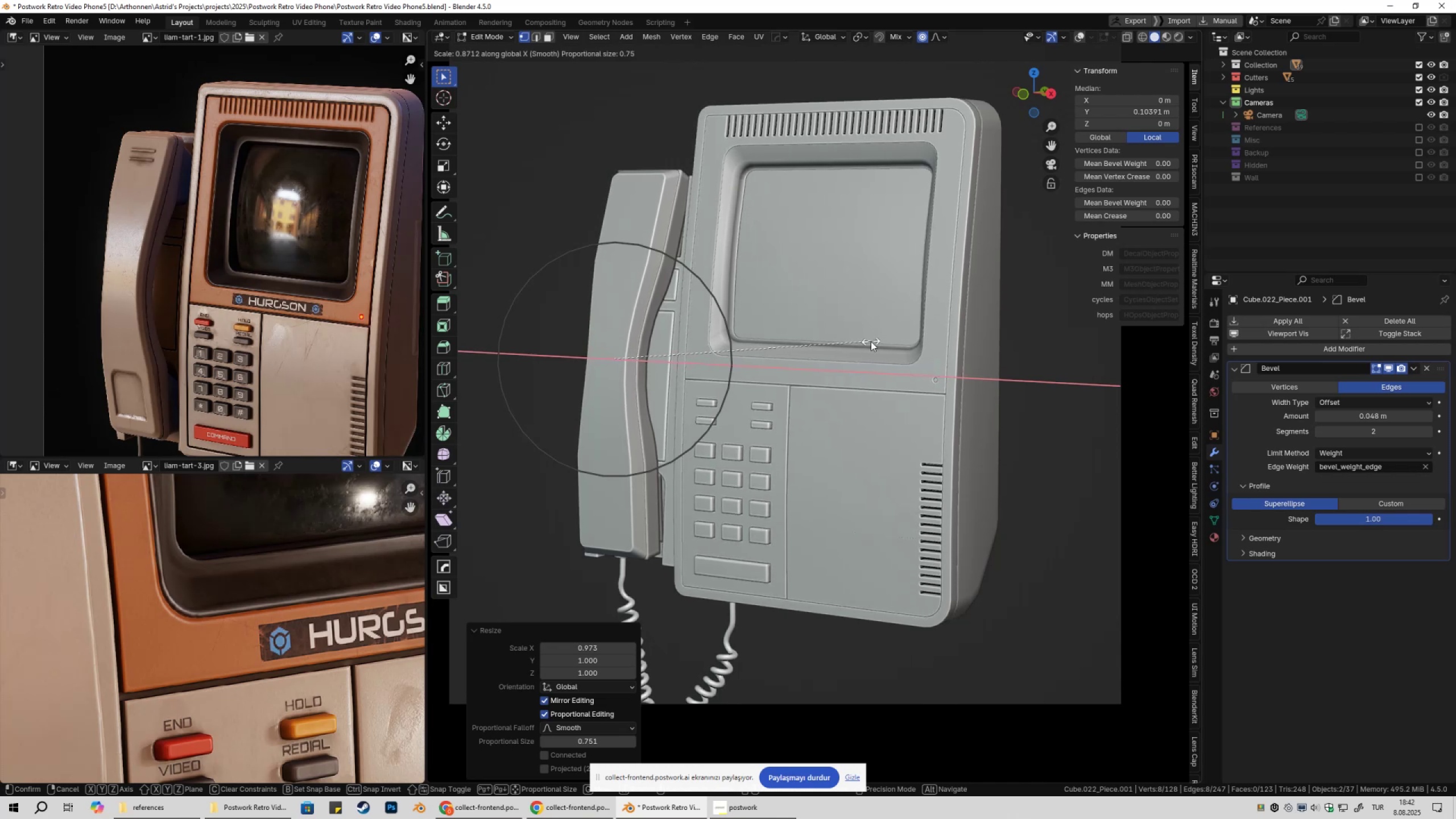 
left_click([902, 341])
 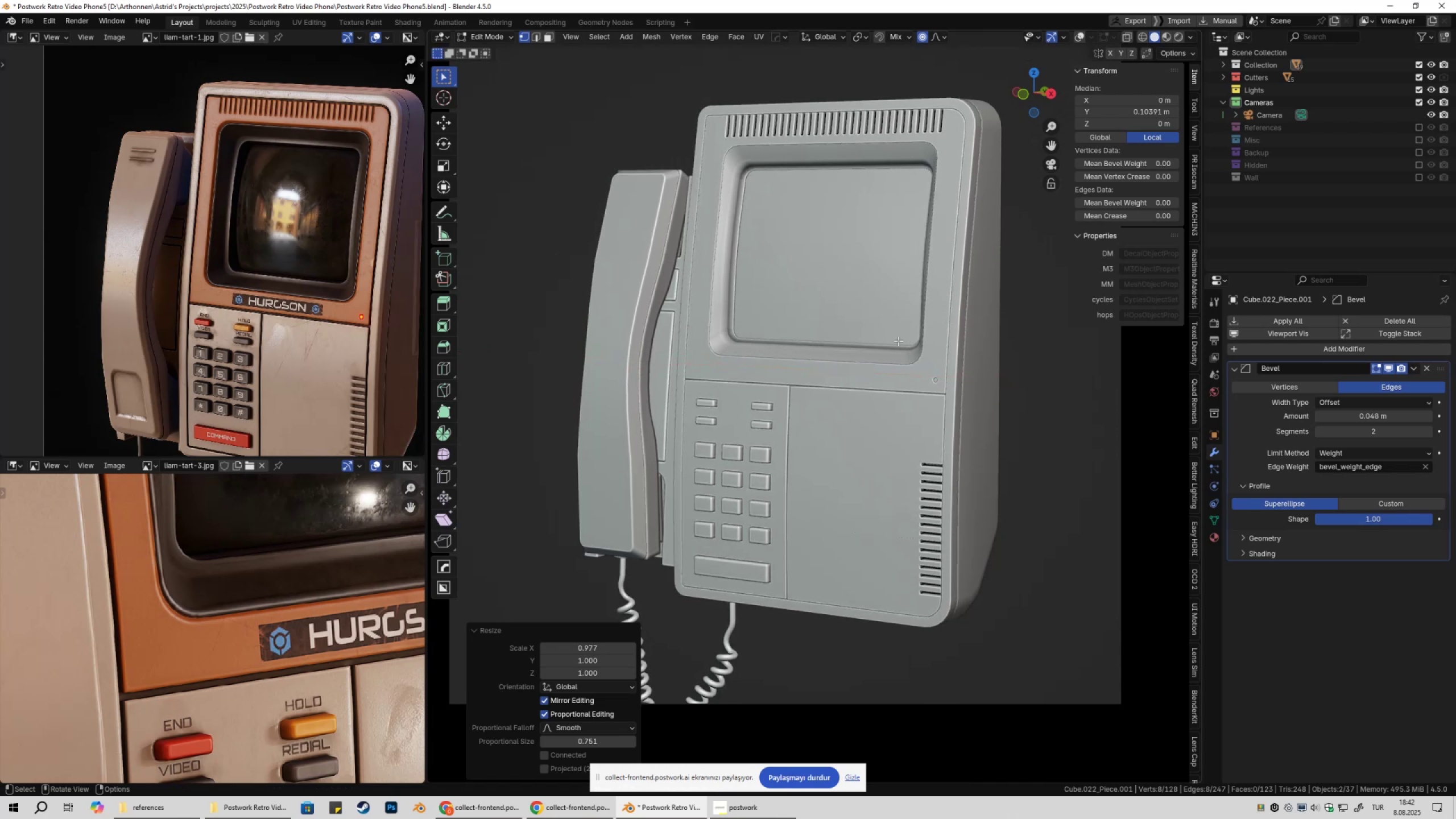 
hold_key(key=ShiftLeft, duration=0.53)
 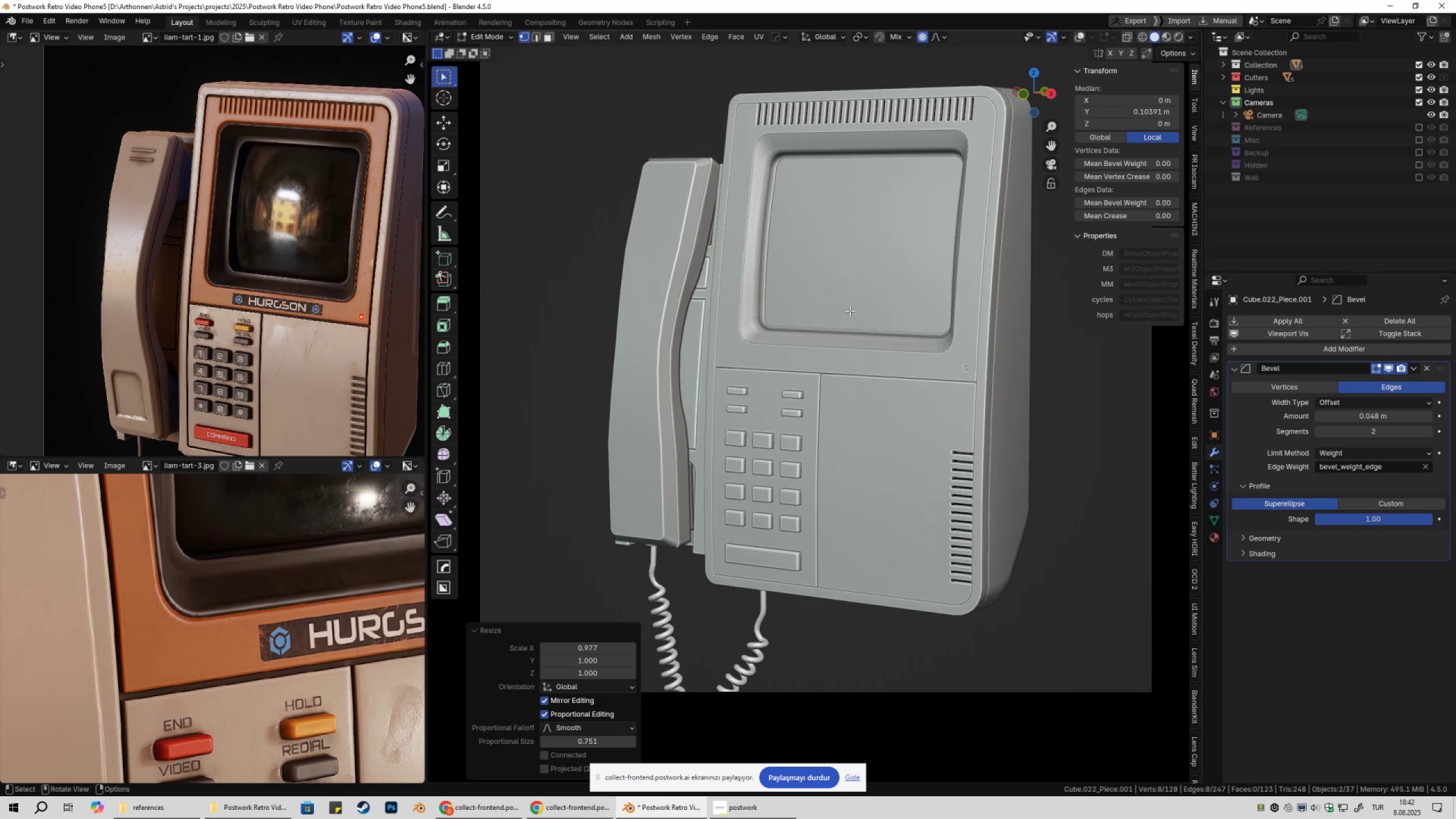 
type(gy)
 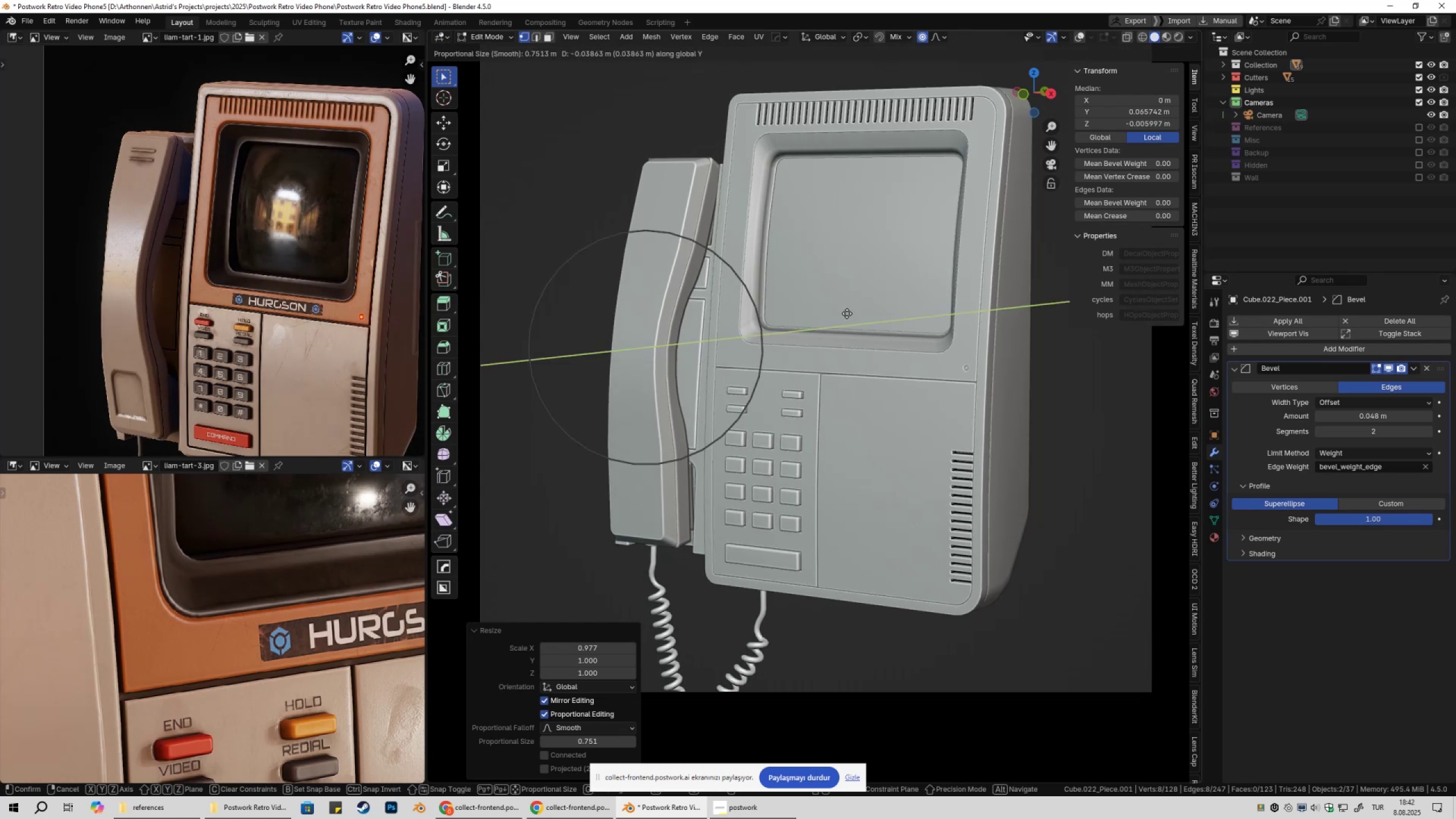 
hold_key(key=ShiftLeft, duration=1.1)
 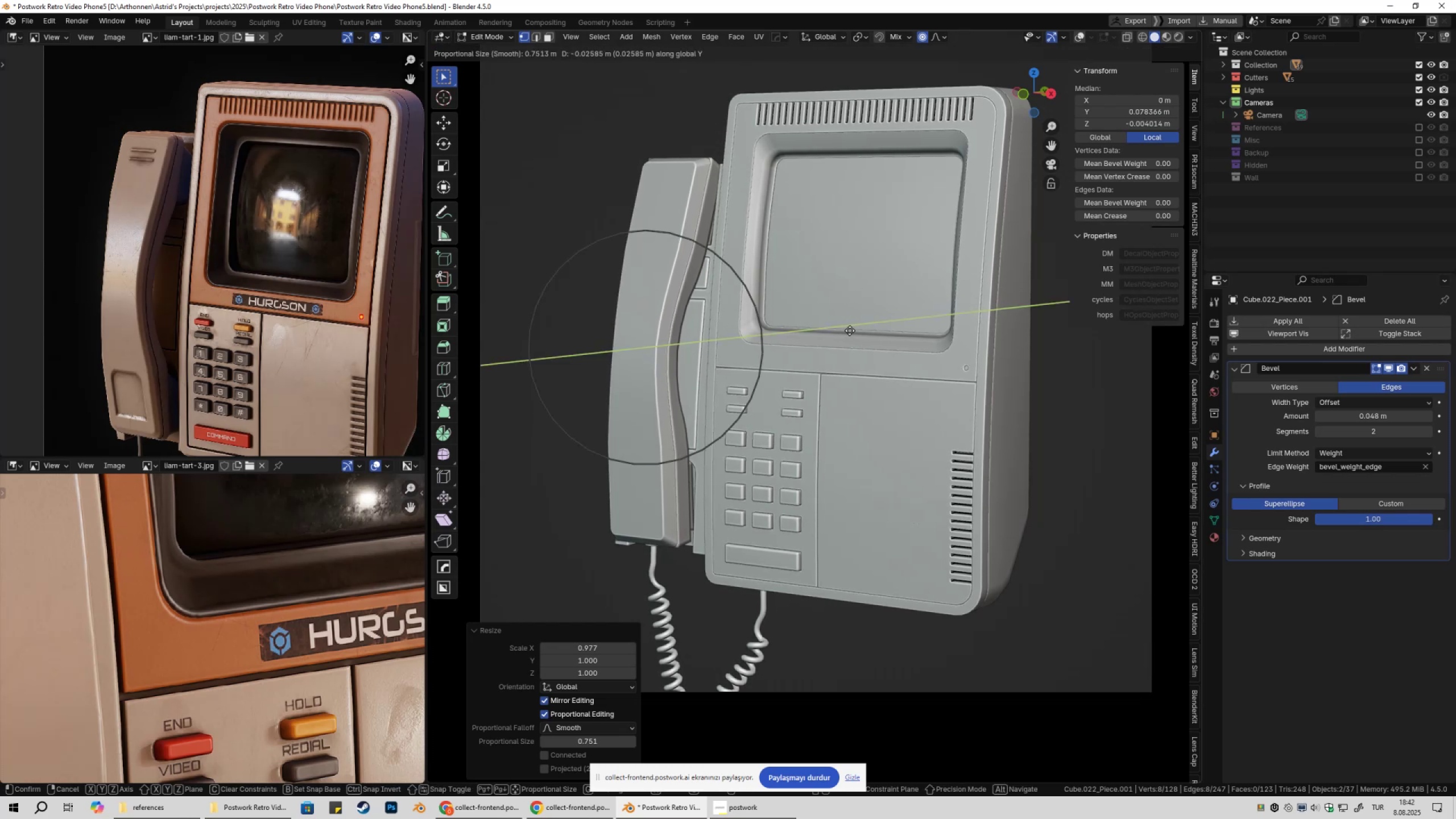 
scroll: coordinate [854, 332], scroll_direction: down, amount: 5.0
 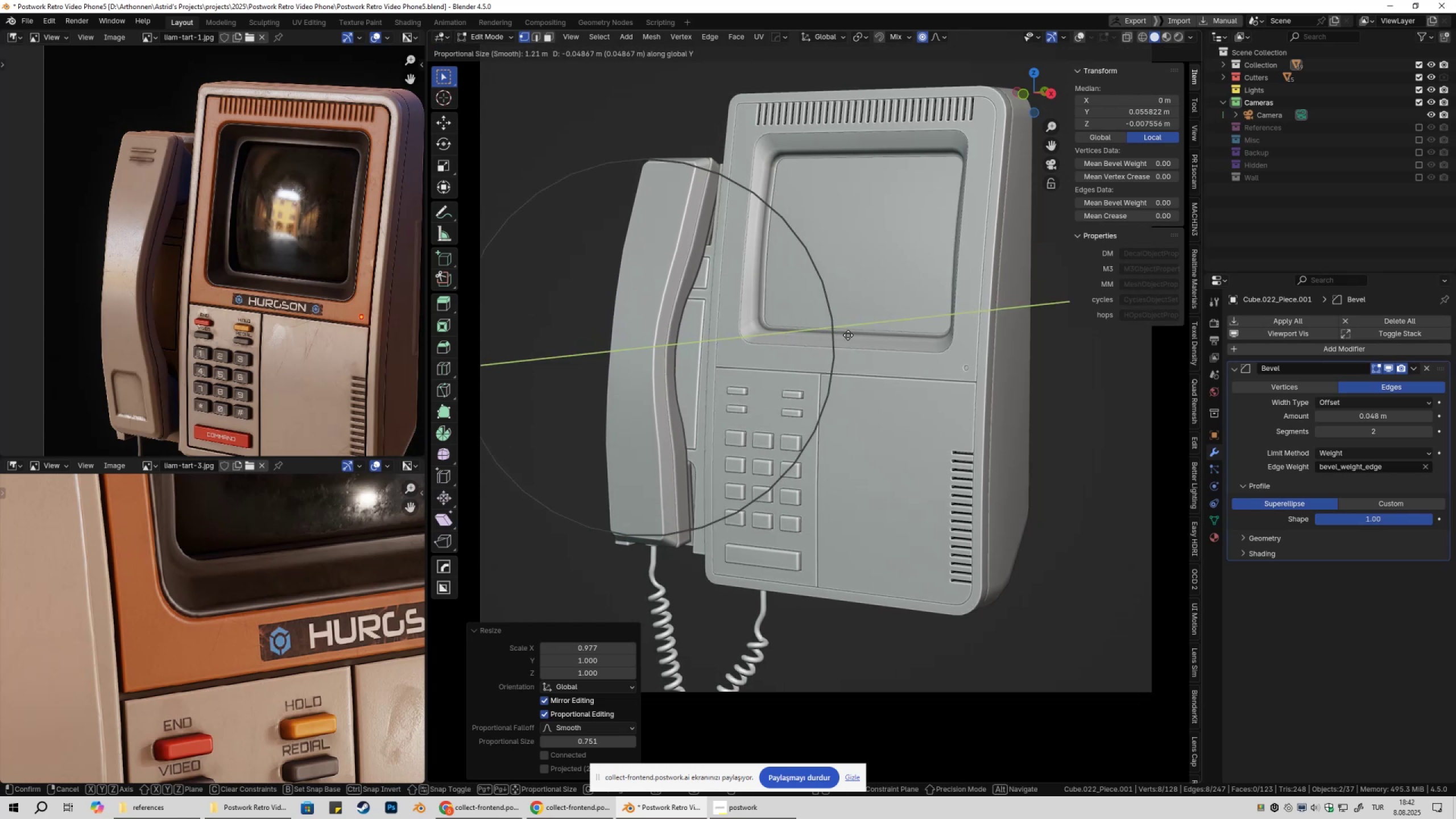 
wait(5.15)
 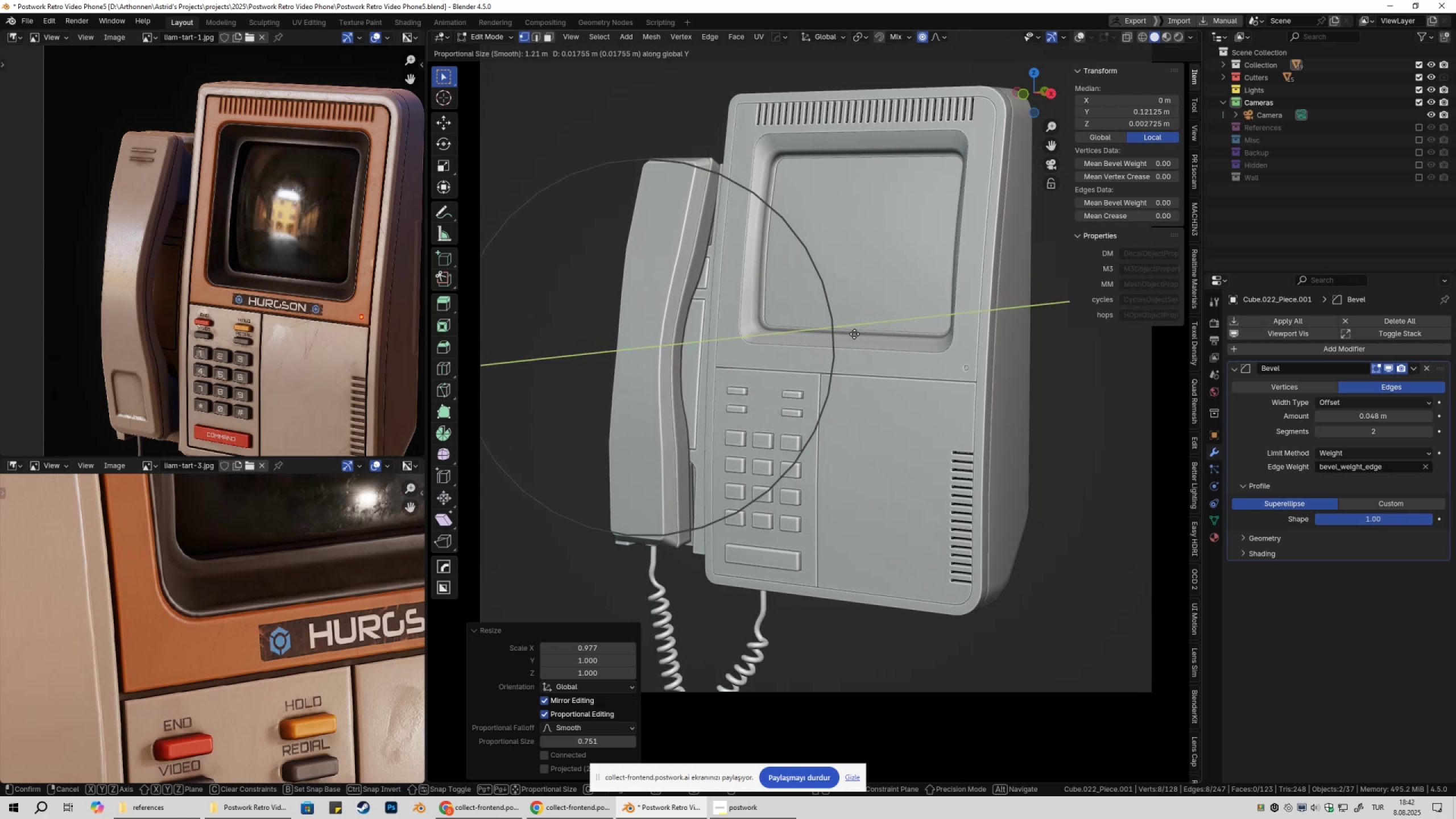 
scroll: coordinate [849, 334], scroll_direction: up, amount: 3.0
 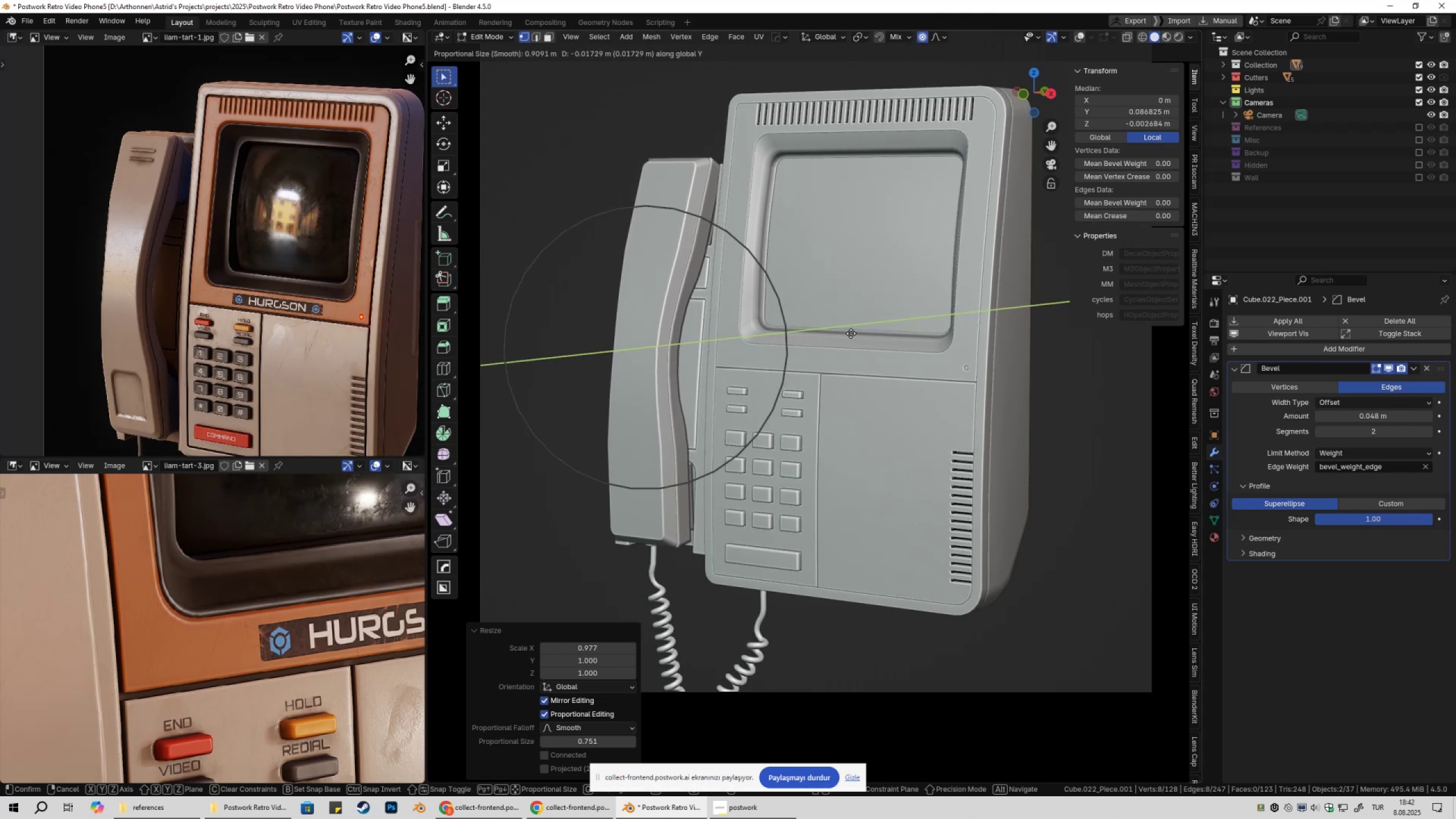 
left_click([851, 333])
 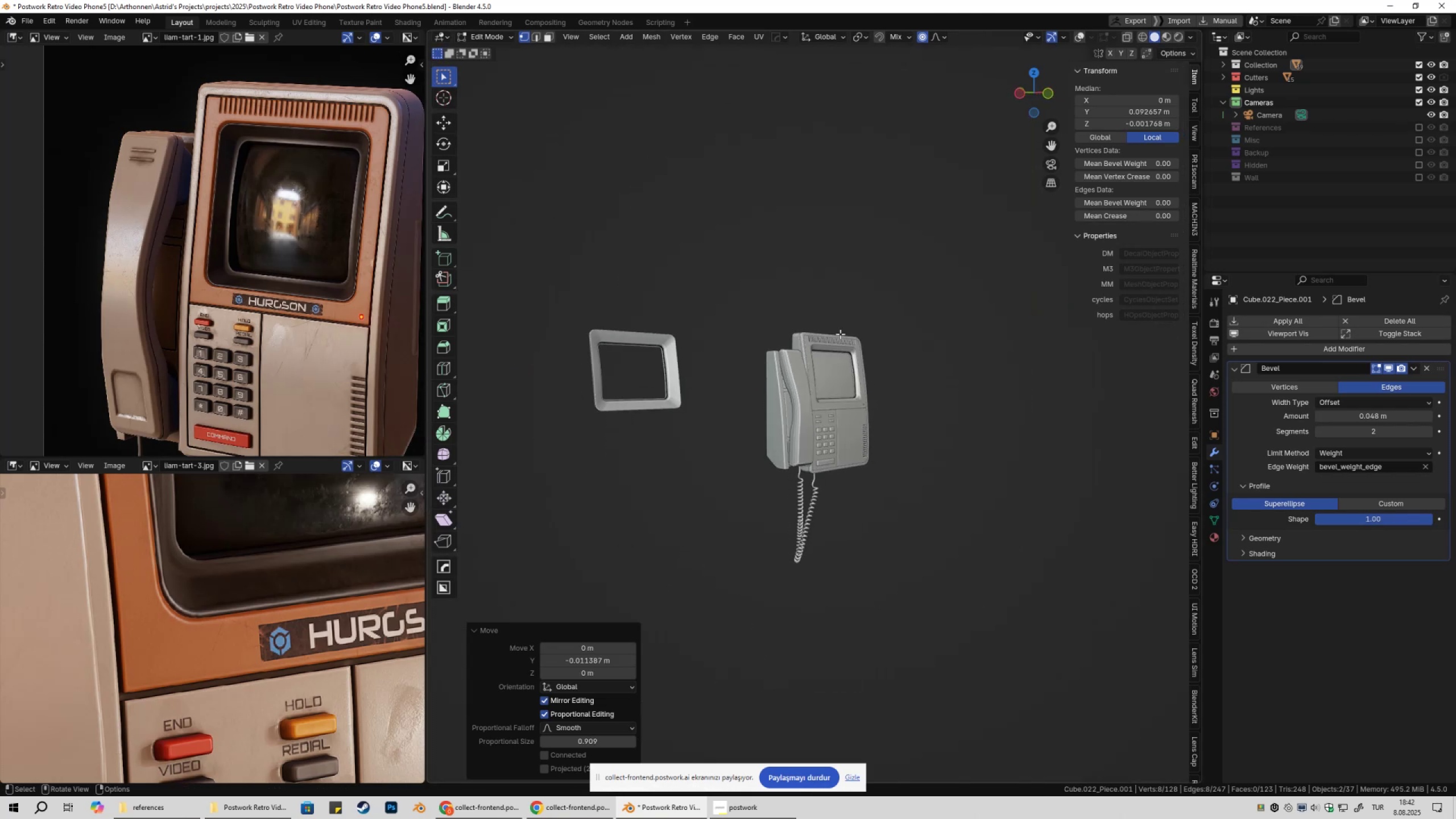 
scroll: coordinate [855, 419], scroll_direction: up, amount: 8.0
 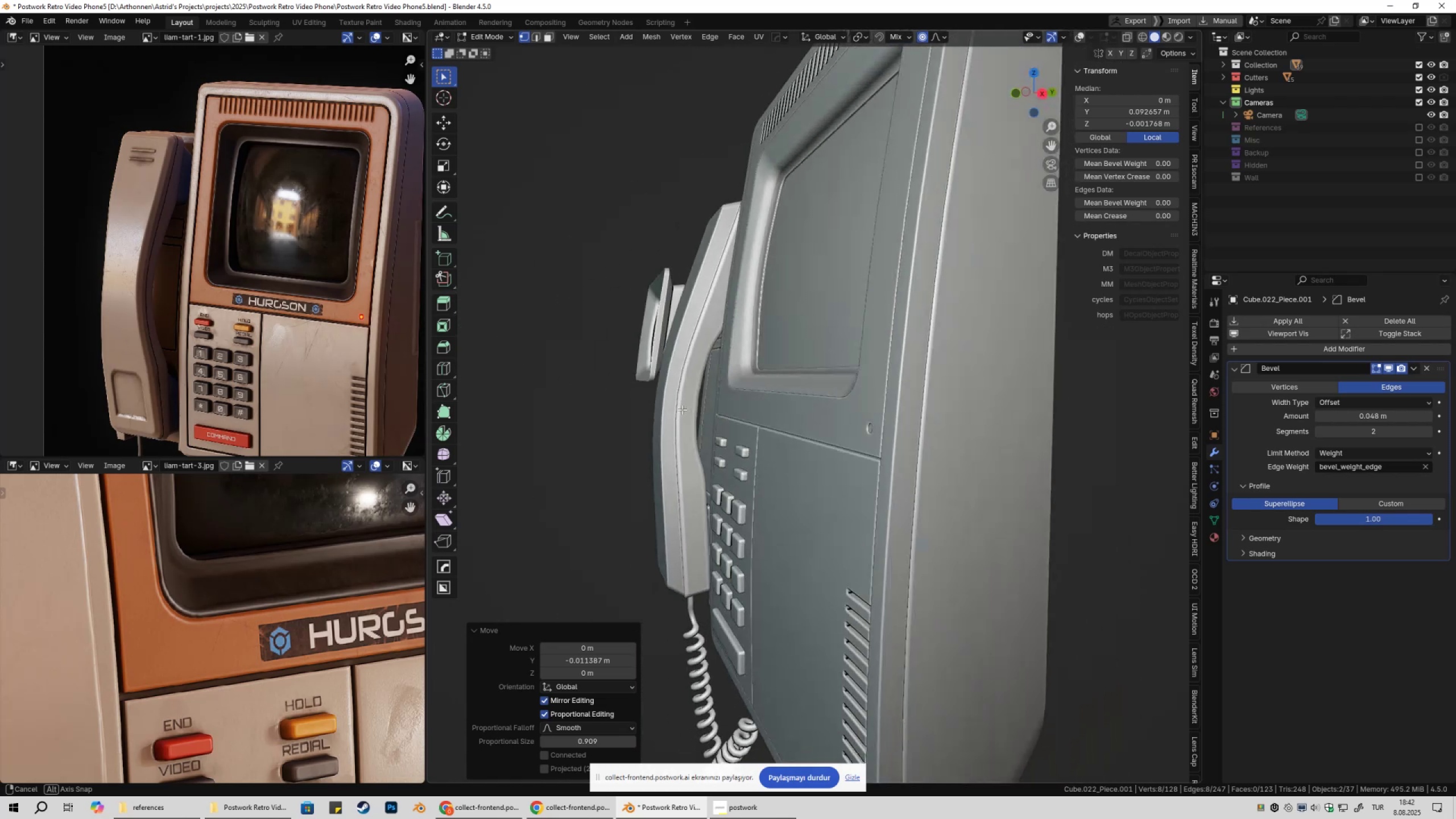 
wait(5.2)
 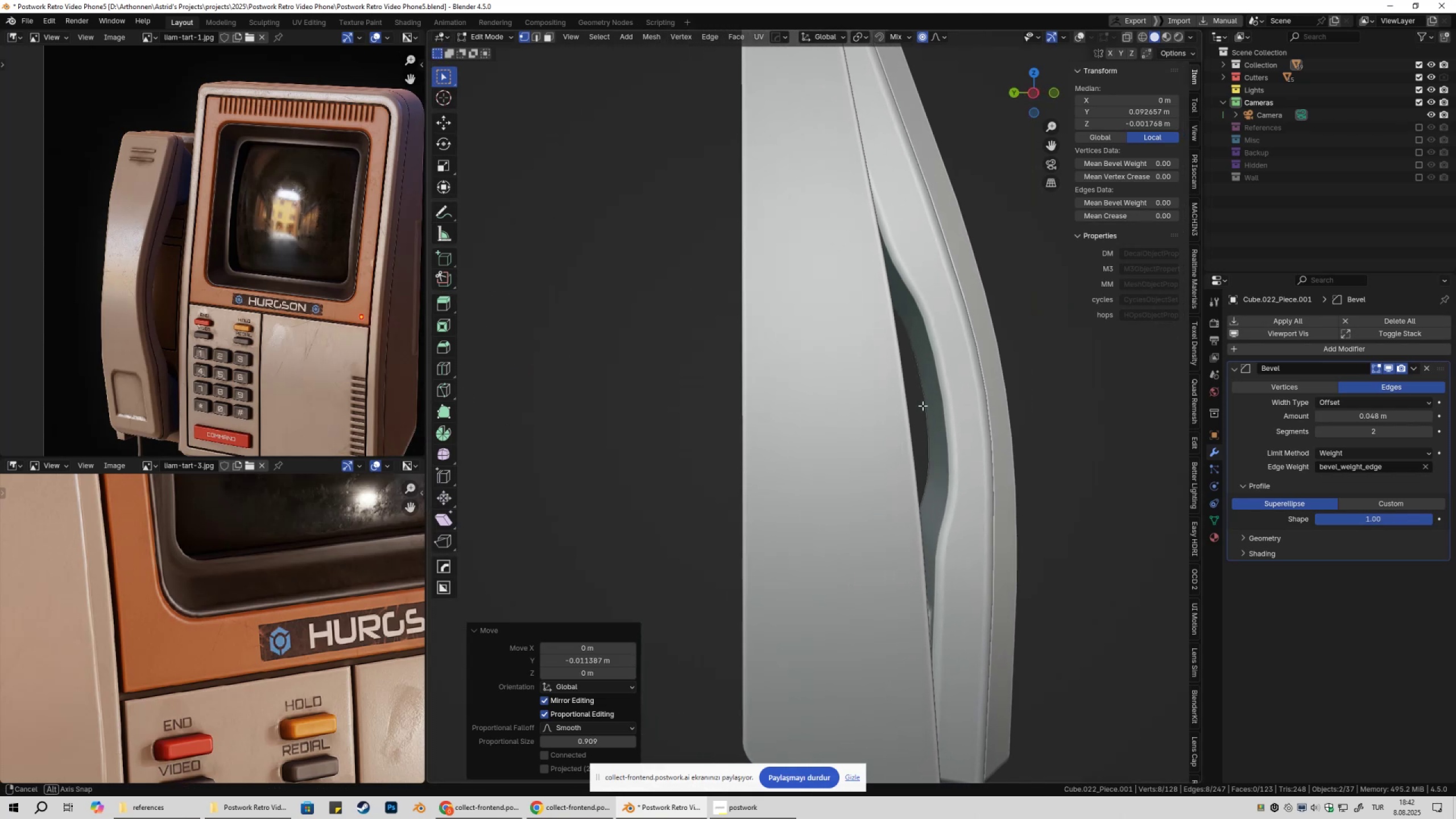 
type(gy)
 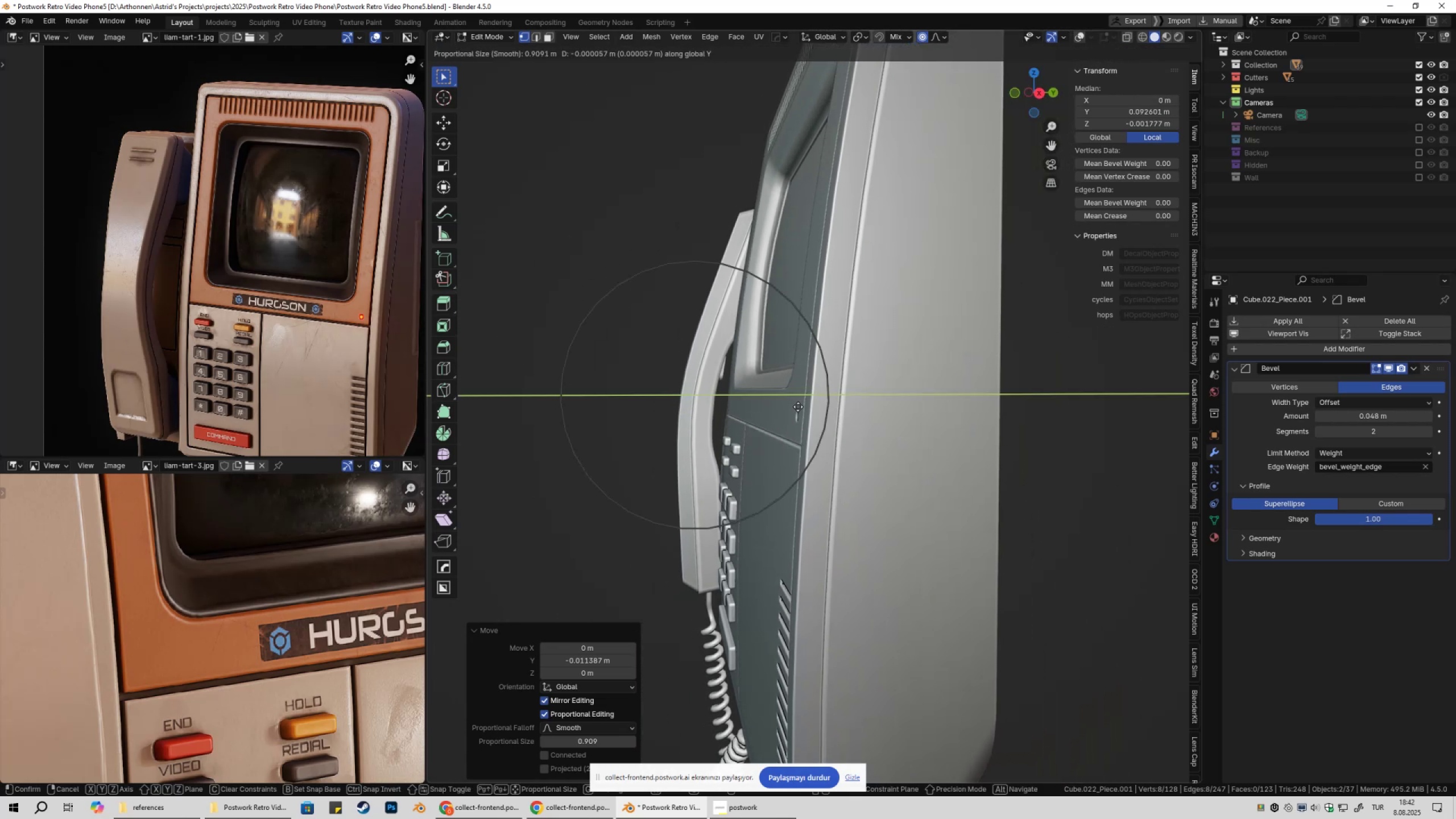 
scroll: coordinate [793, 408], scroll_direction: down, amount: 7.0
 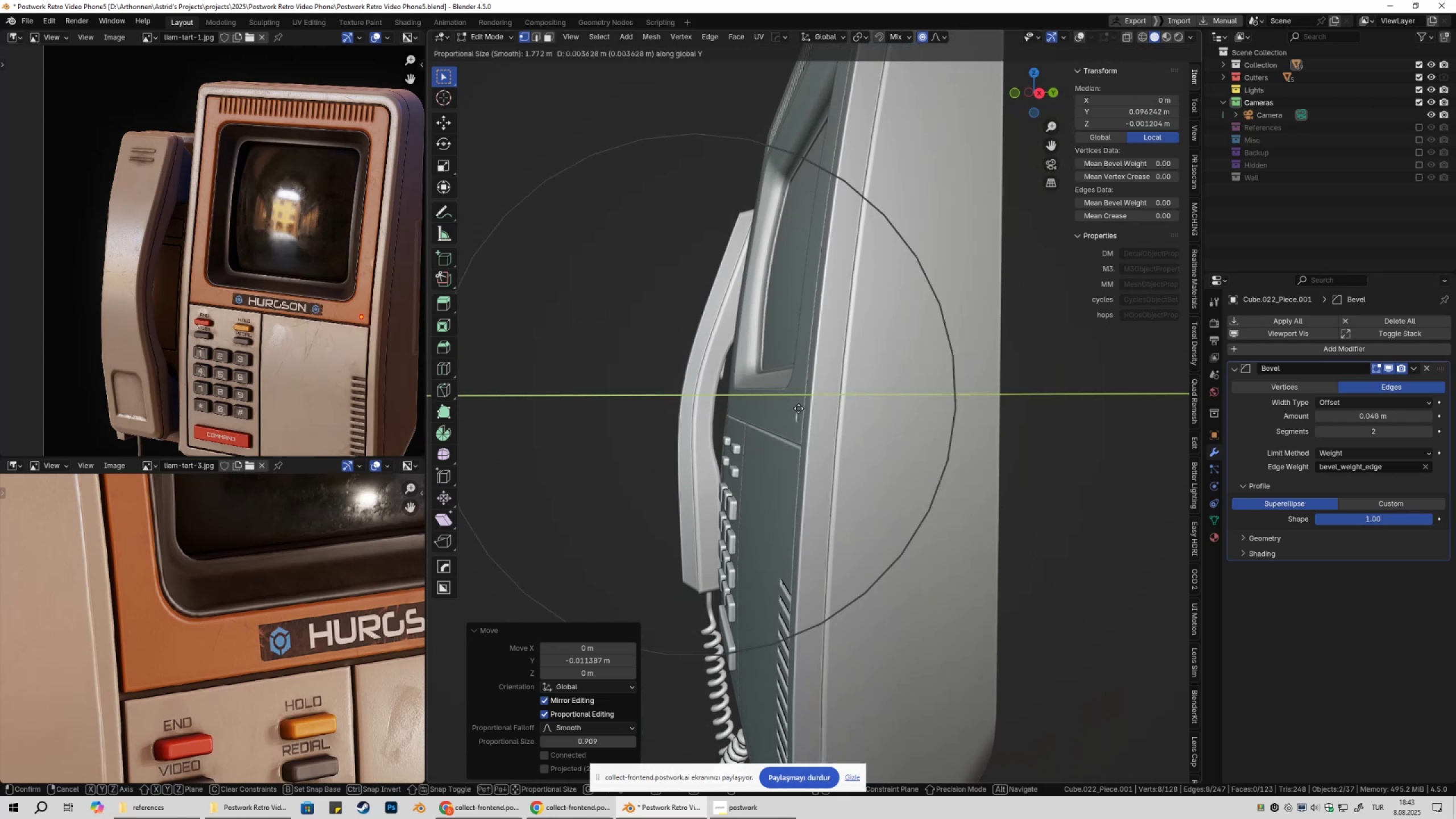 
scroll: coordinate [801, 409], scroll_direction: up, amount: 3.0
 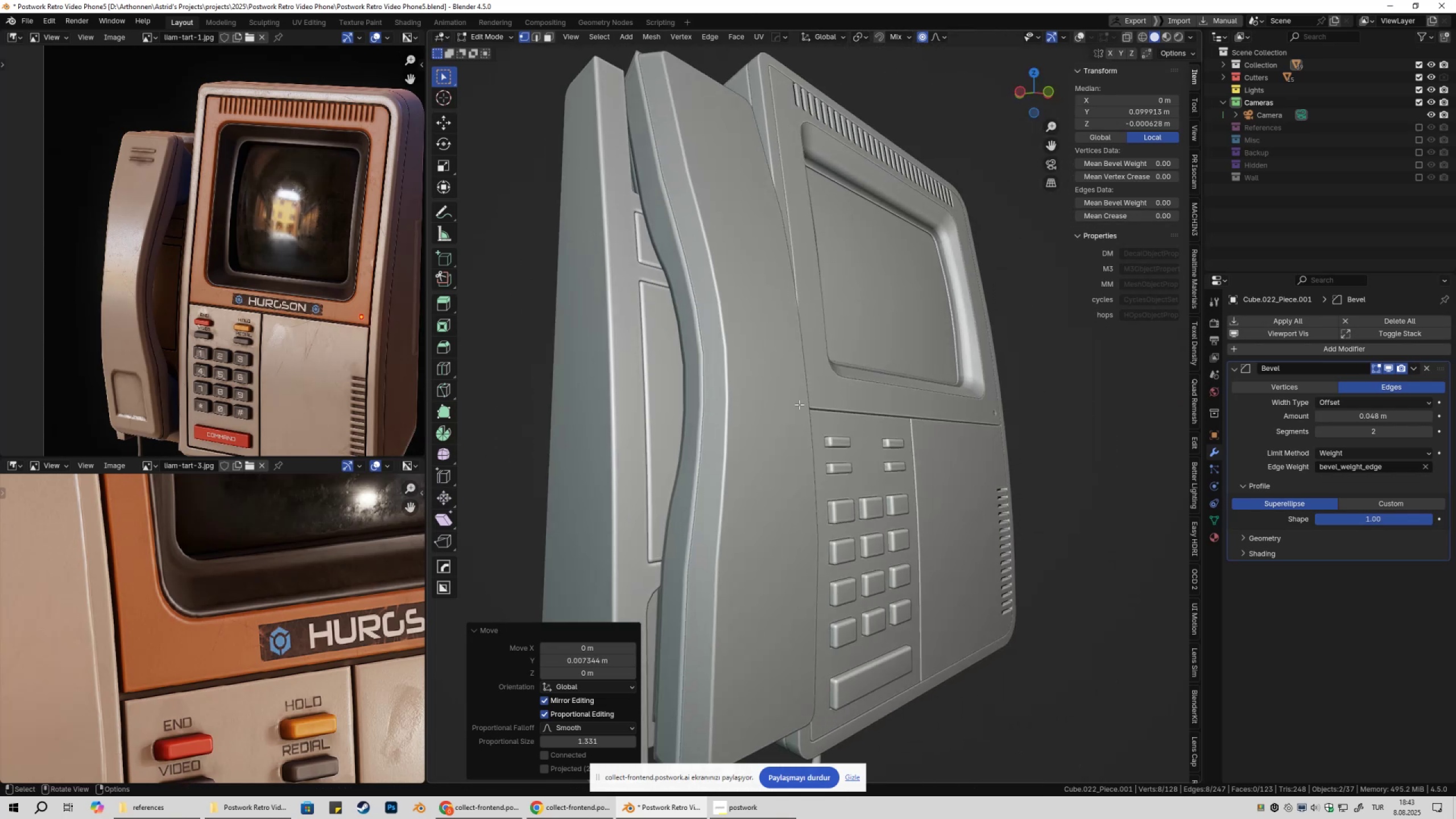 
scroll: coordinate [834, 400], scroll_direction: down, amount: 3.0
 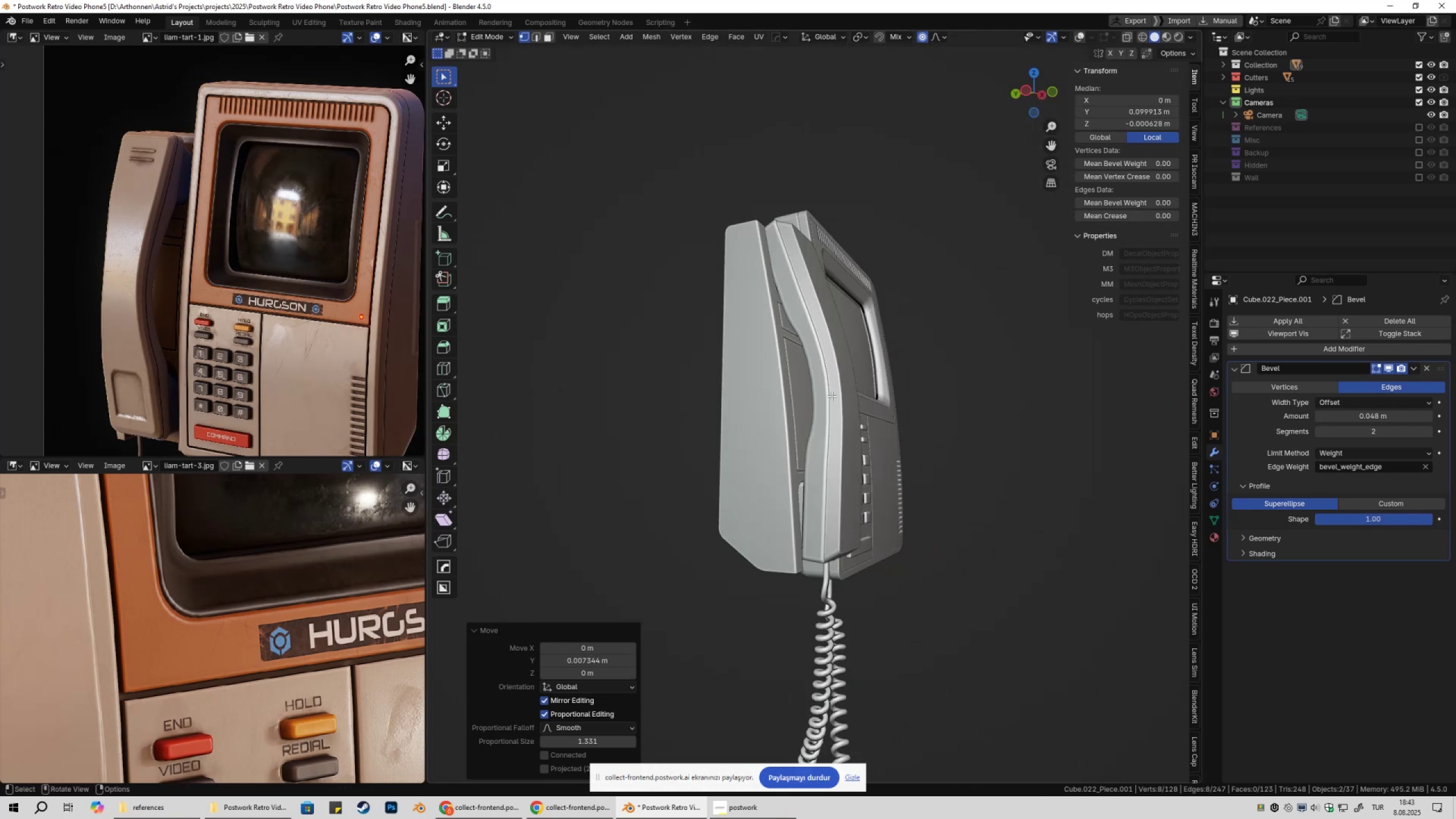 
key(Tab)
key(Tab)
type(1za11z)
 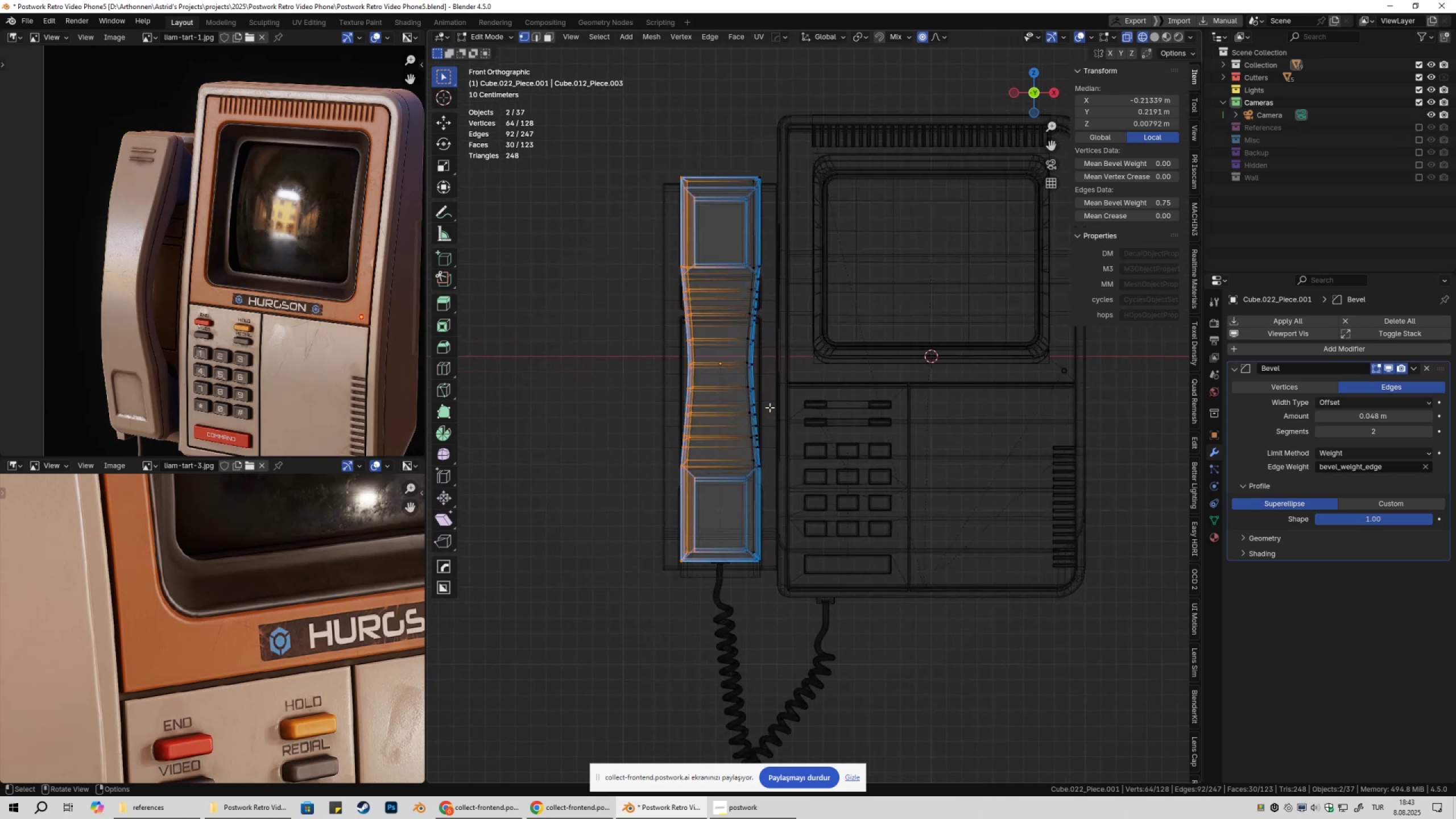 
left_click_drag(start_coordinate=[630, 184], to_coordinate=[723, 561])
 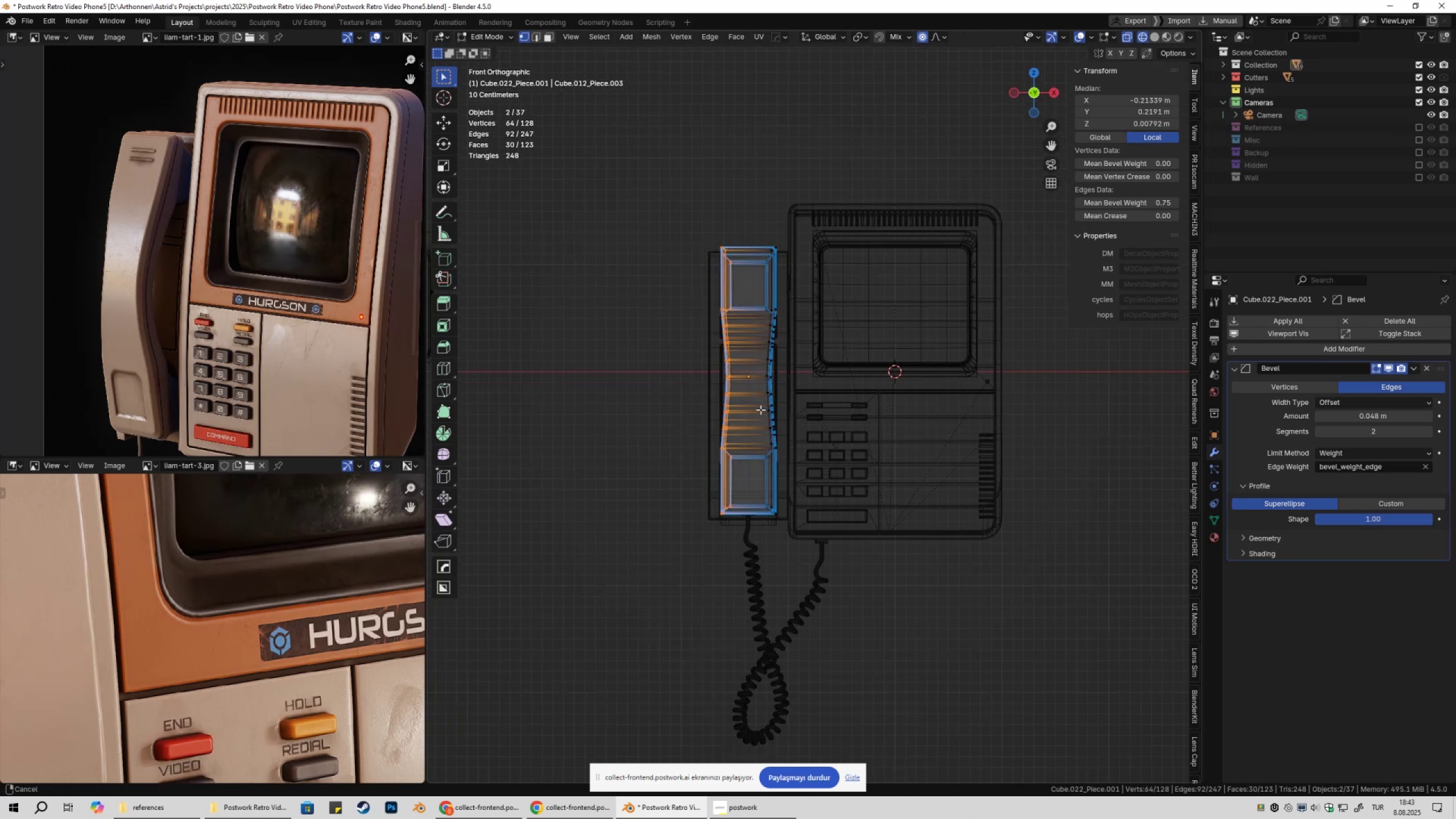 
scroll: coordinate [768, 408], scroll_direction: up, amount: 2.0
 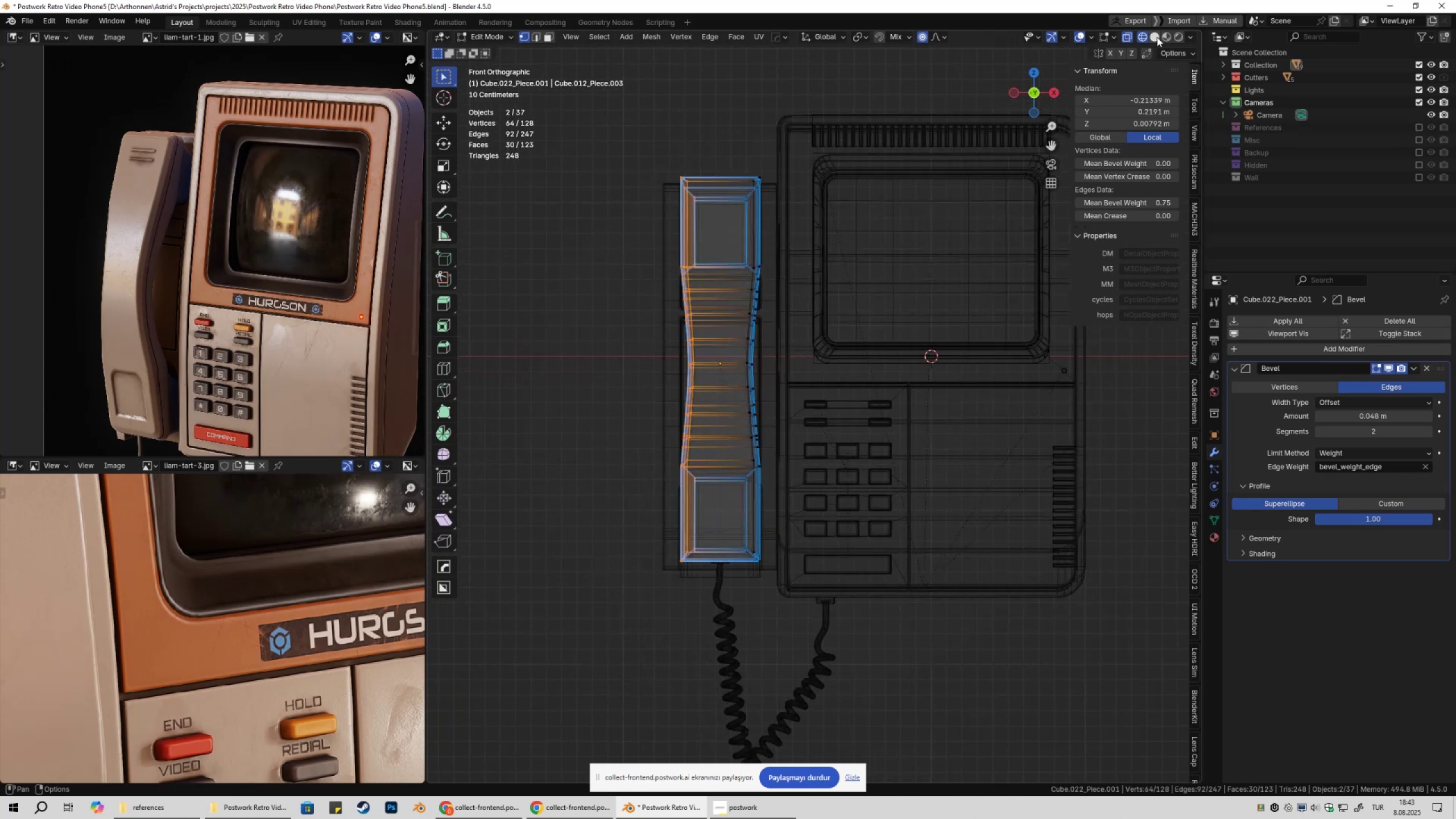 
left_click([1157, 35])
 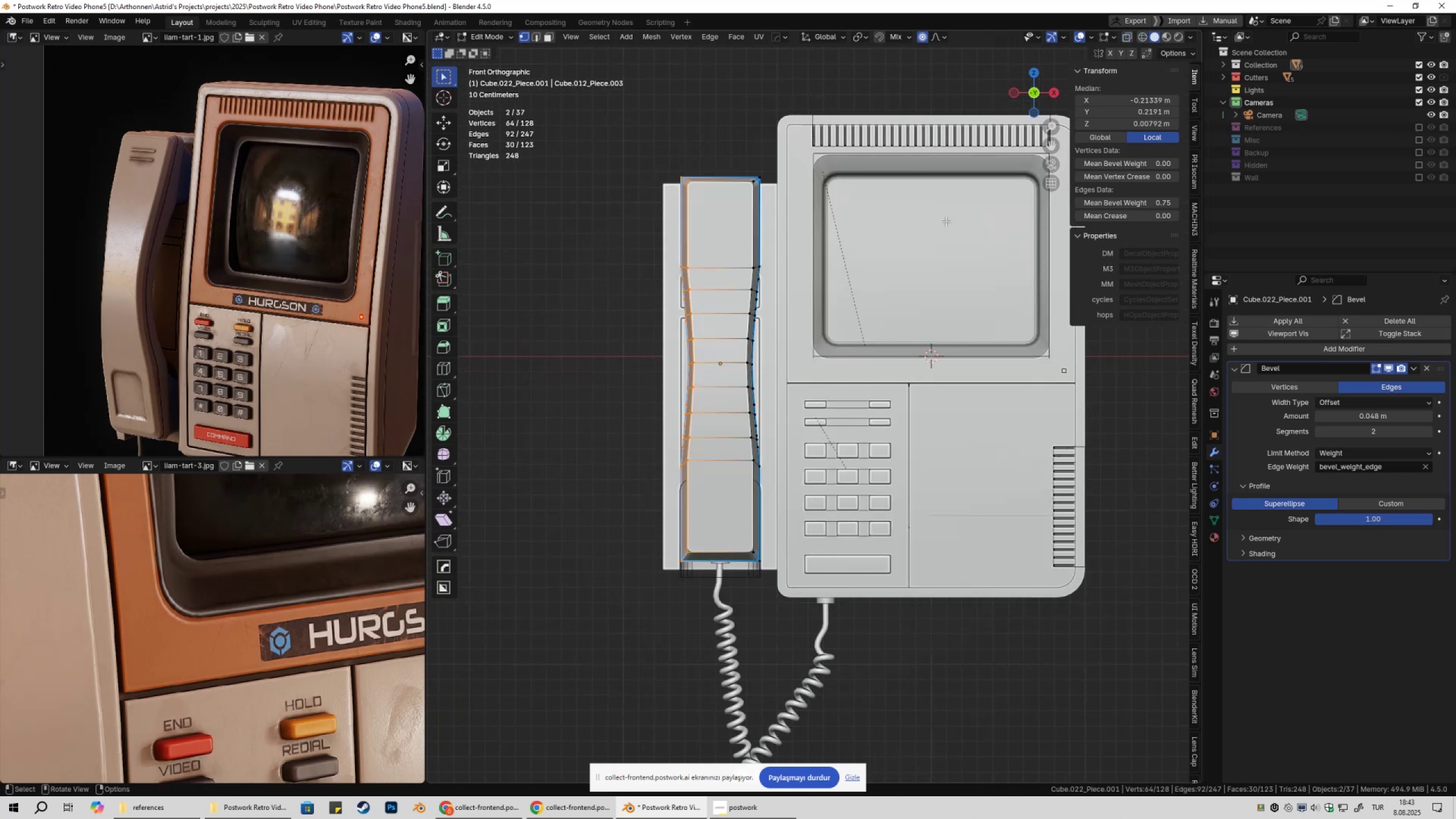 
type(gx)
key(Escape)
 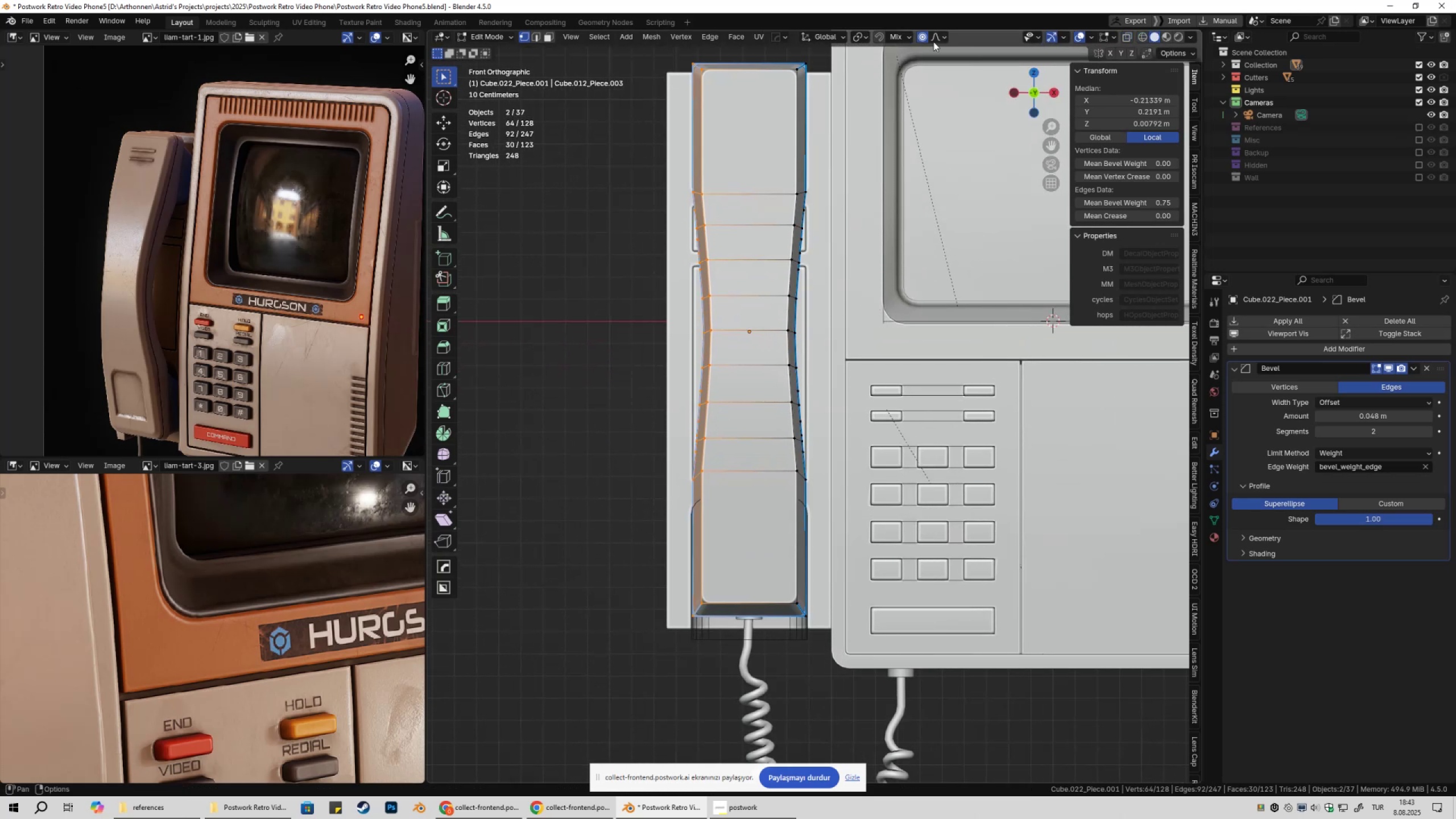 
scroll: coordinate [851, 301], scroll_direction: up, amount: 2.0
 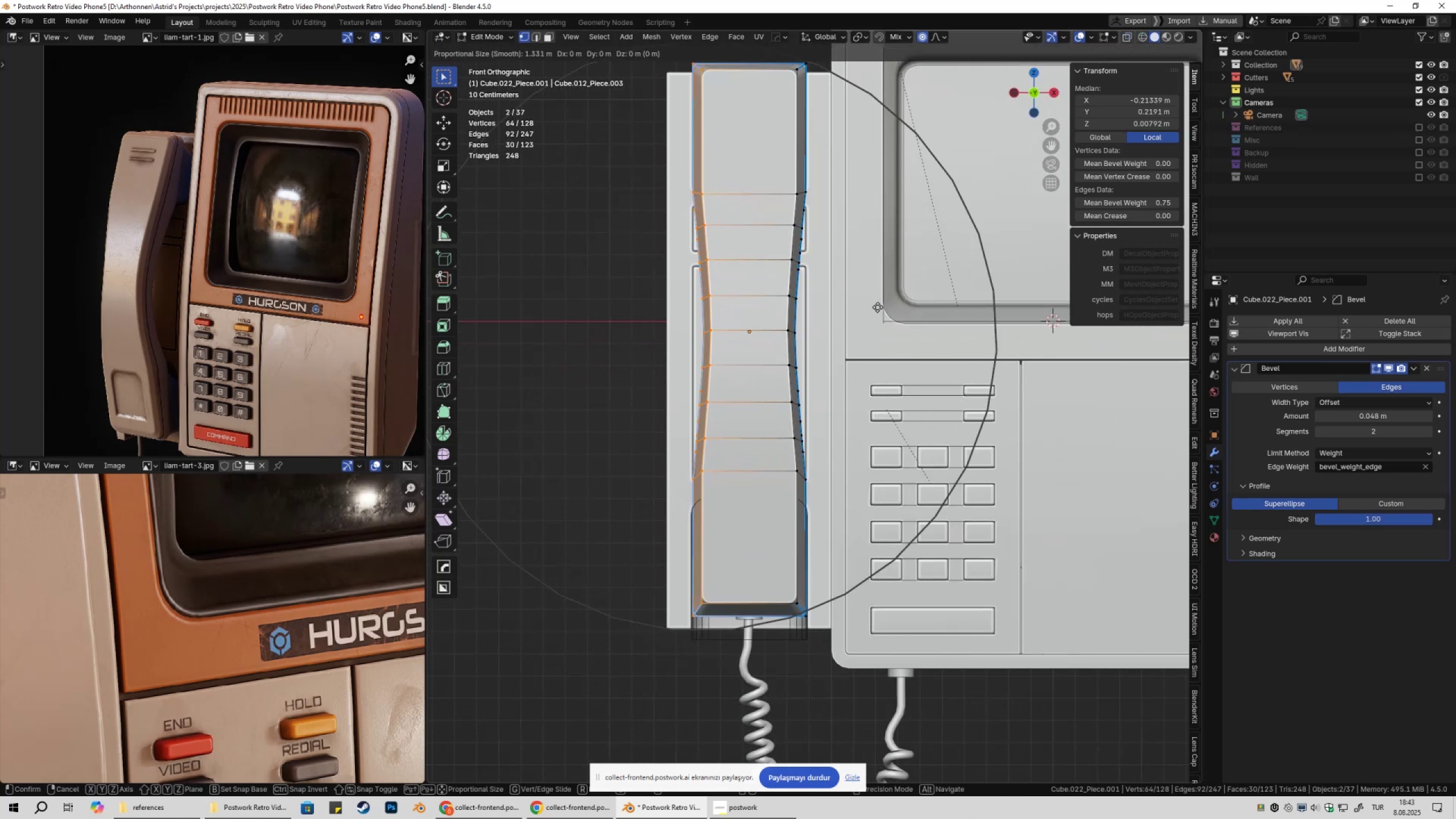 
left_click([923, 35])
 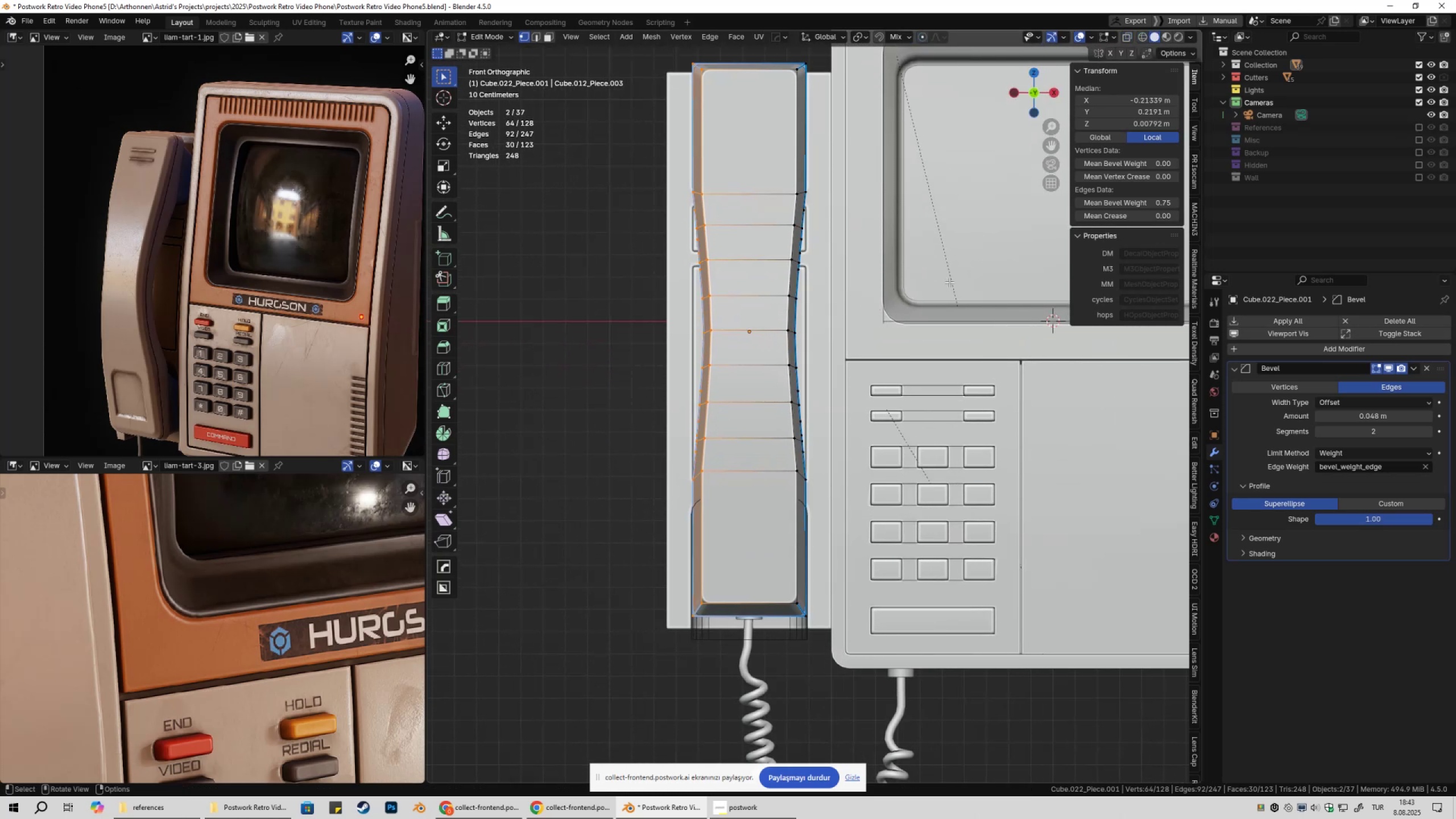 
type(gx)
 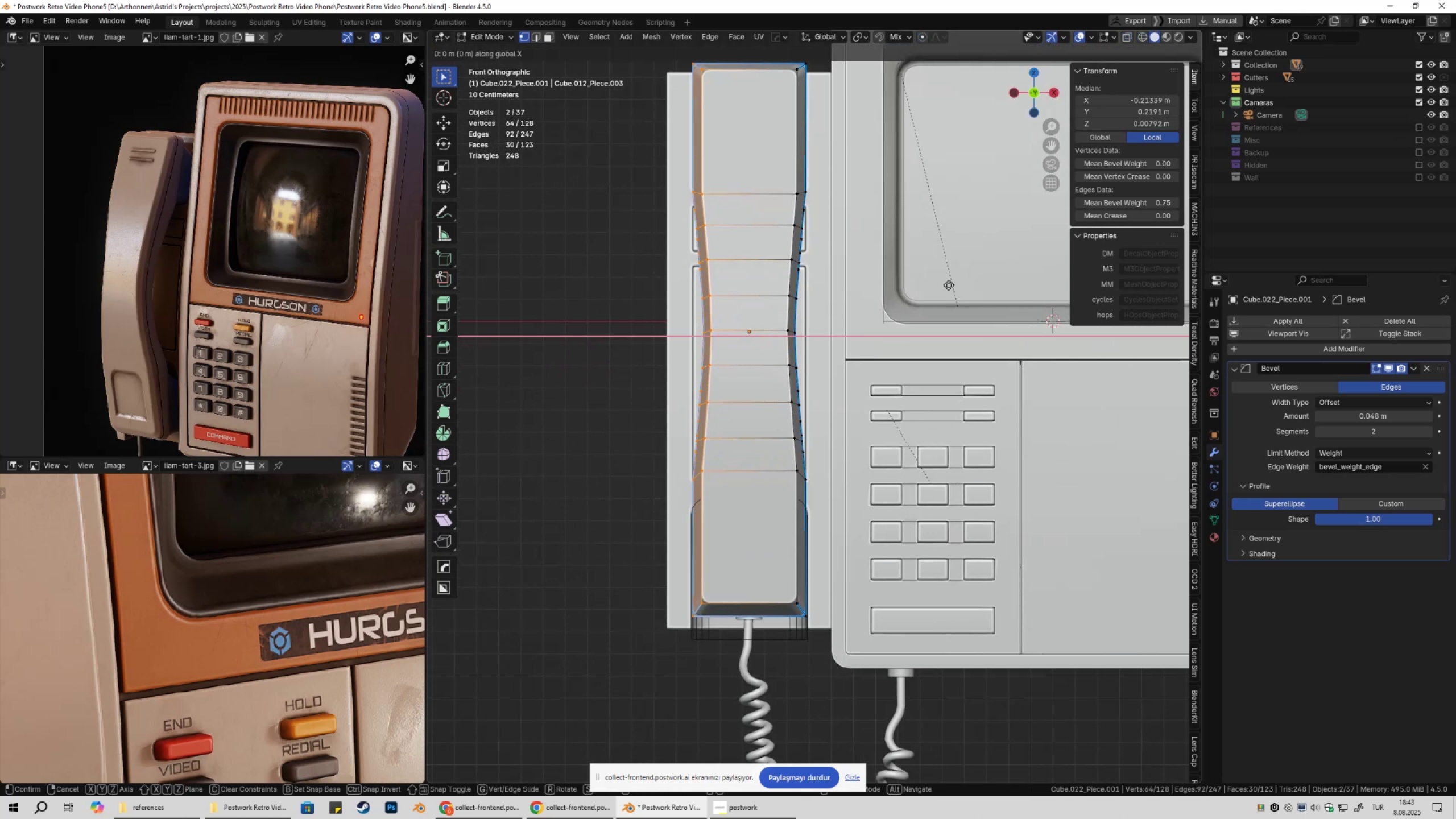 
hold_key(key=ShiftLeft, duration=1.5)
 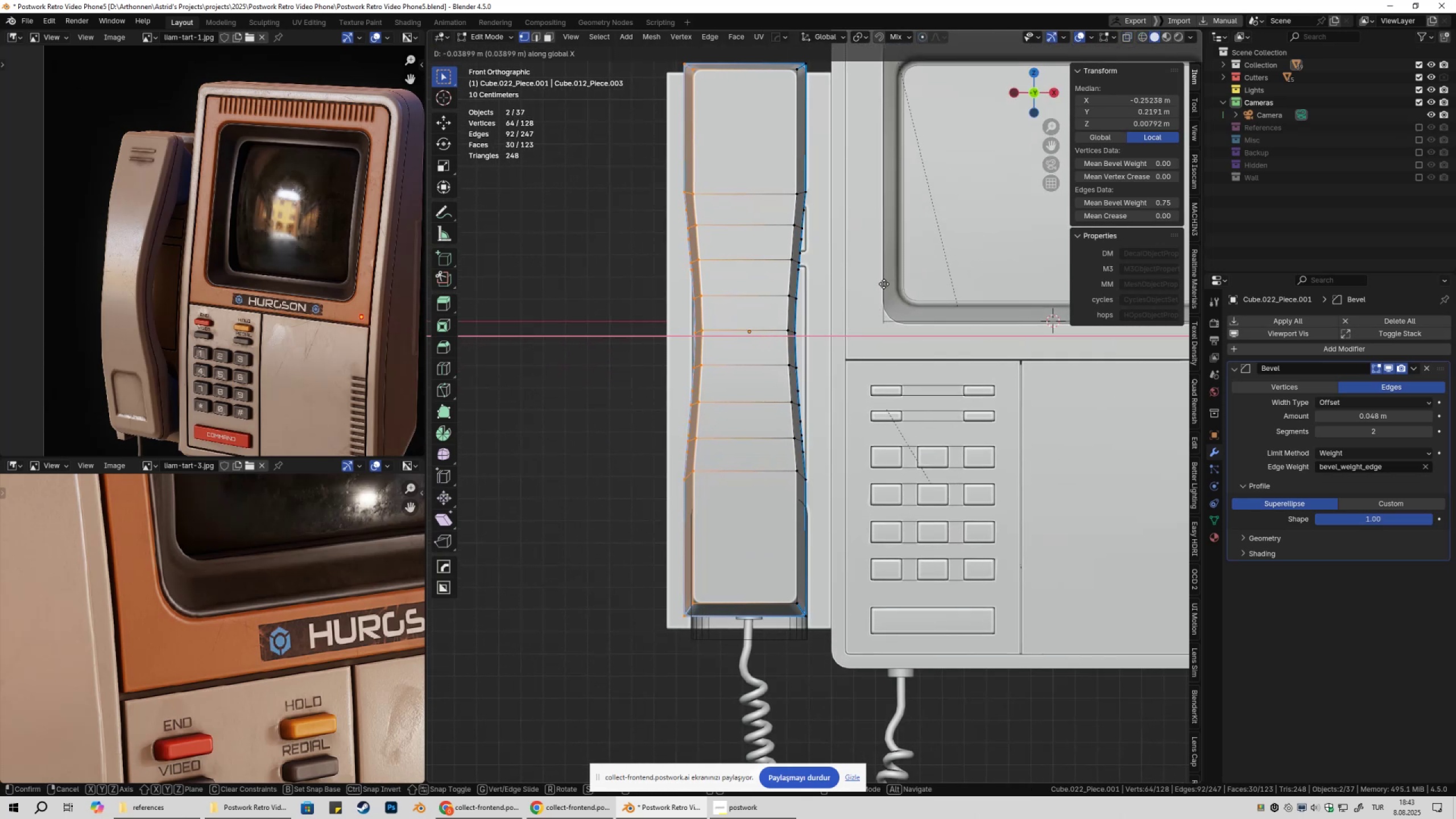 
hold_key(key=ShiftLeft, duration=1.51)
 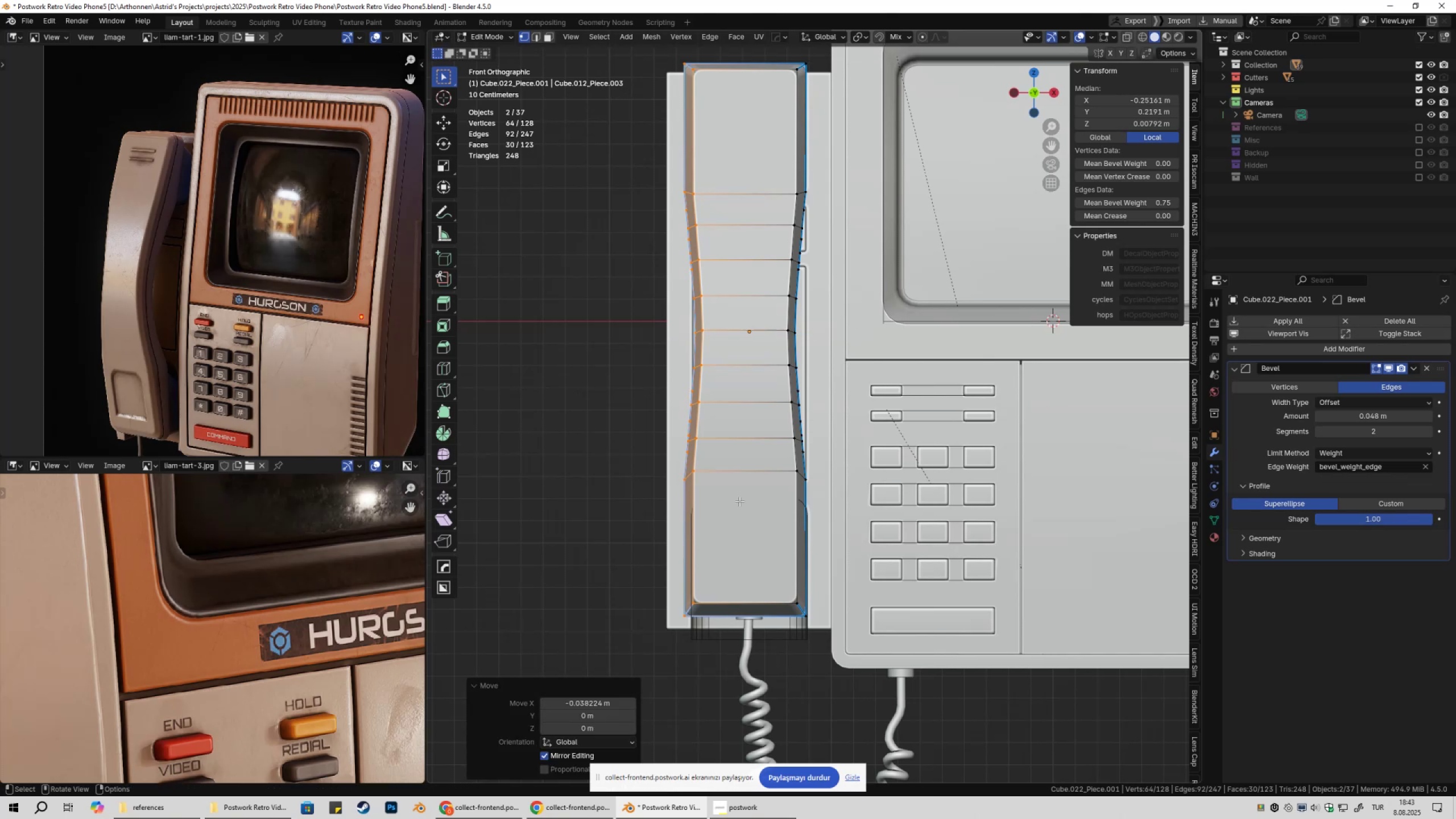 
hold_key(key=ShiftLeft, duration=0.4)
left_click([886, 284])
 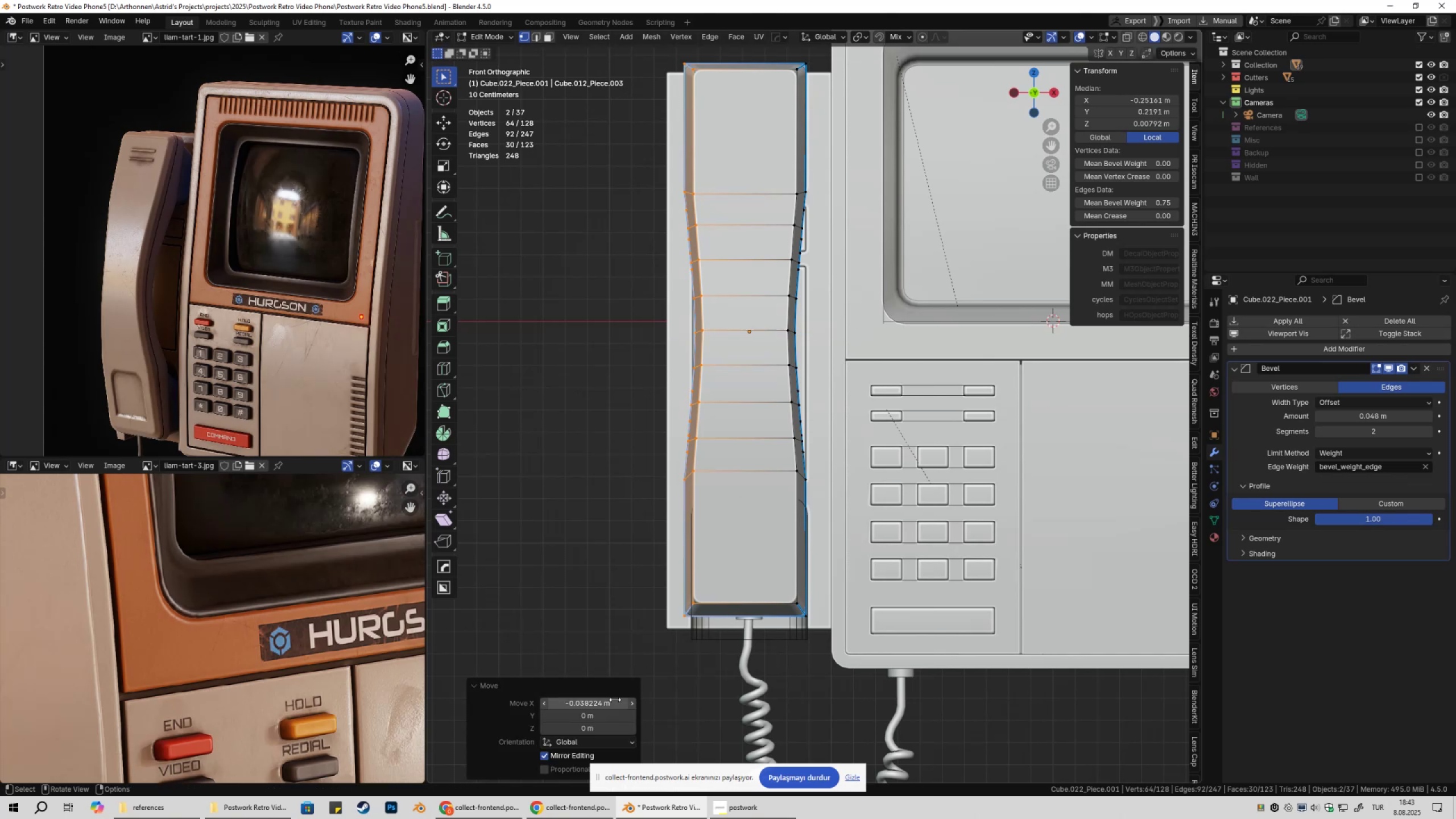 
key(Control+ControlLeft)
 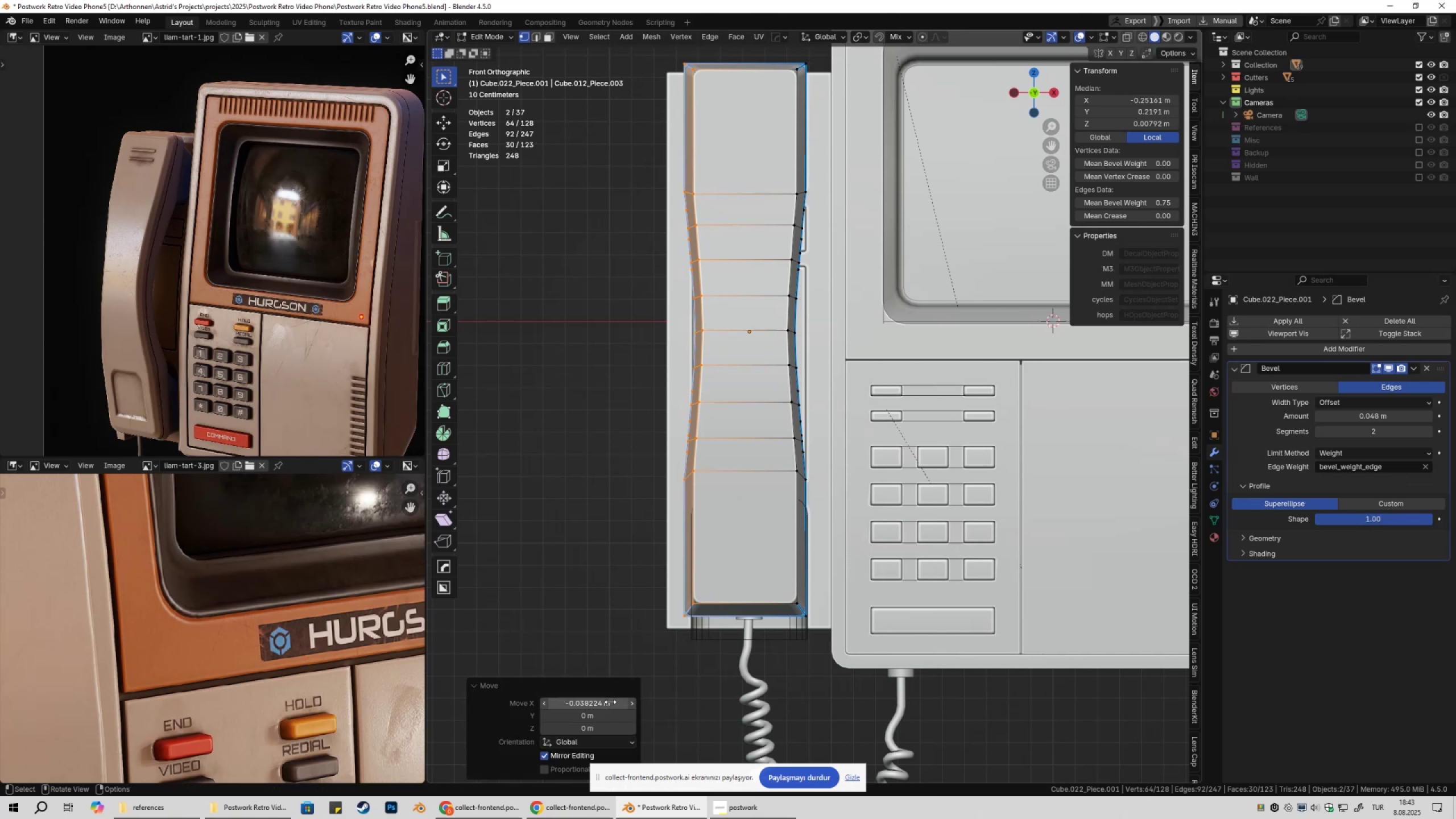 
key(Control+C)
 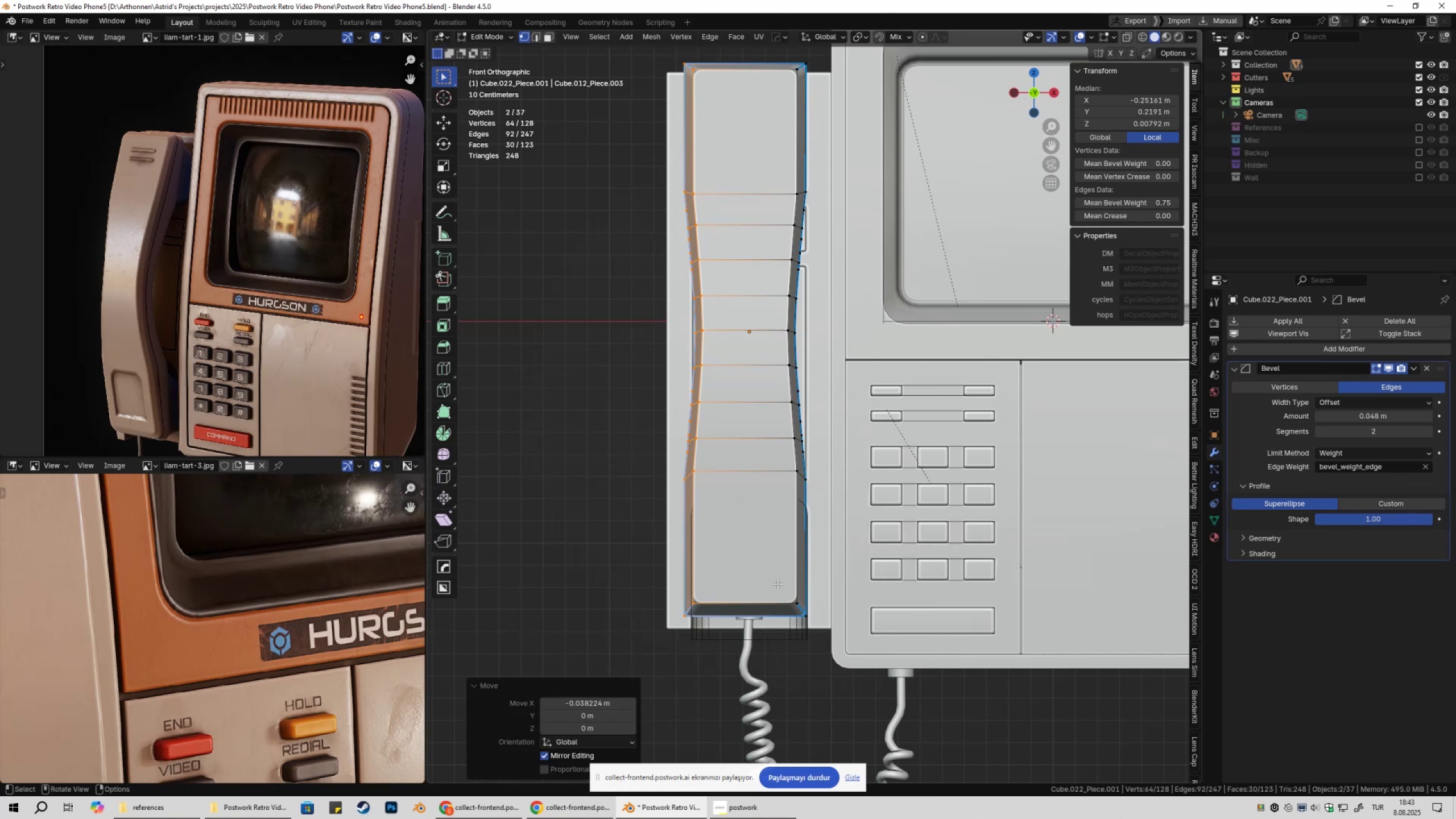 
key(Z)
 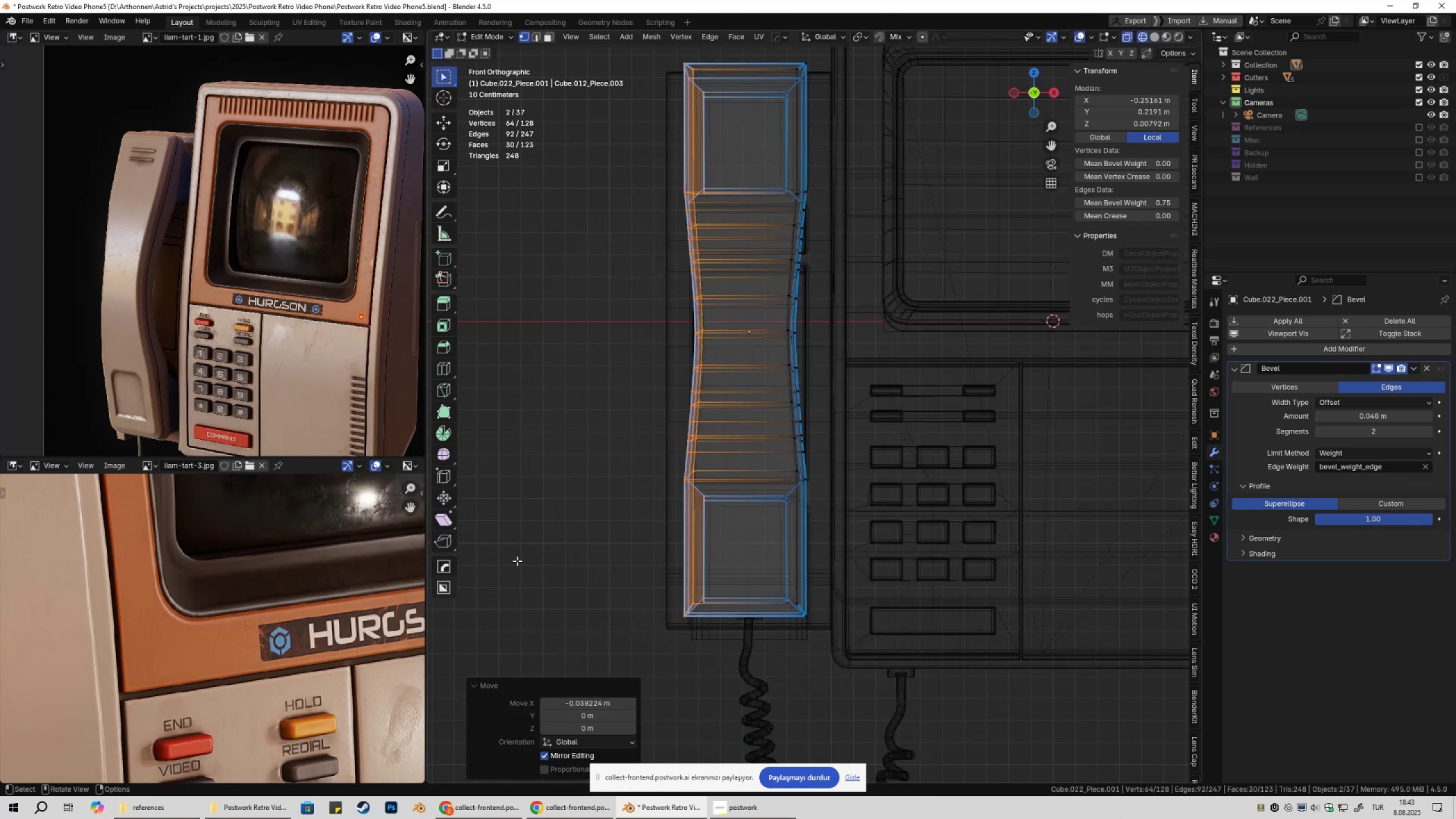 
scroll: coordinate [808, 478], scroll_direction: down, amount: 2.0
 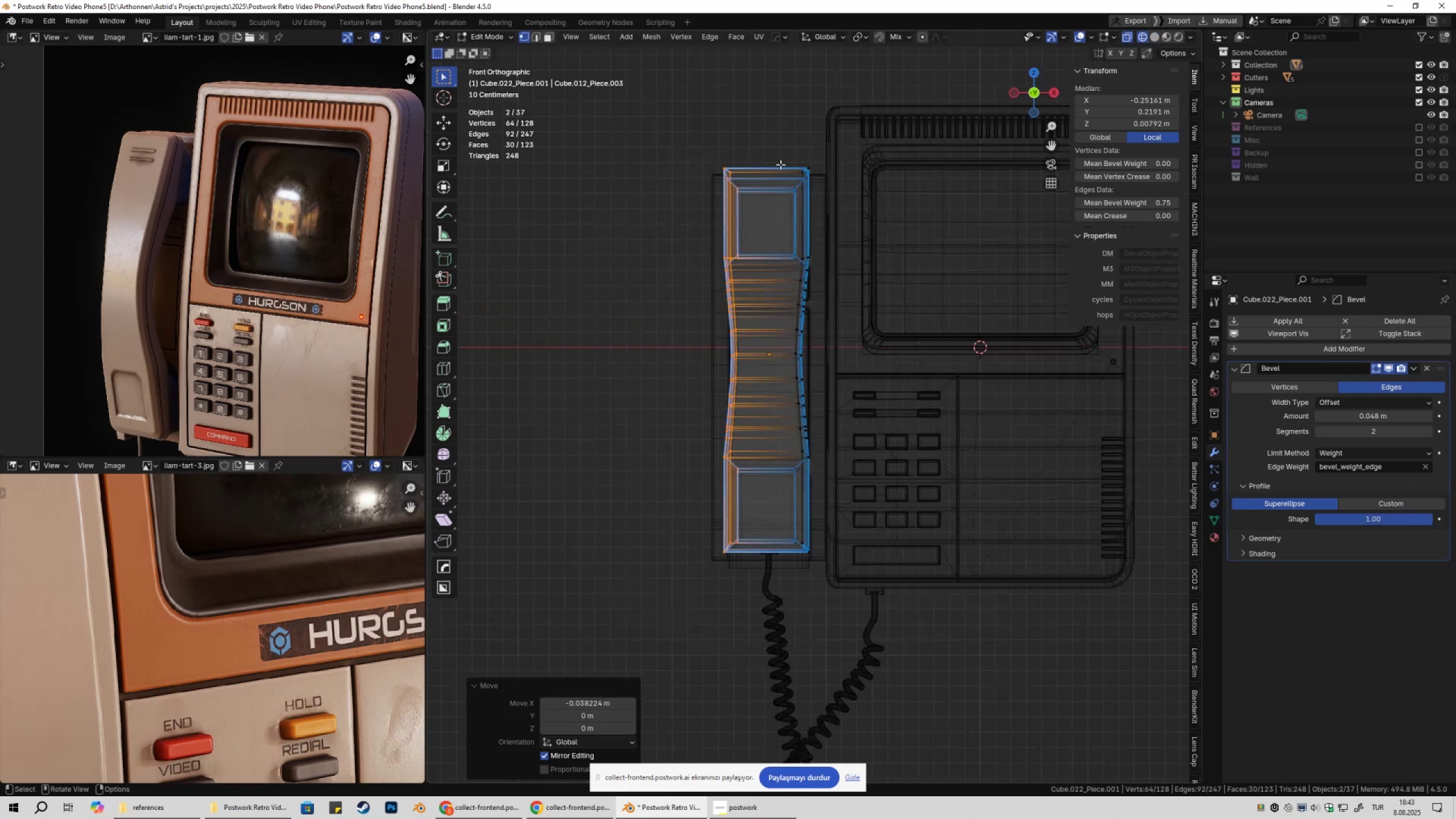 
left_click_drag(start_coordinate=[775, 135], to_coordinate=[923, 688])
 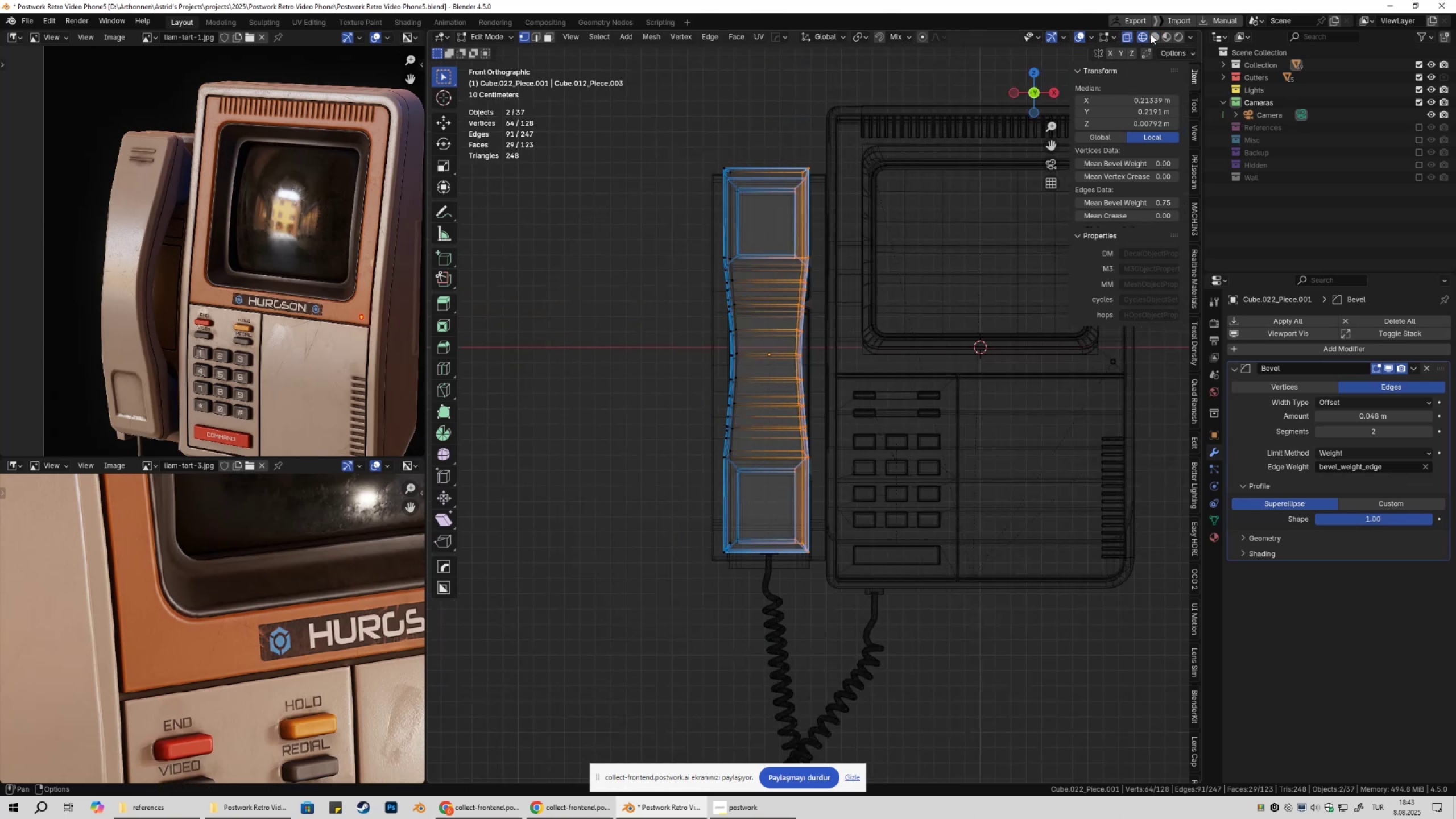 
scroll: coordinate [952, 267], scroll_direction: up, amount: 1.0
 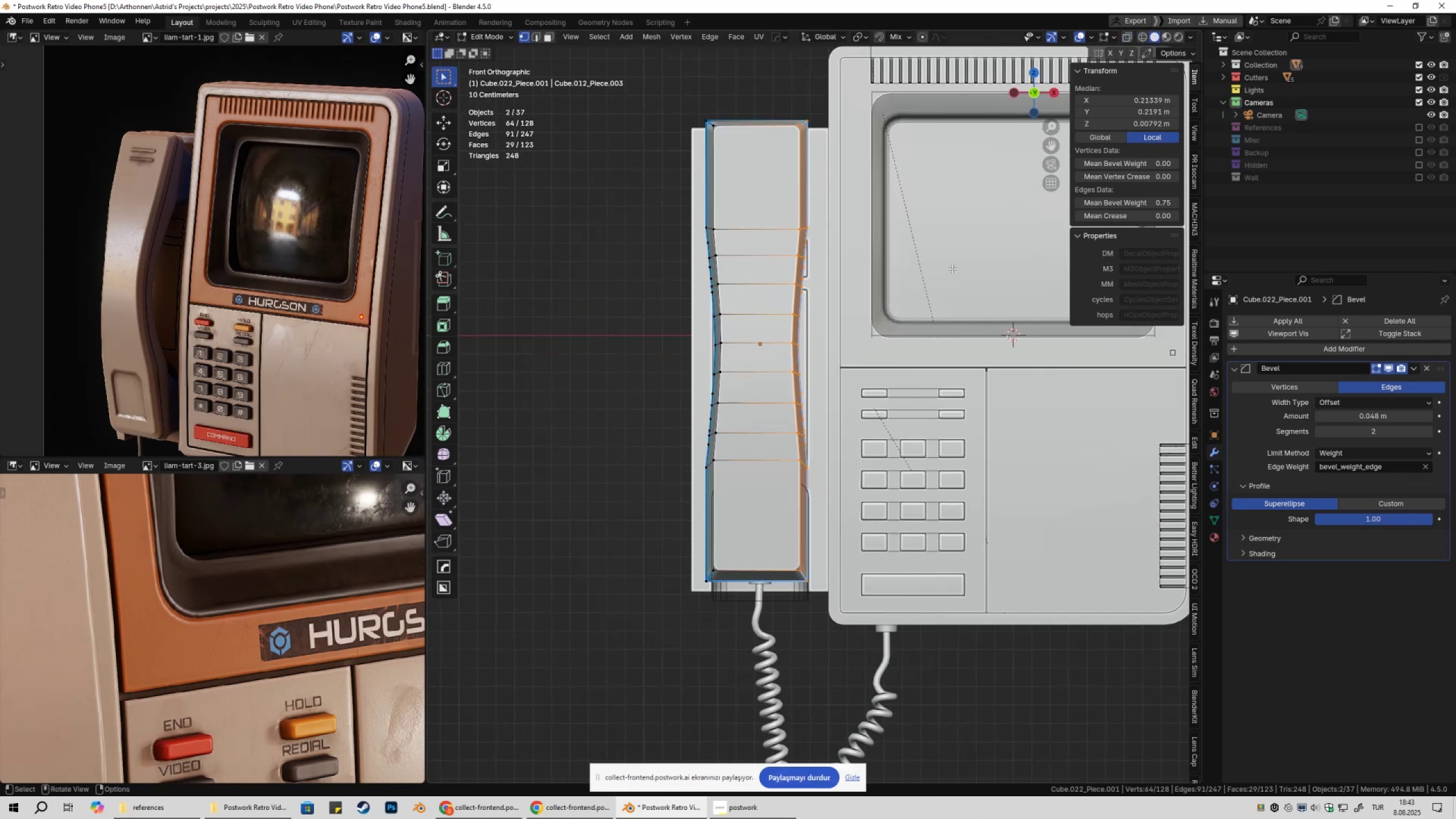 
type(gx)
 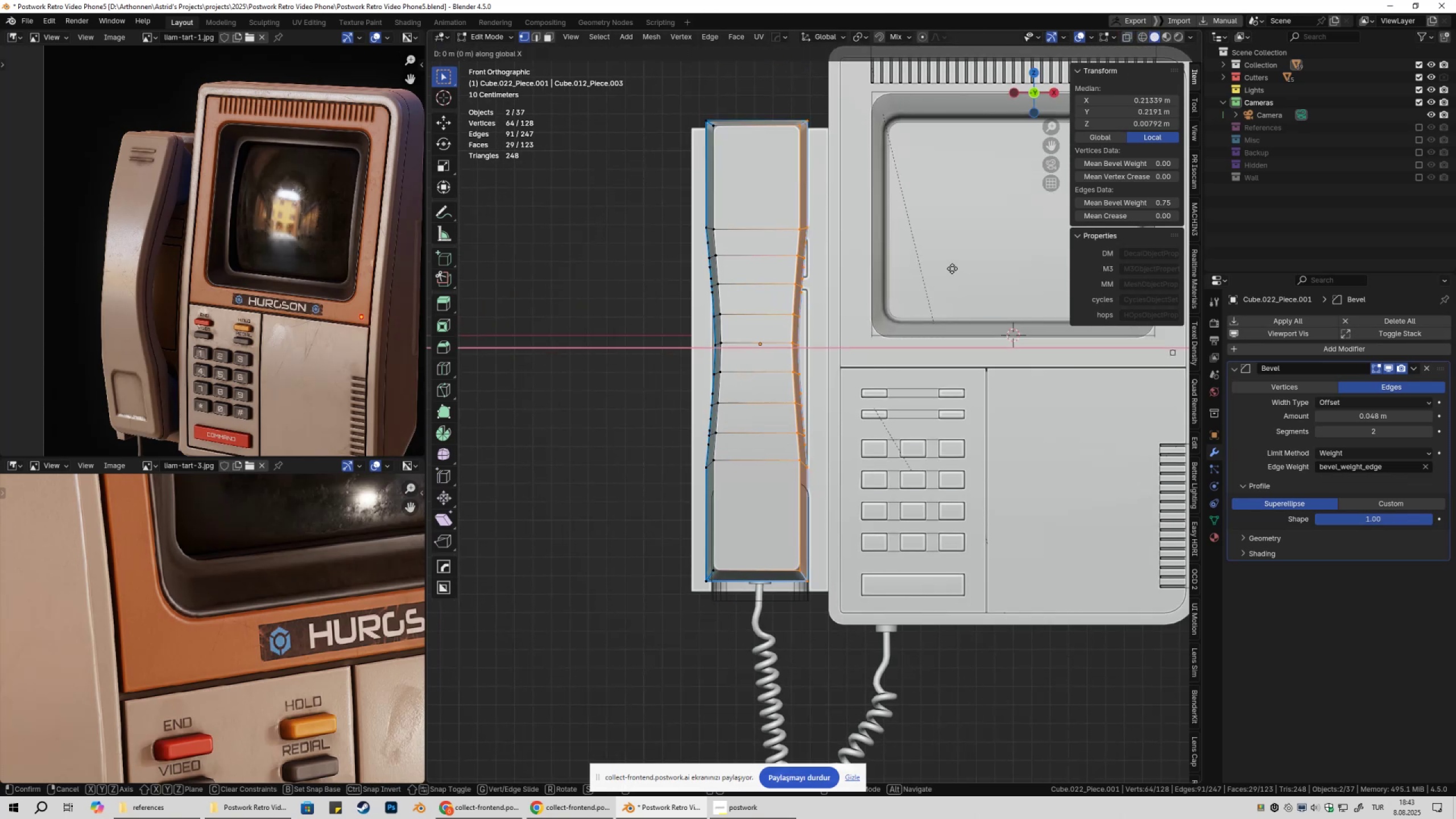 
hold_key(key=ShiftLeft, duration=1.05)
 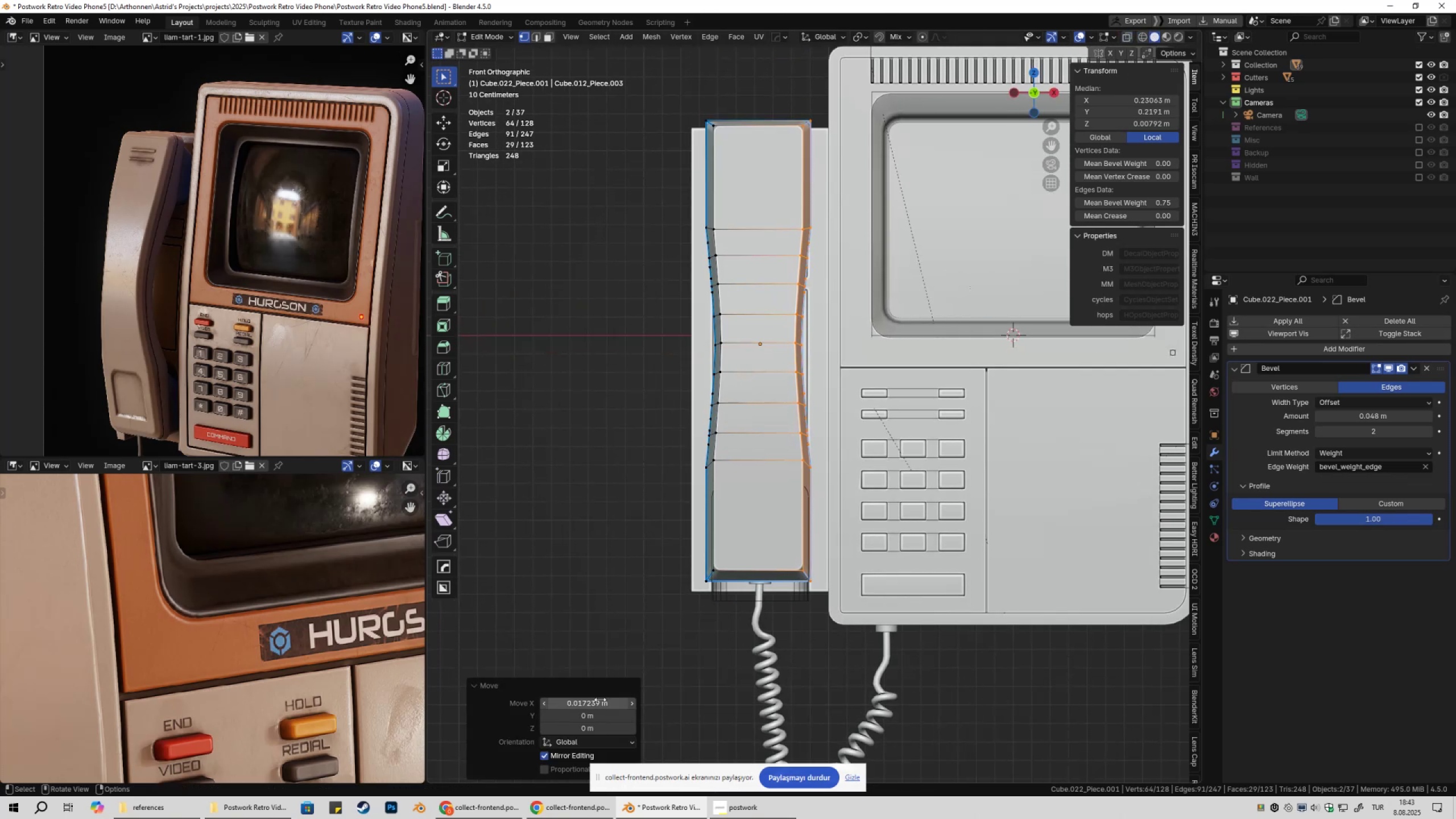 
key(Control+ControlLeft)
 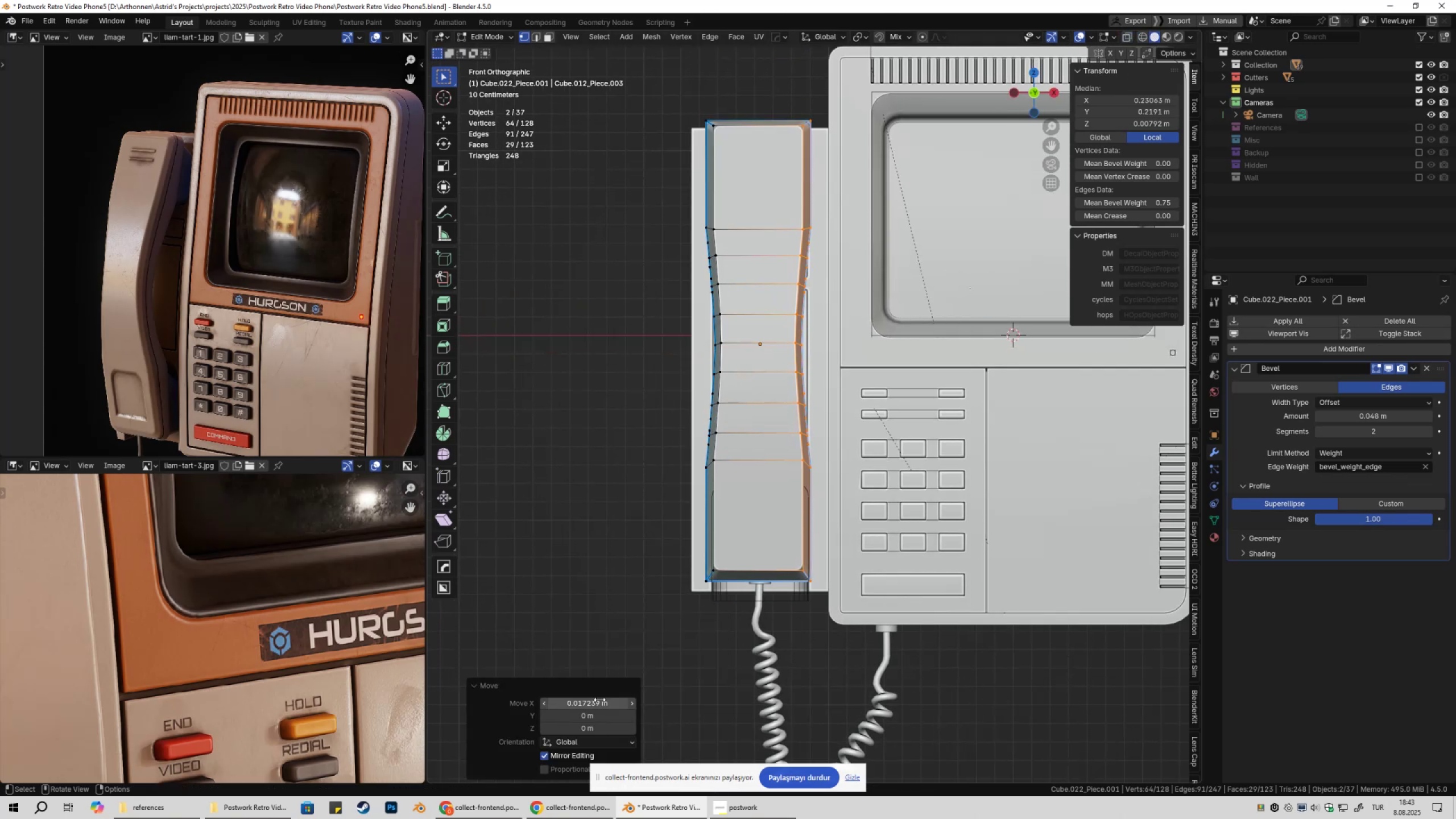 
key(Control+V)
 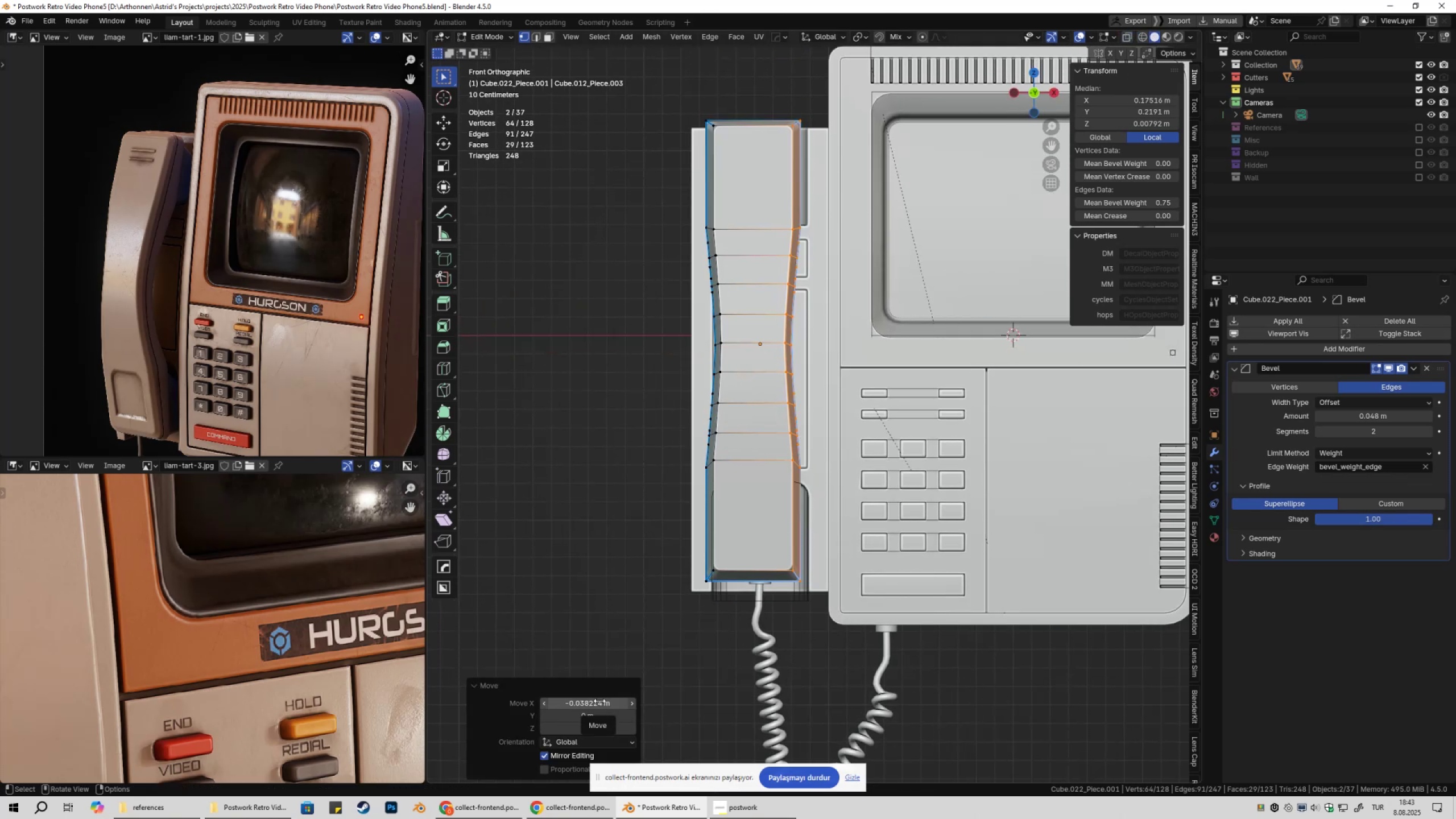 
key(Minus)
 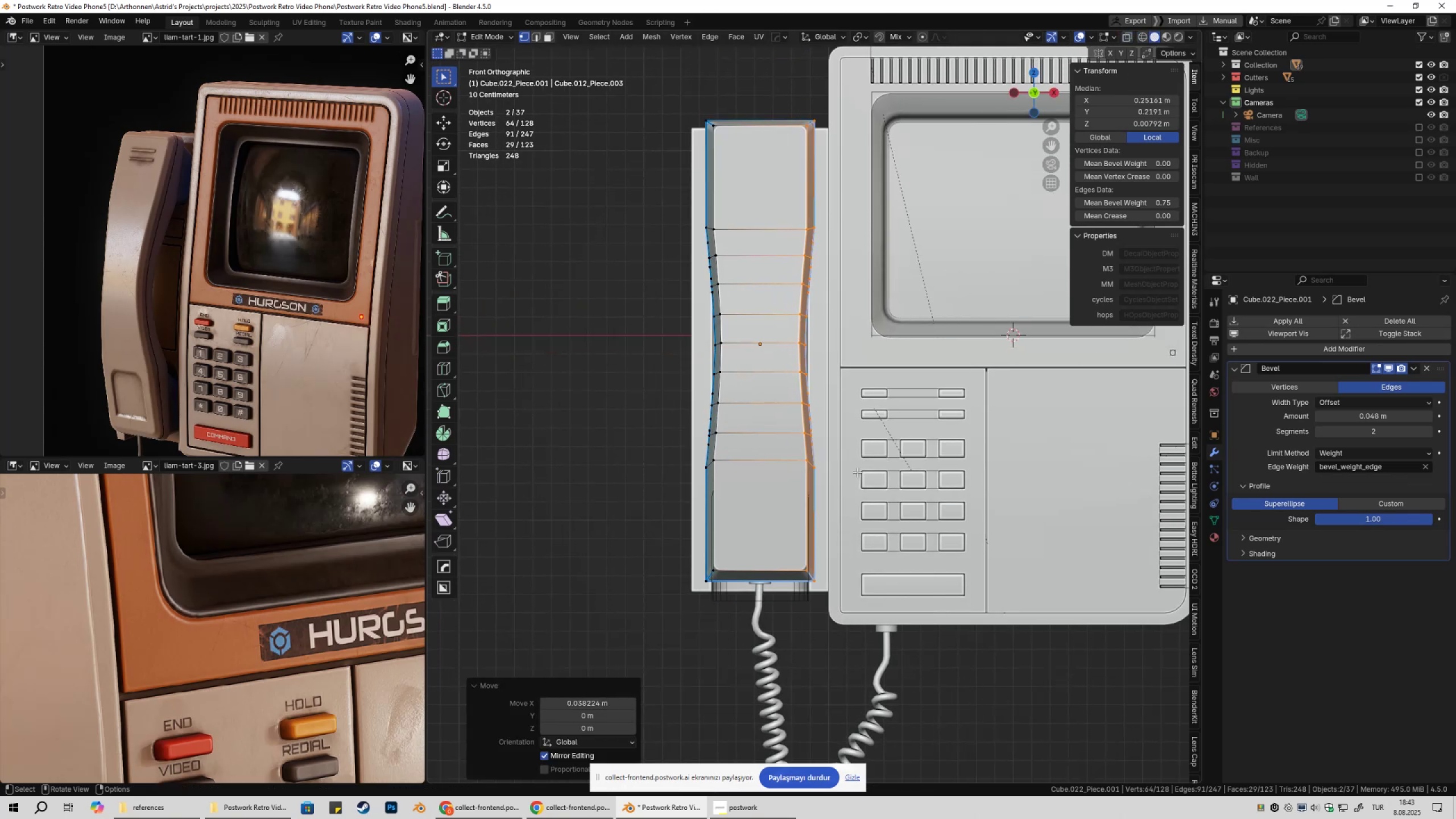 
scroll: coordinate [891, 424], scroll_direction: down, amount: 2.0
 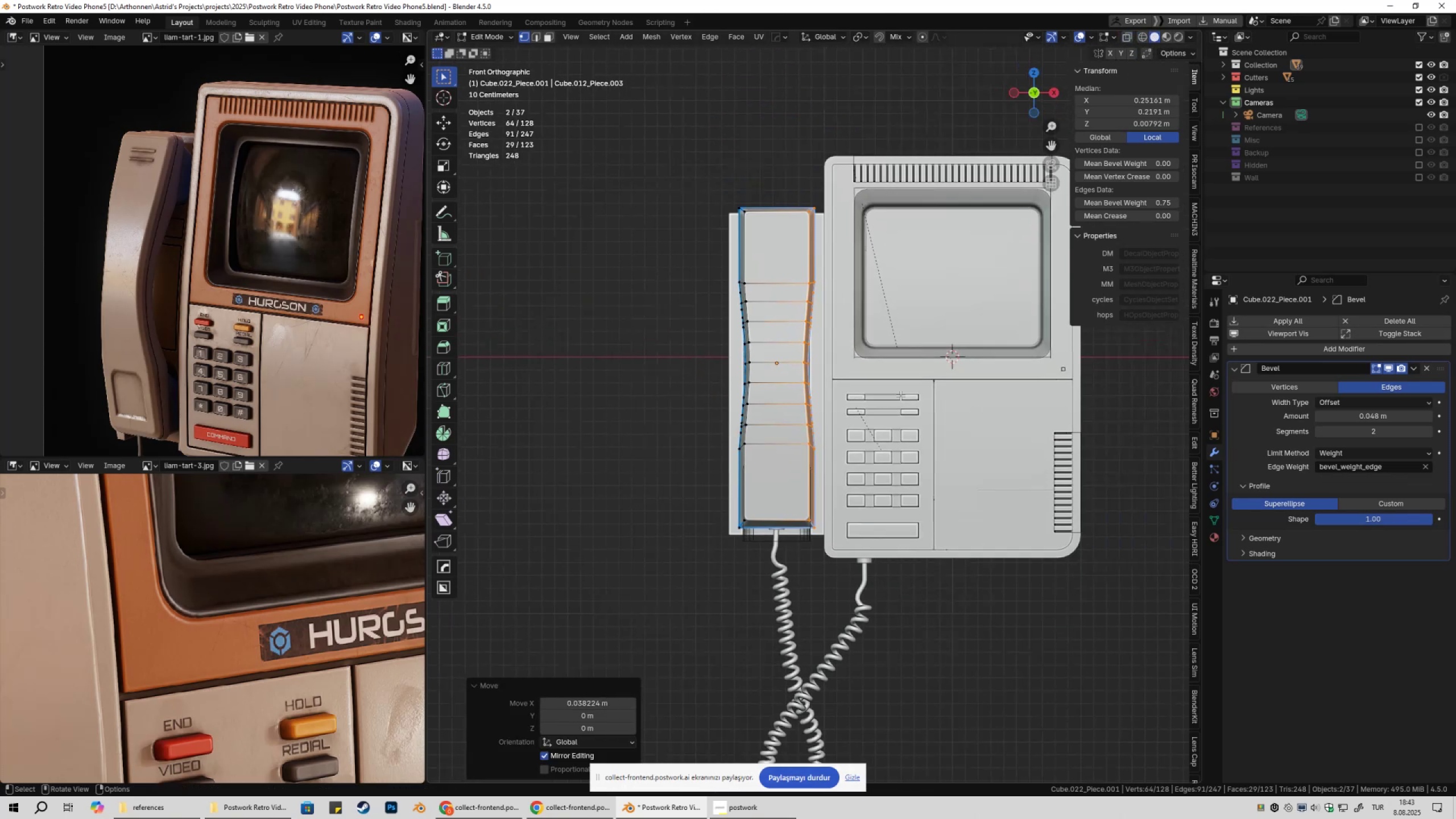 
key(Tab)
 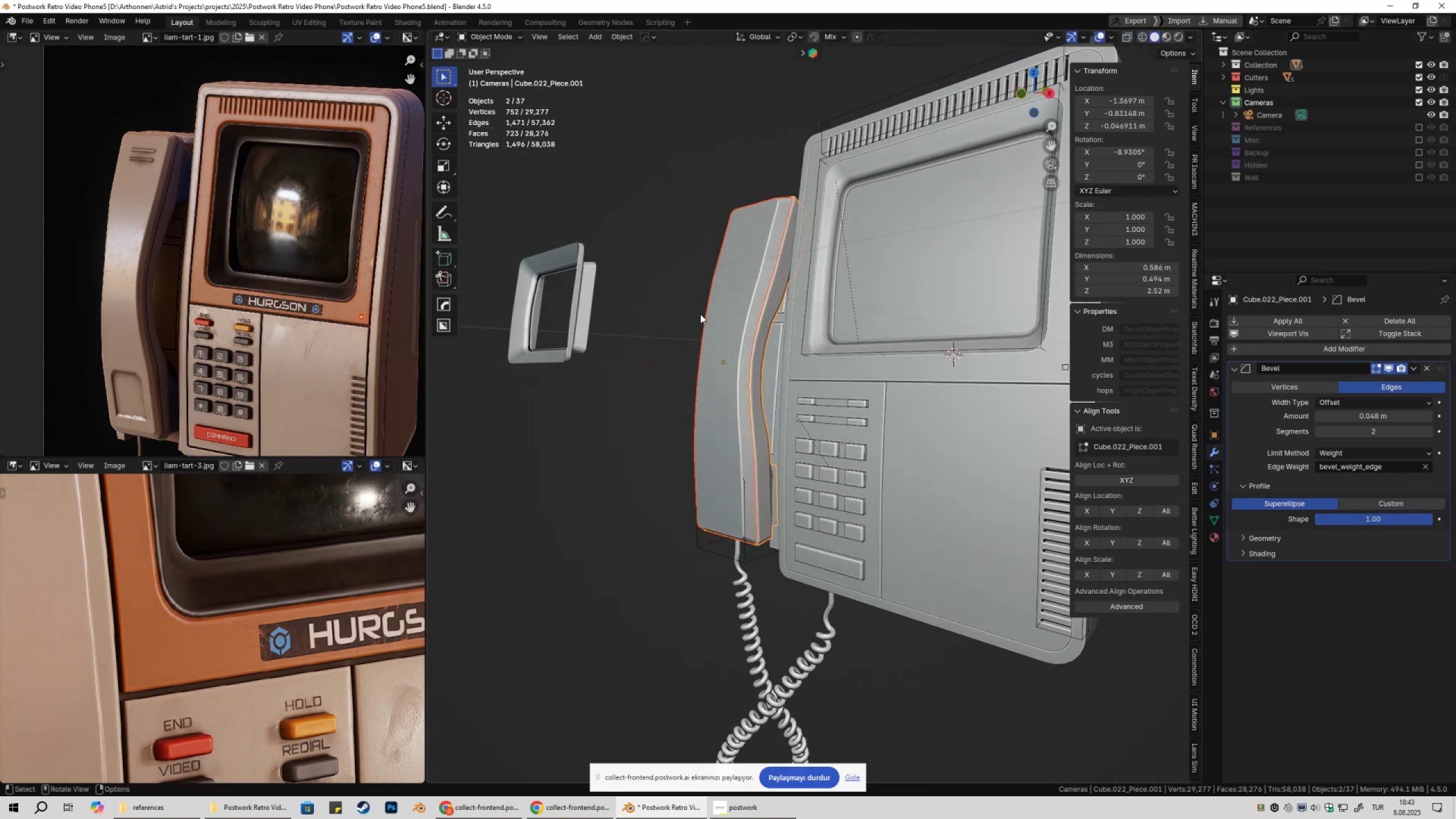 
left_click([639, 280])
 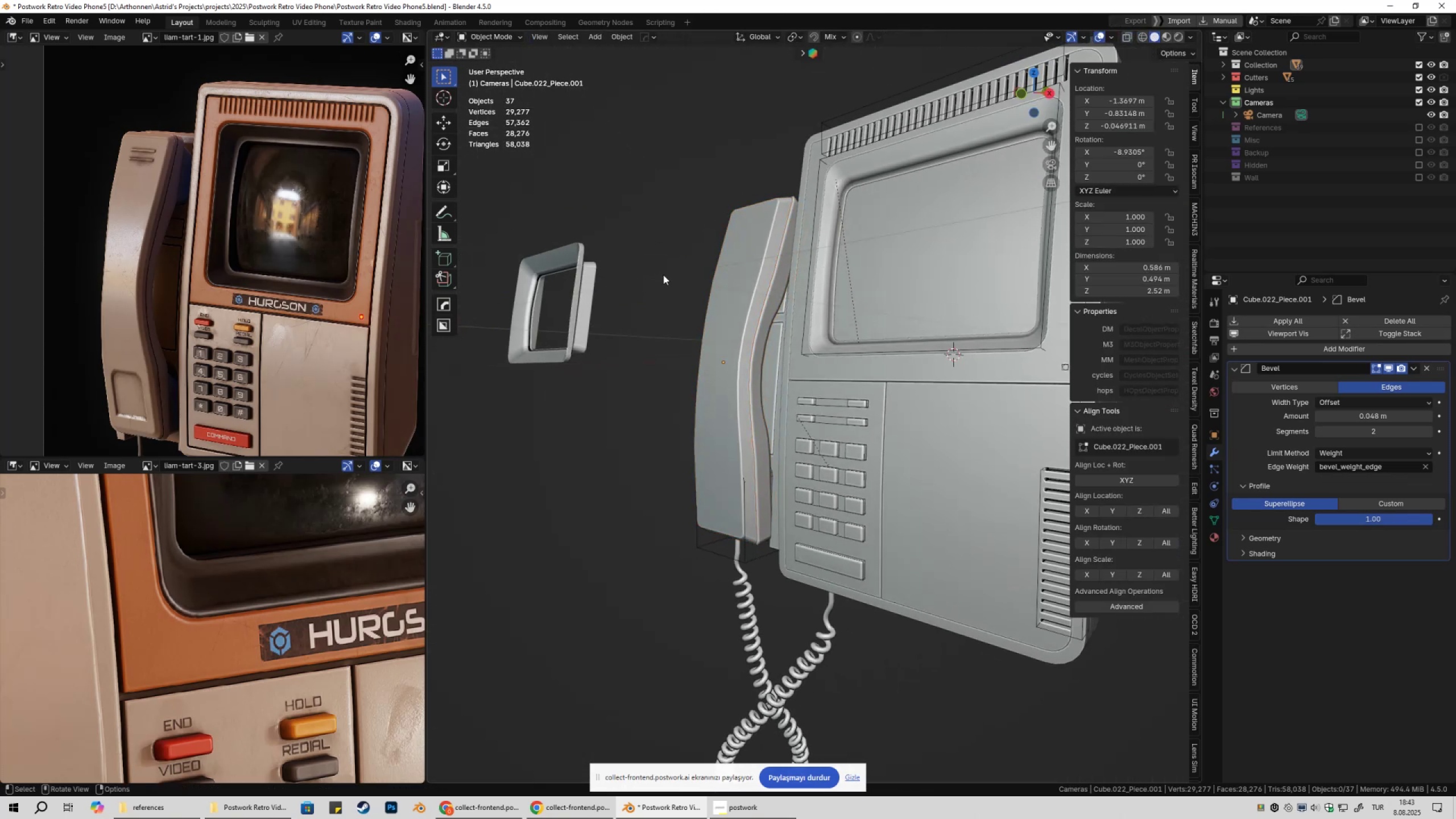 
key(Shift+ShiftLeft)
 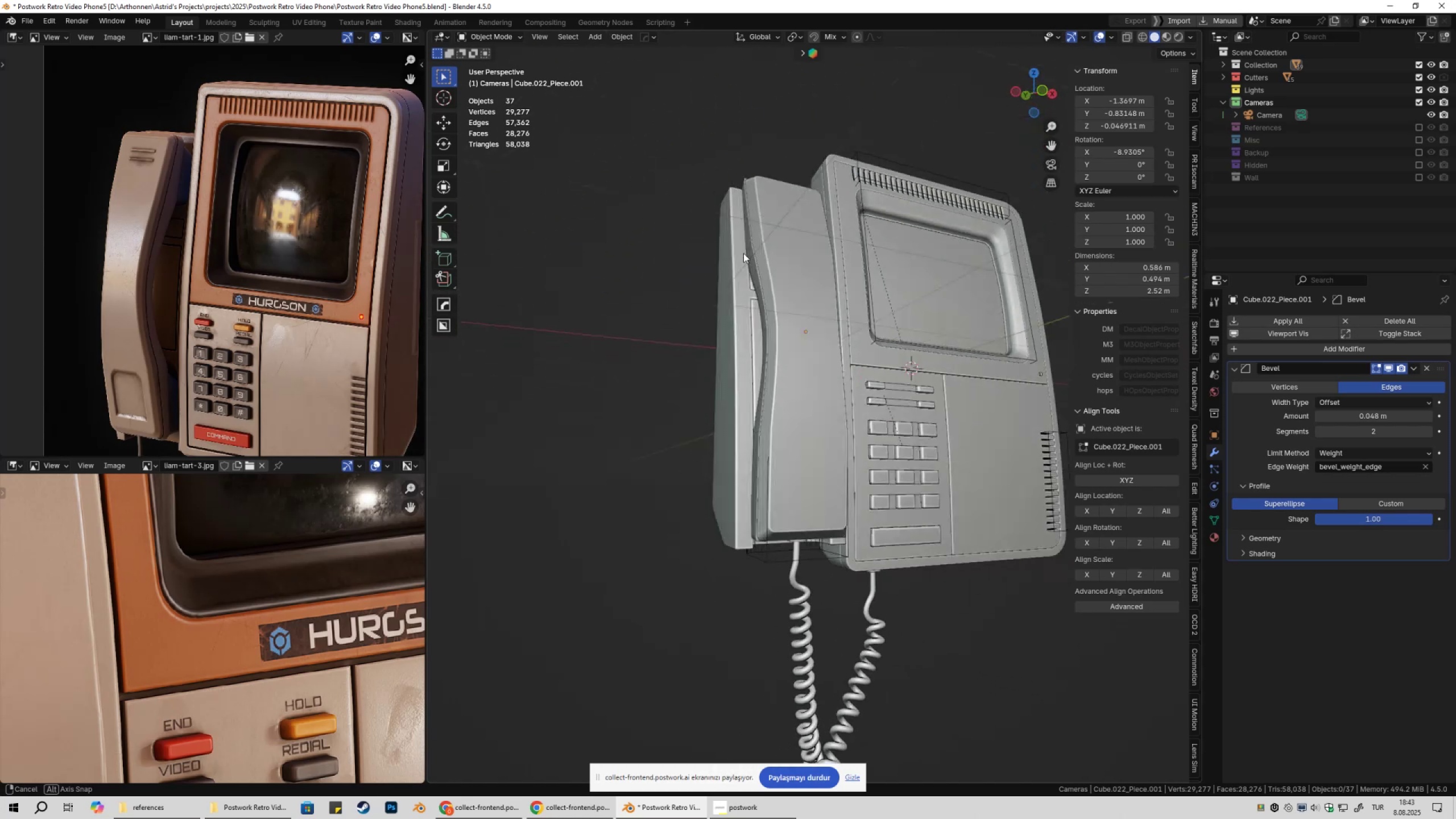 
scroll: coordinate [705, 308], scroll_direction: down, amount: 2.0
 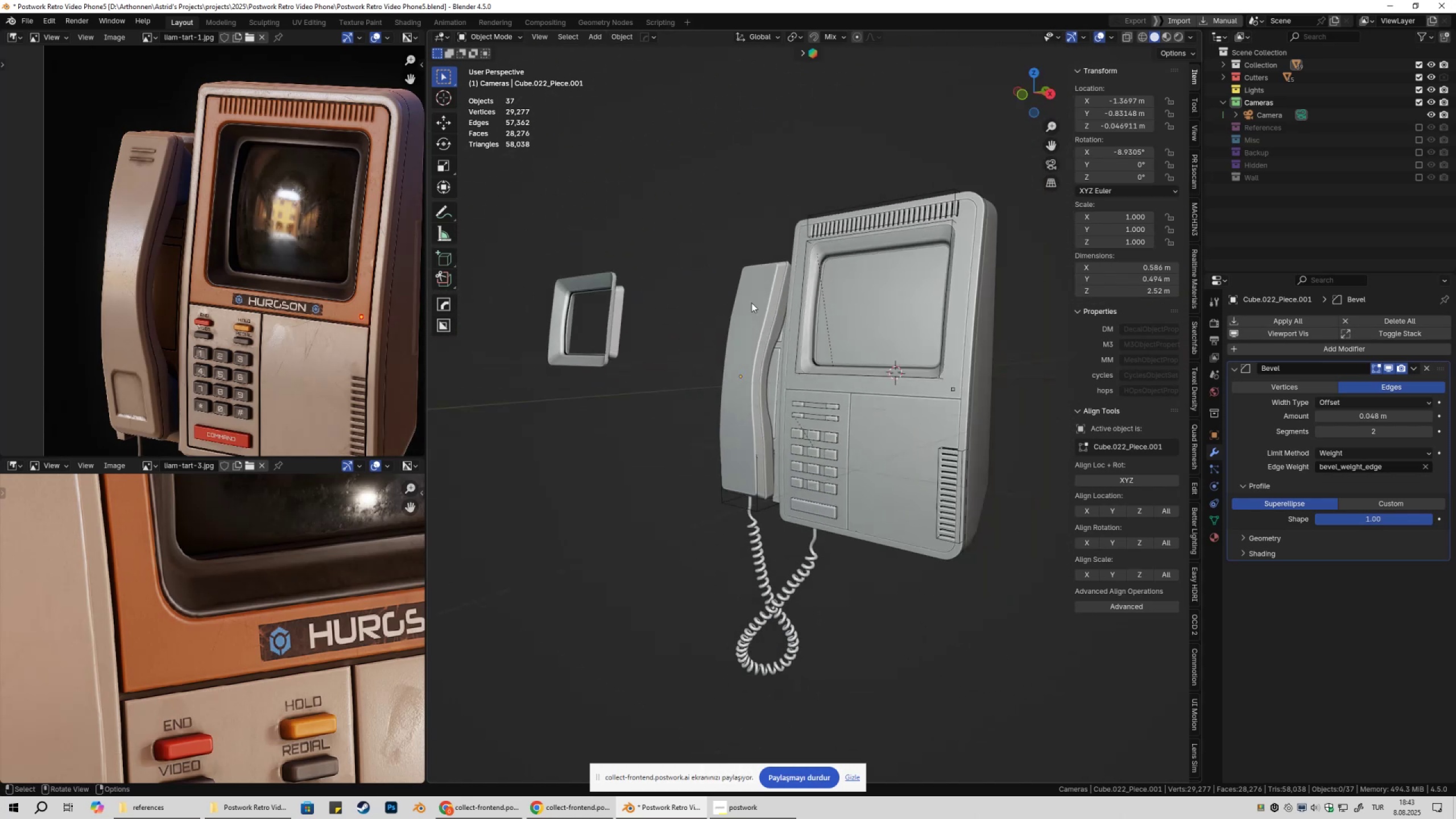 
key(Shift+ShiftLeft)
 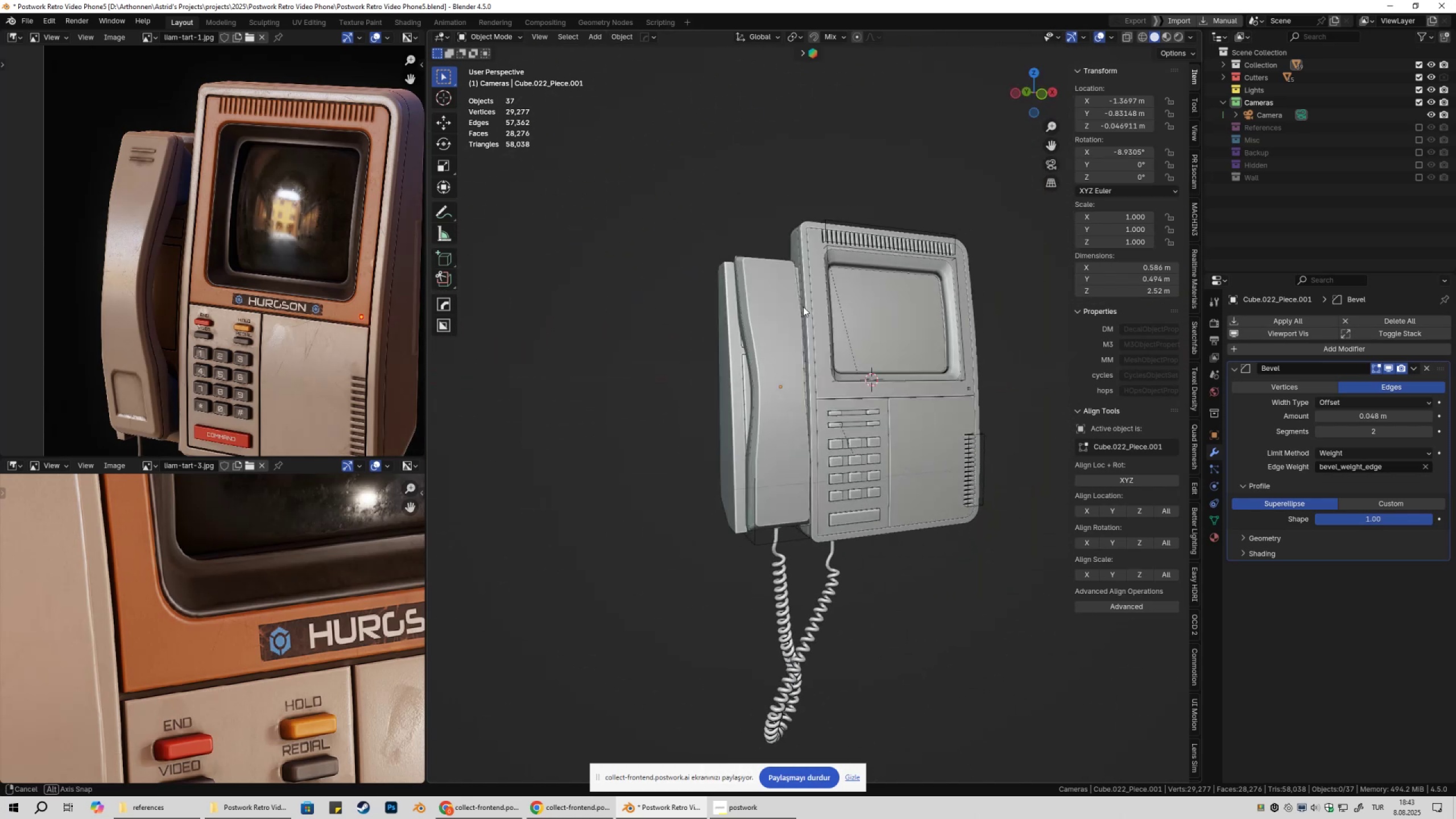 
left_click([774, 298])
 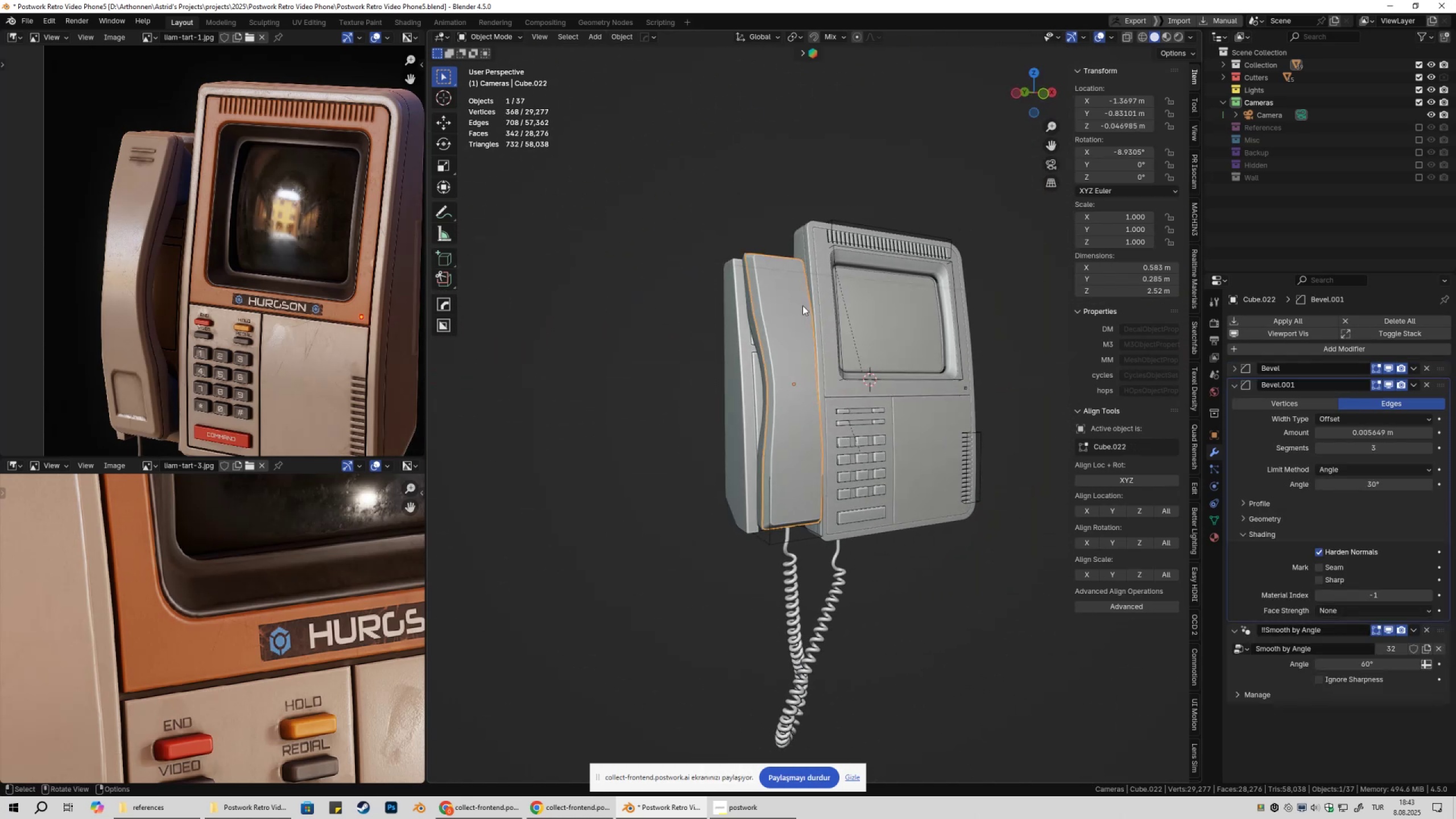 
key(Tab)
 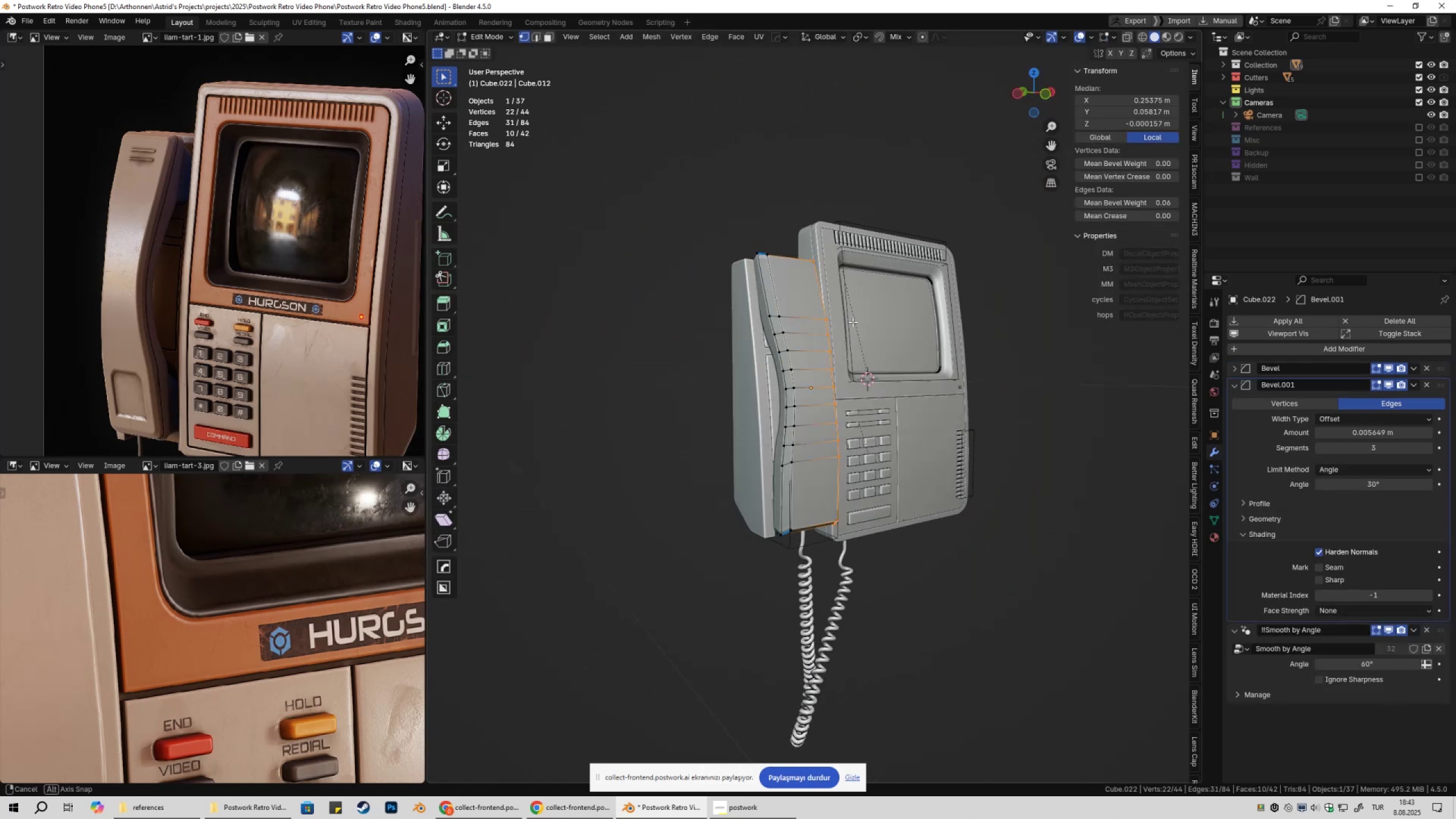 
key(Tab)
 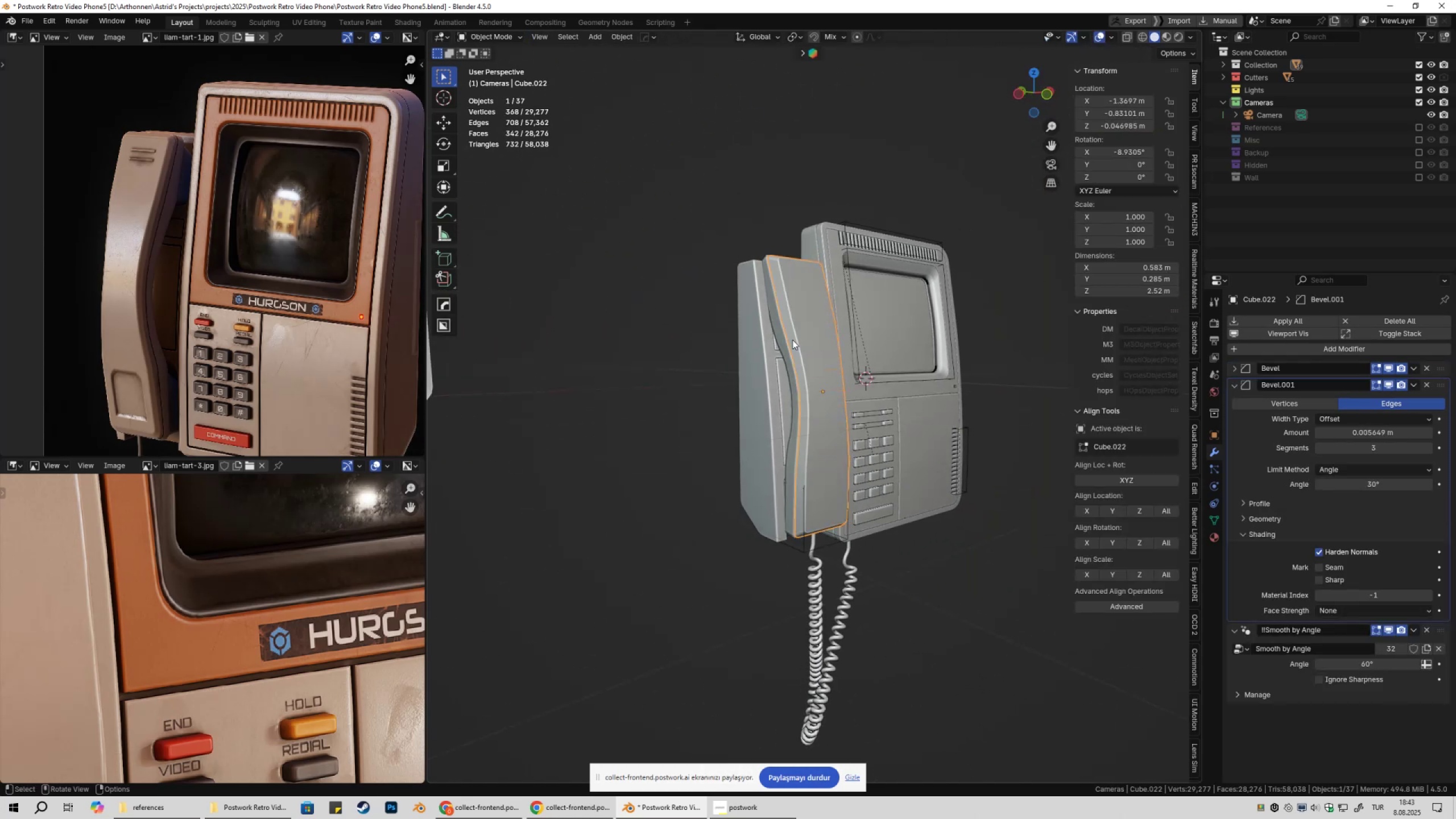 
hold_key(key=ShiftLeft, duration=0.59)
left_click([779, 333])
 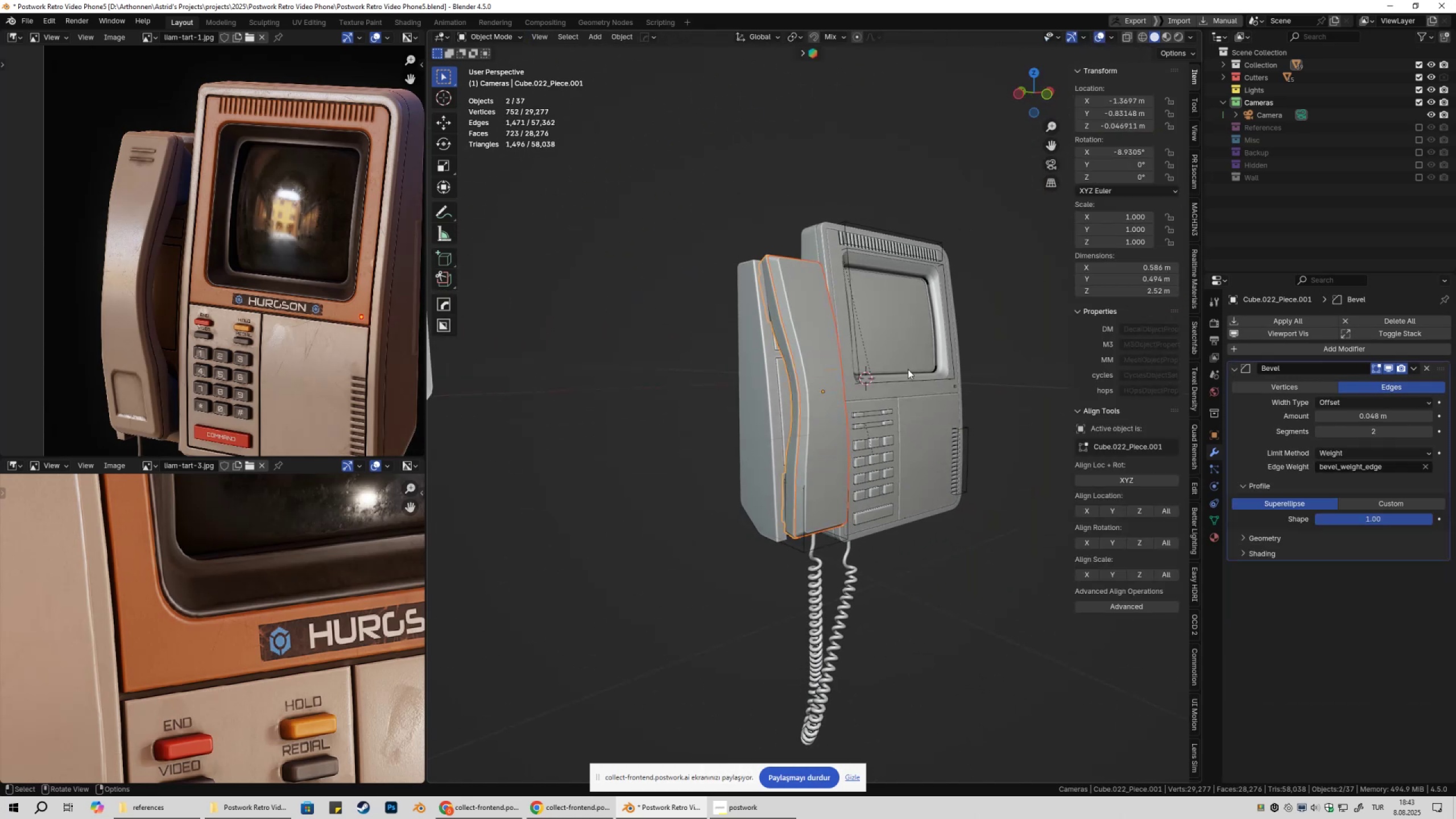 
key(Tab)
type(a11z)
 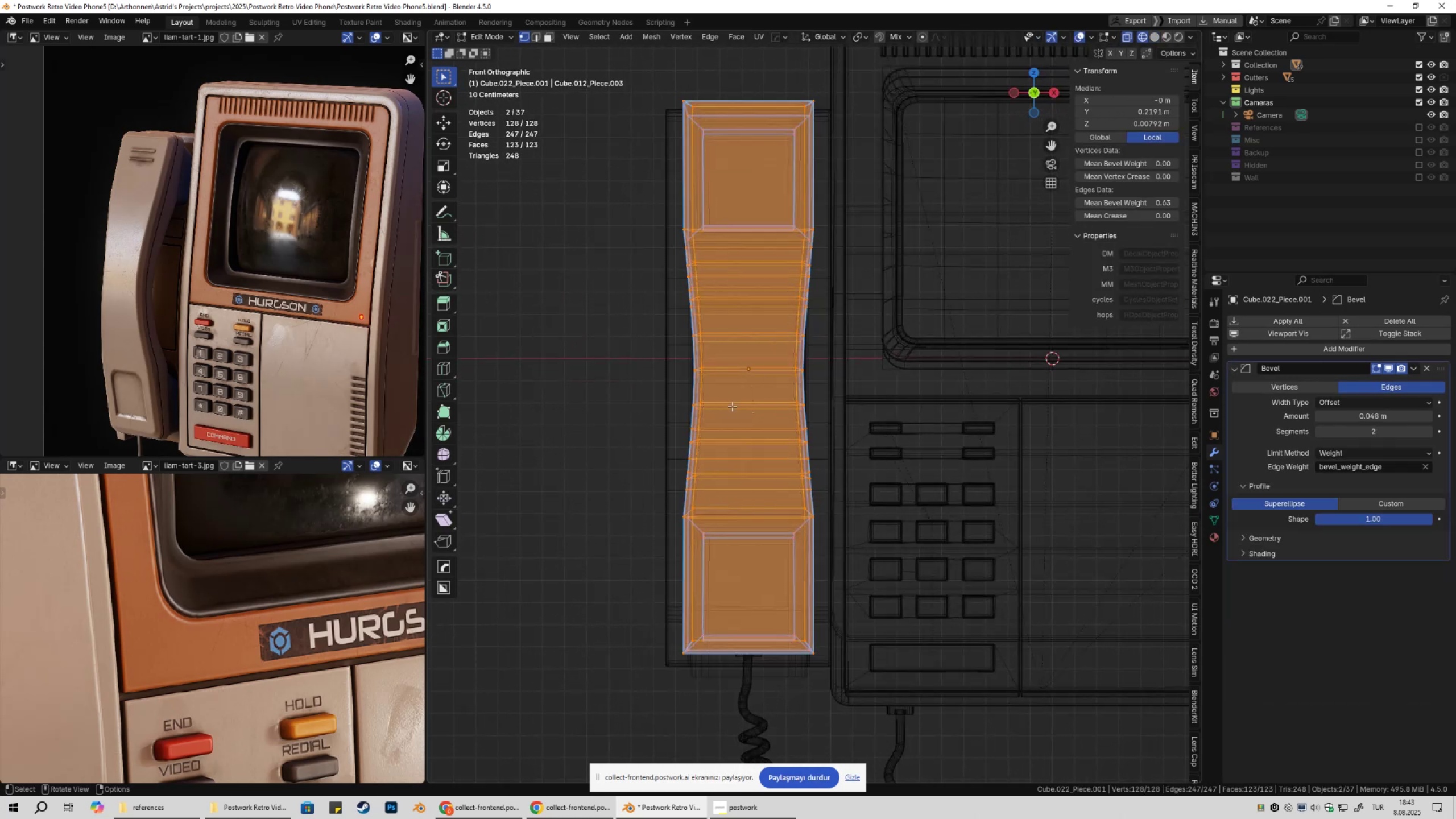 
scroll: coordinate [790, 413], scroll_direction: up, amount: 5.0
 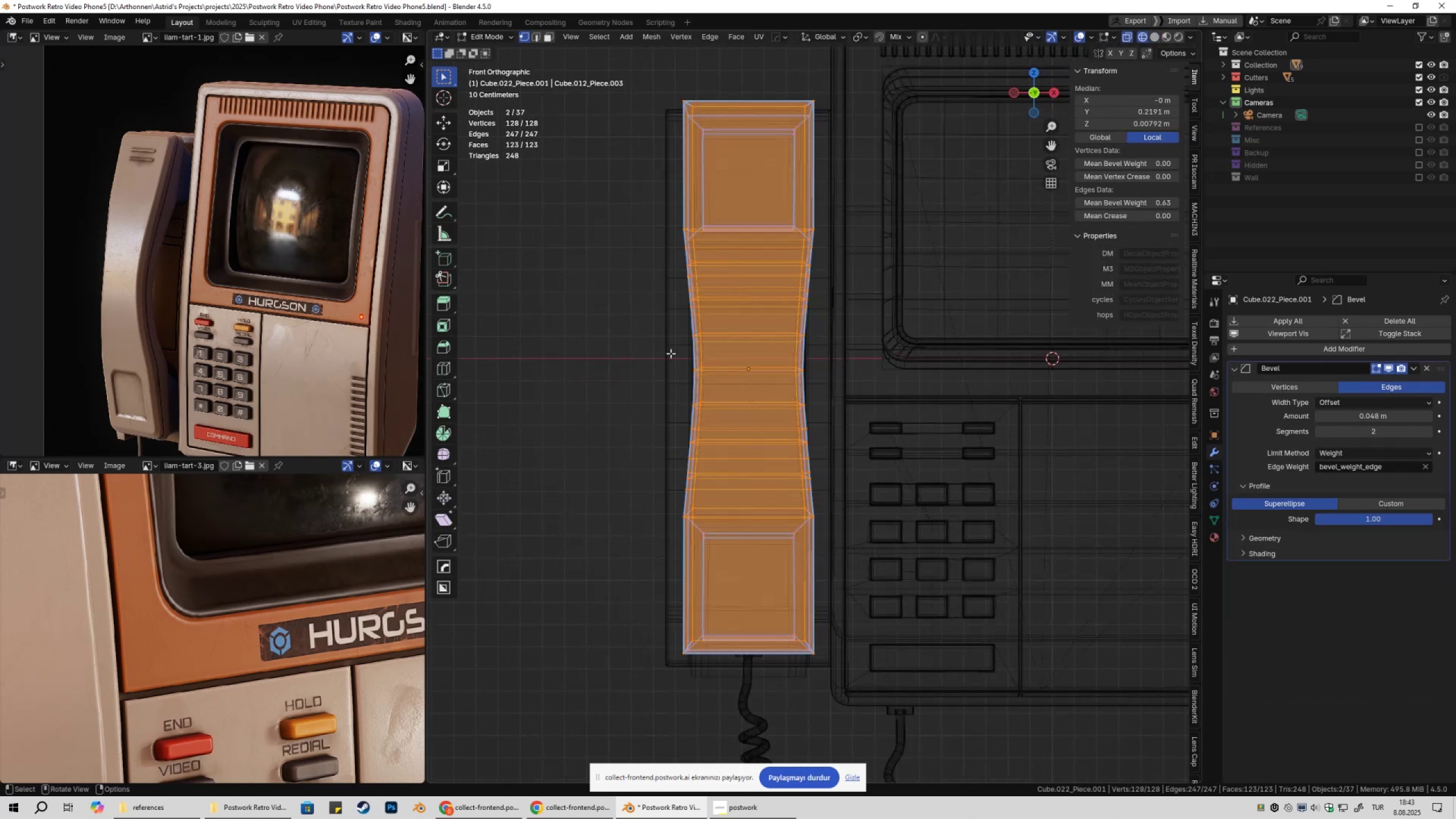 
left_click_drag(start_coordinate=[636, 346], to_coordinate=[854, 388])
 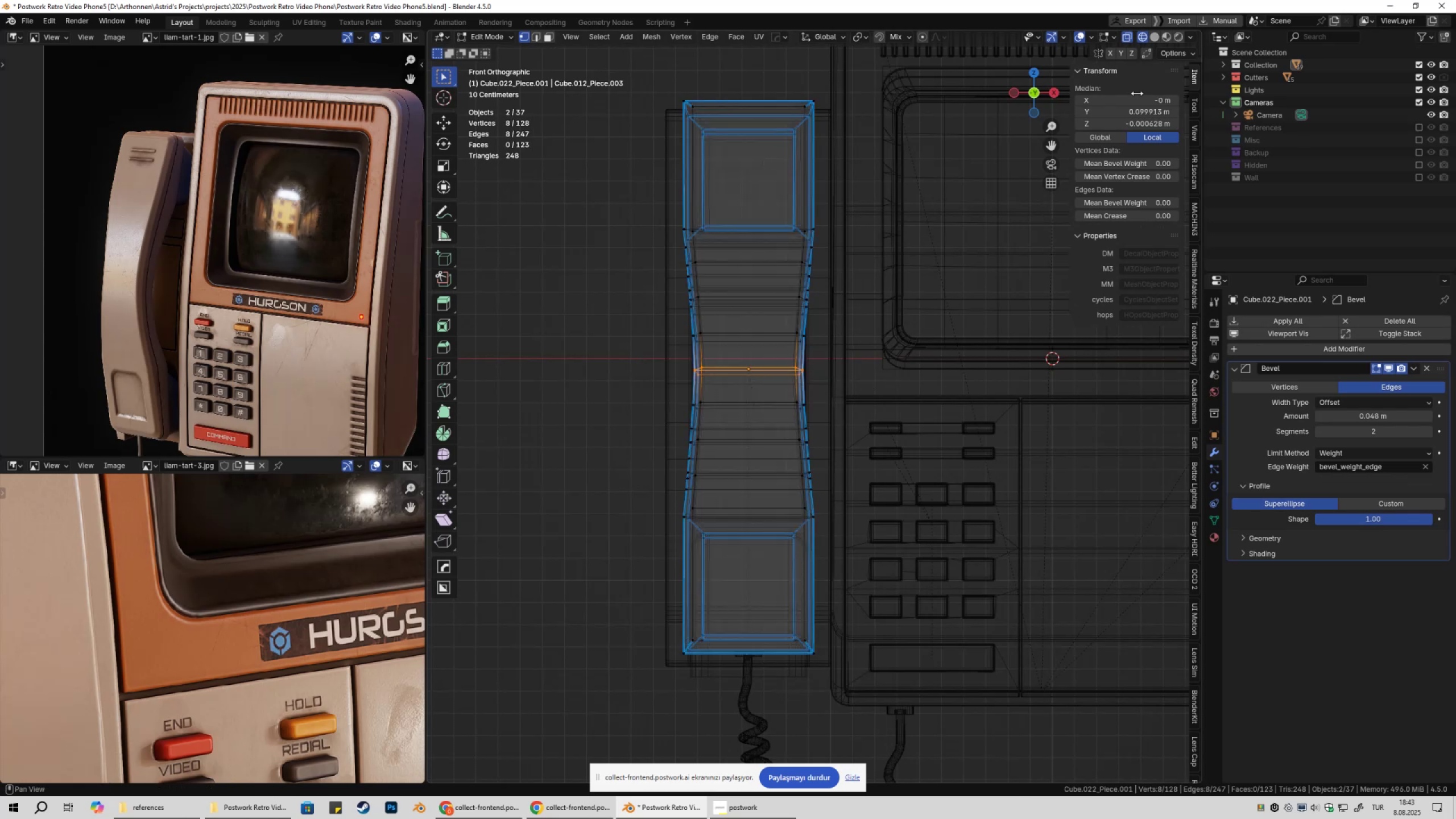 
left_click([1154, 40])
 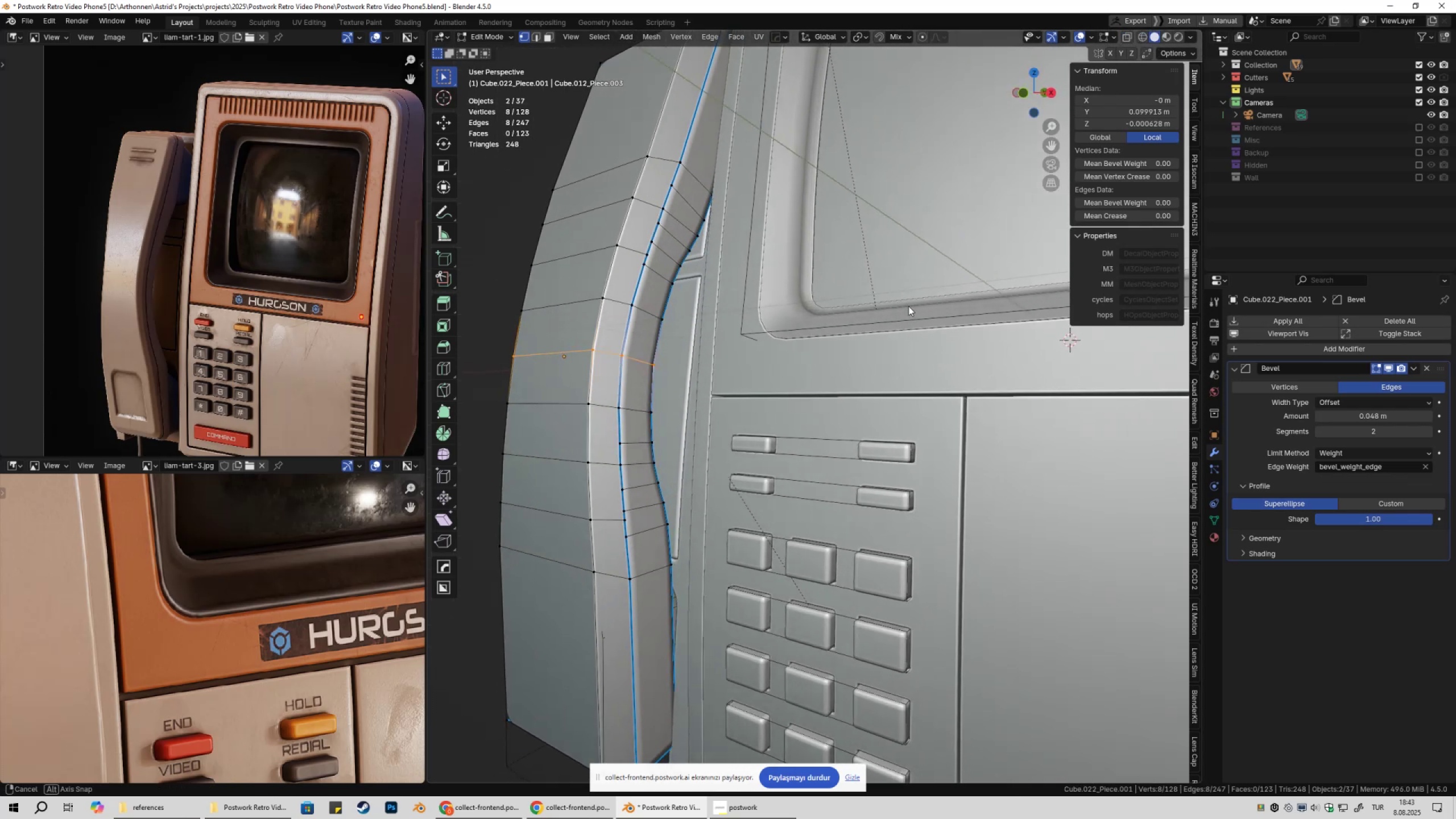 
scroll: coordinate [1014, 133], scroll_direction: down, amount: 3.0
 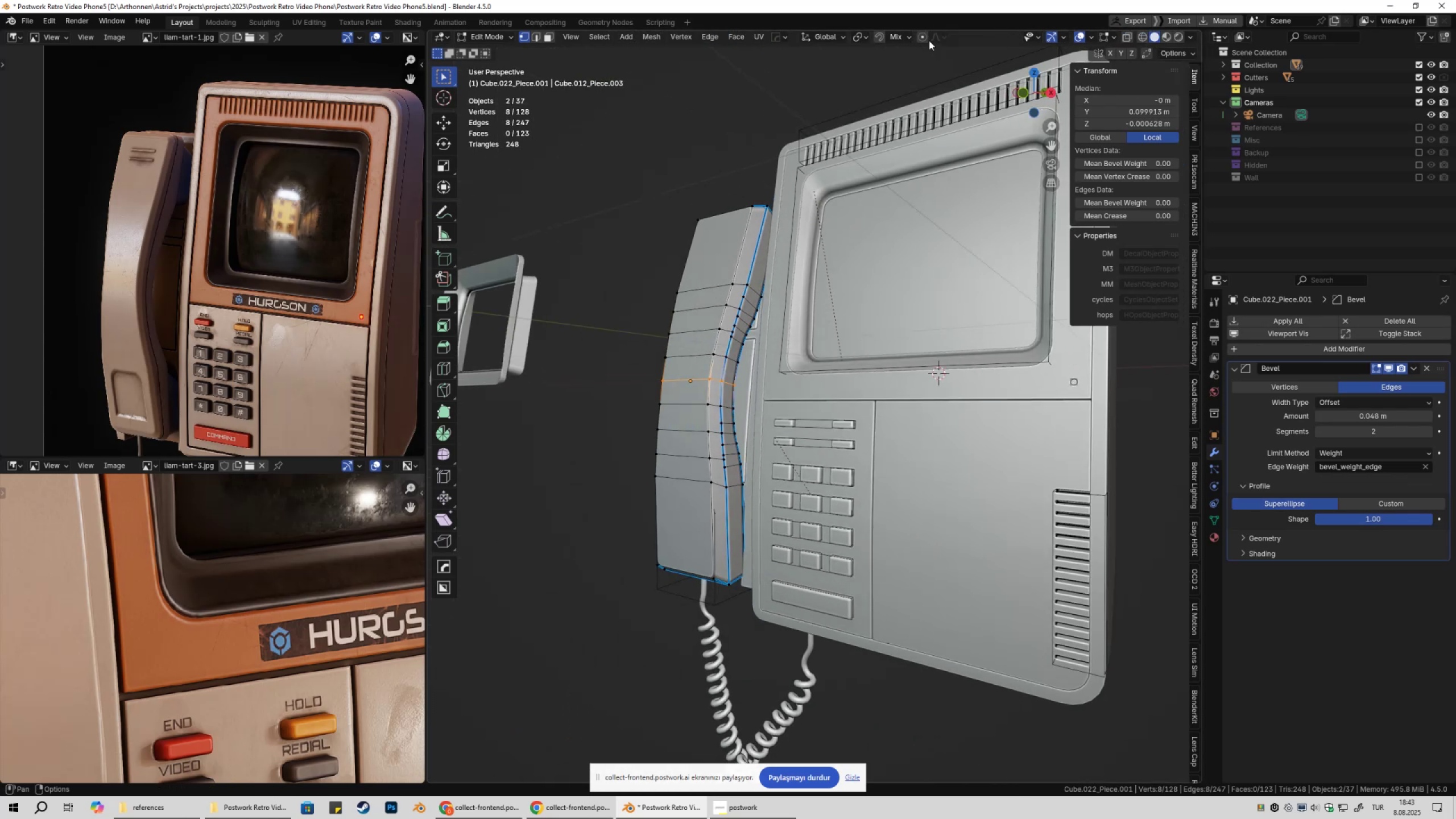 
left_click([924, 38])
 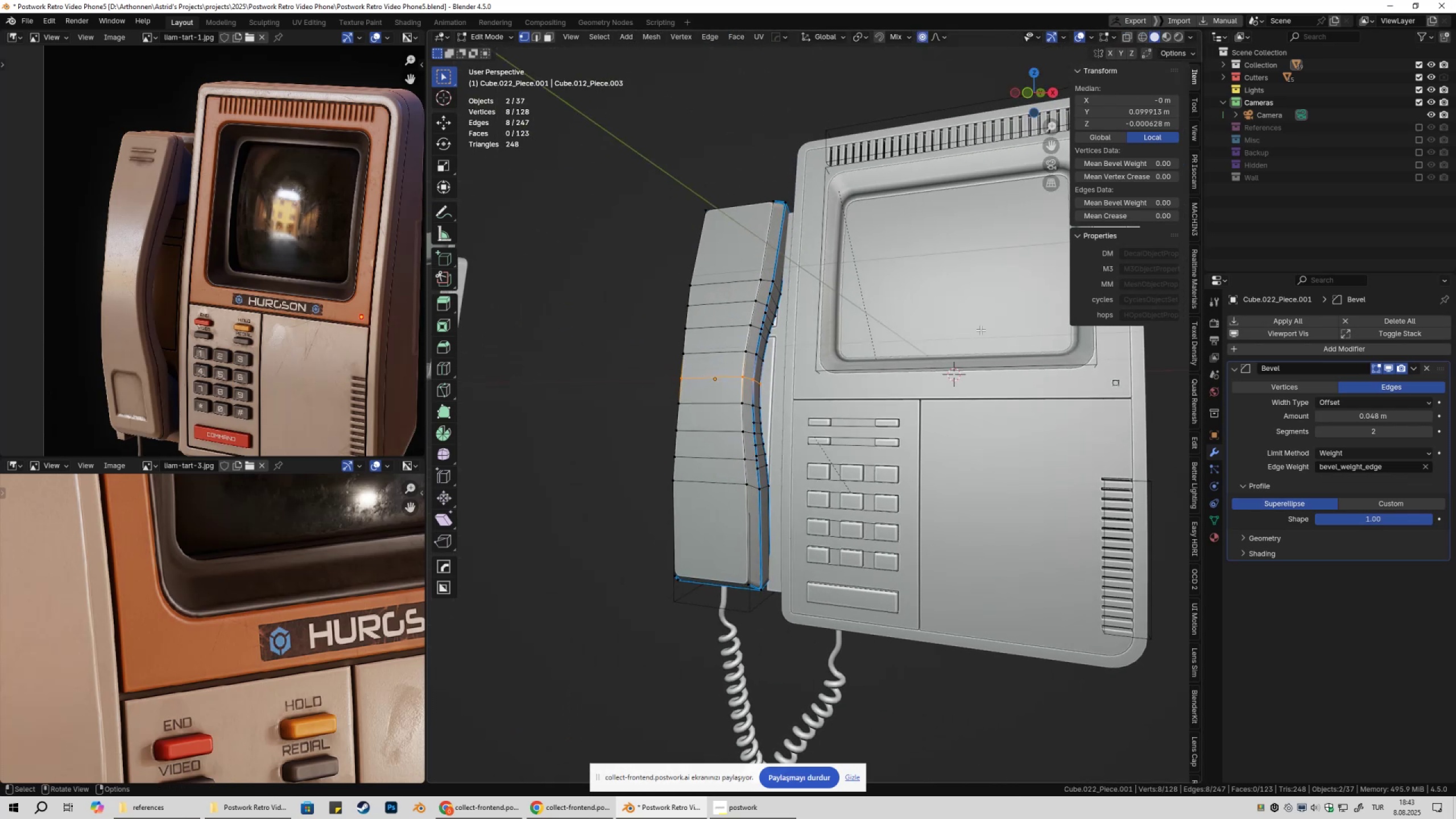 
type(0sx)
 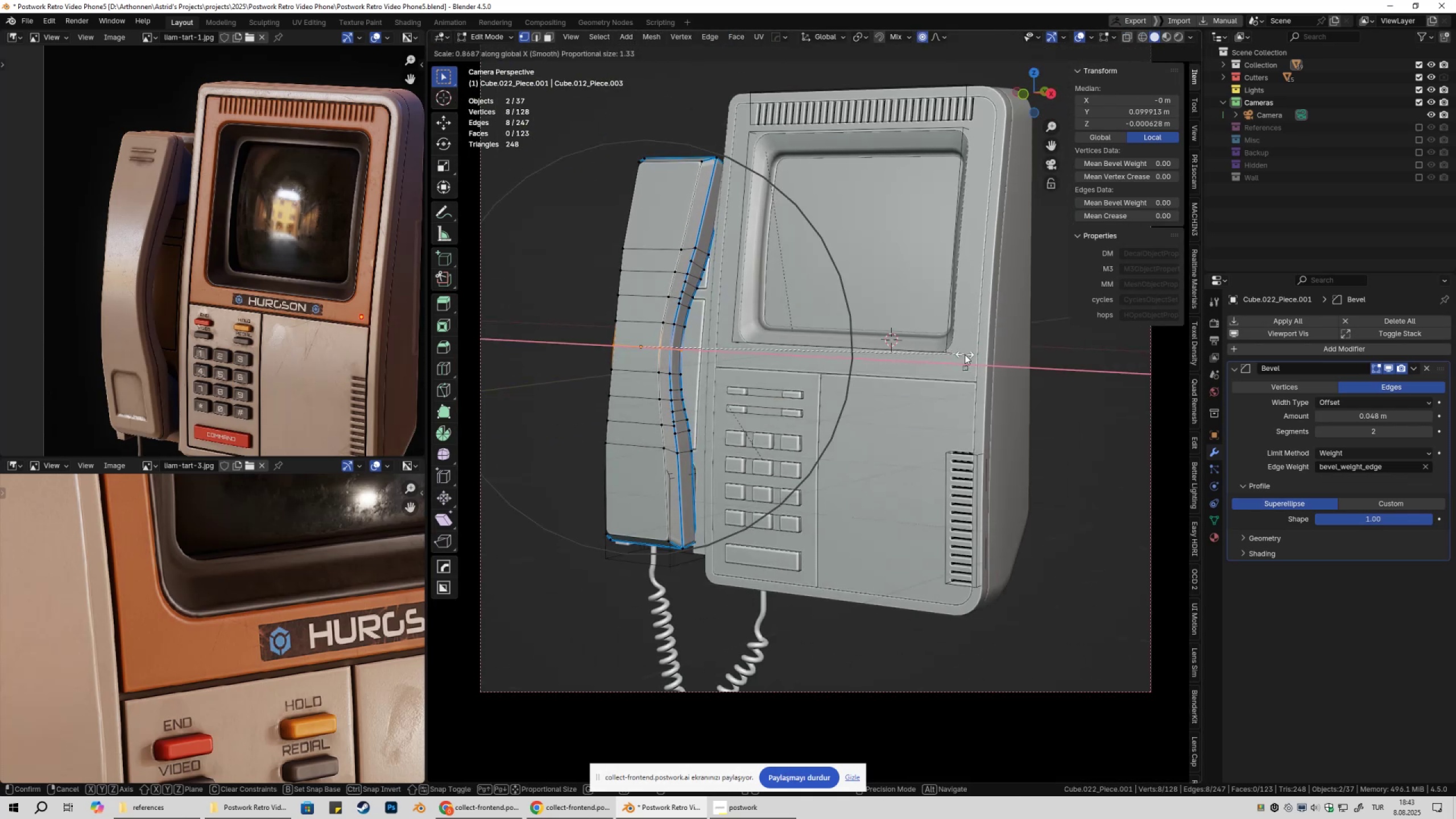 
scroll: coordinate [983, 357], scroll_direction: up, amount: 6.0
 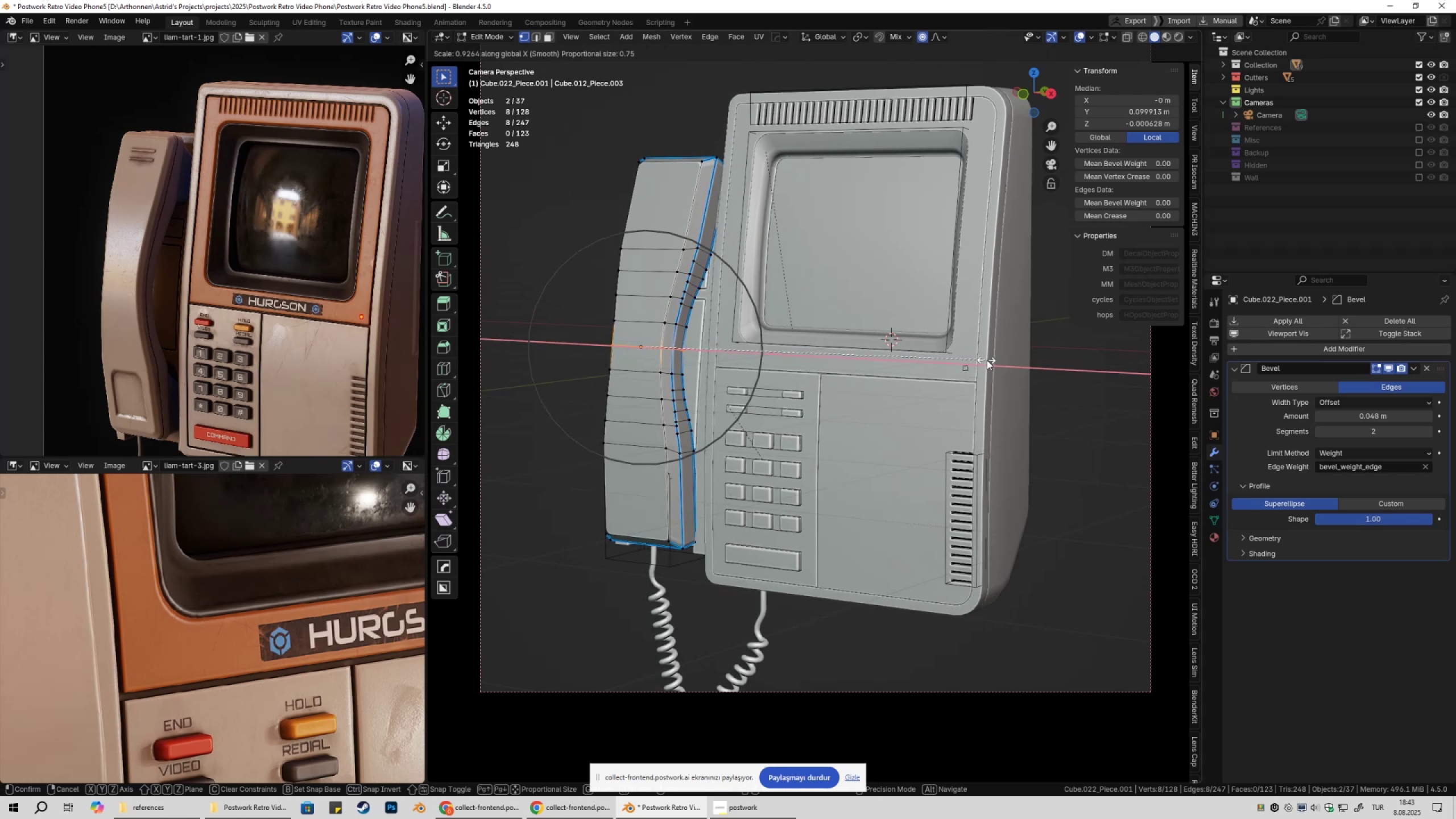 
wait(5.78)
 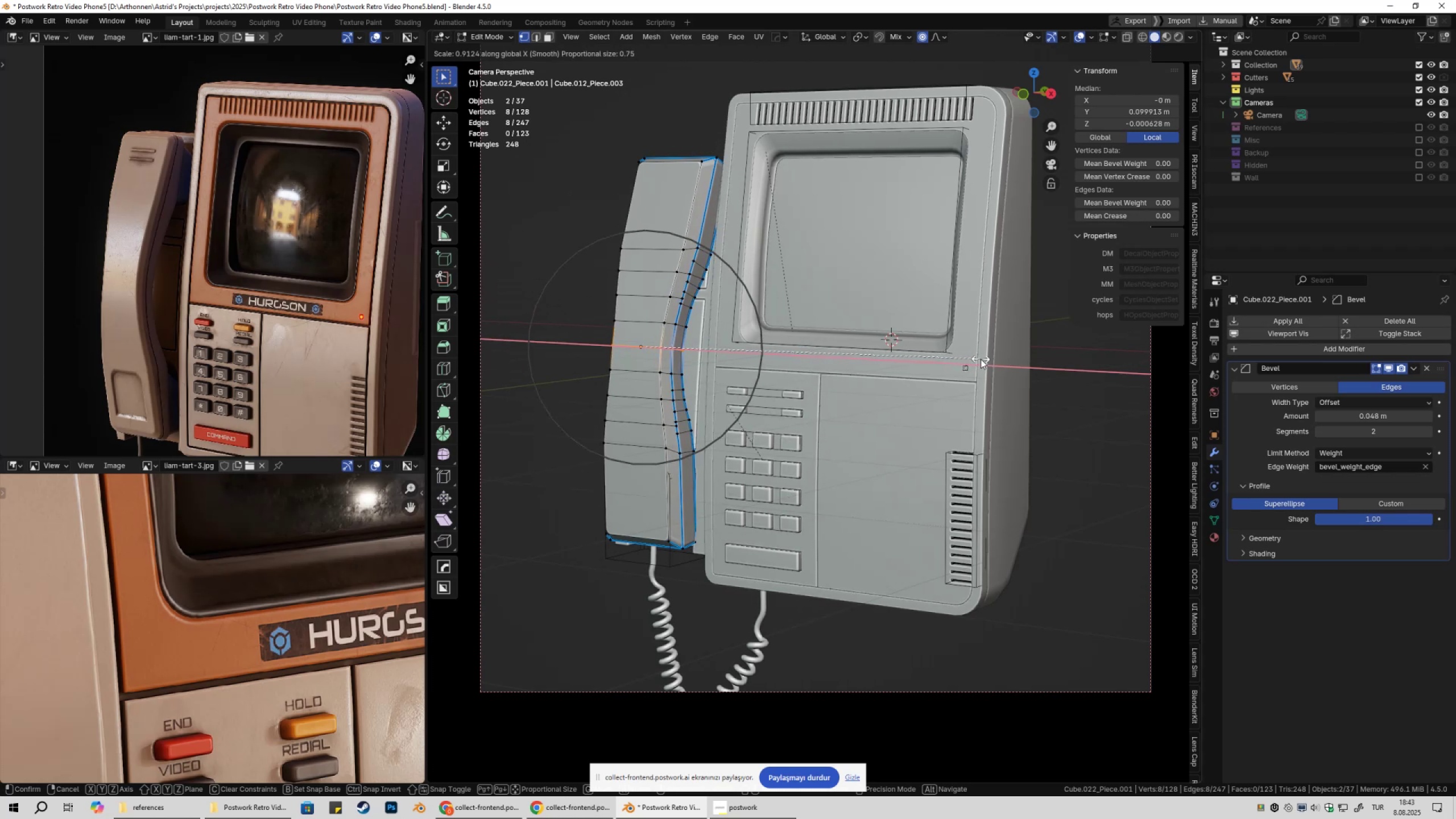 
left_click([1006, 363])
 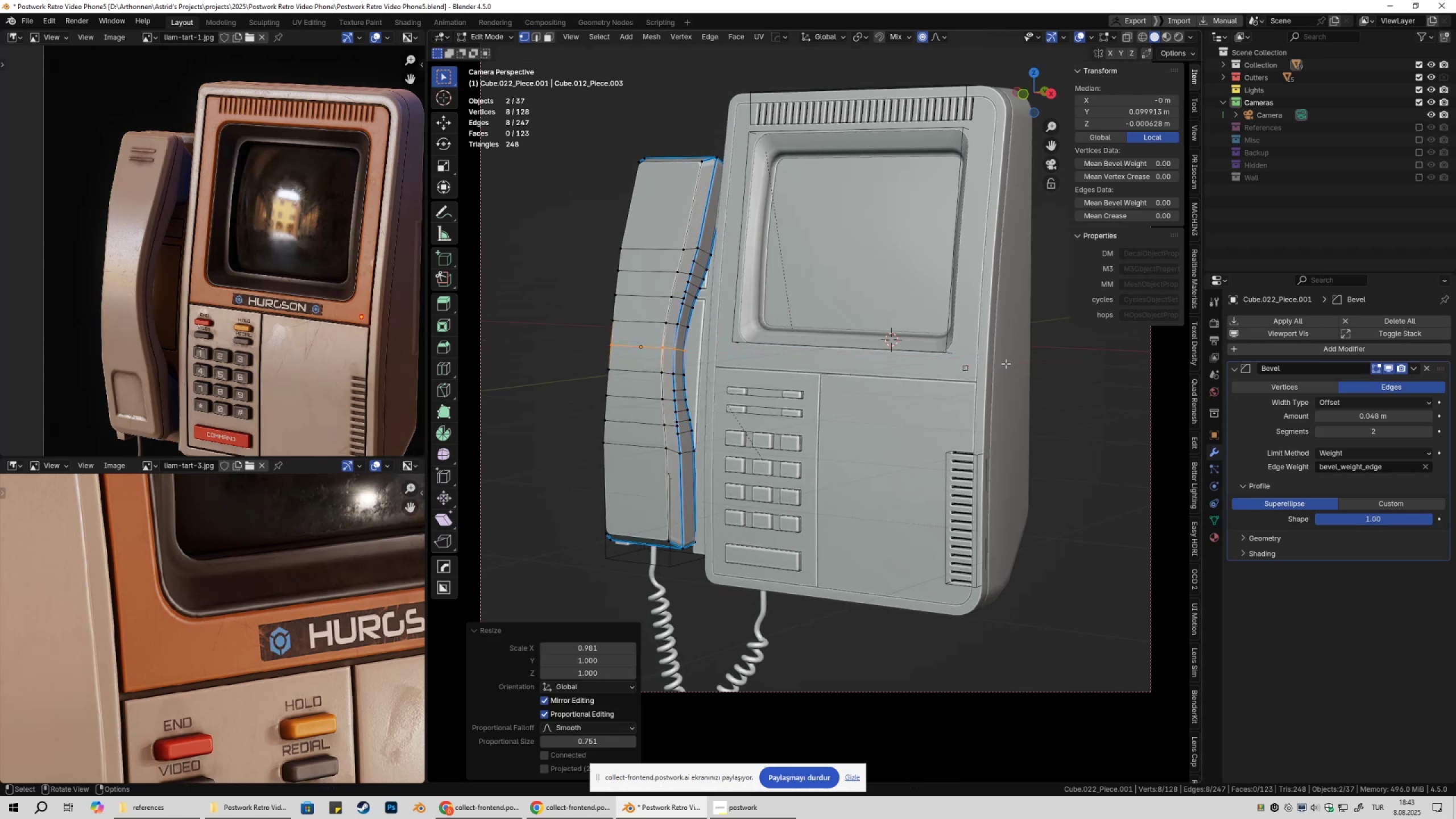 
key(Tab)
 